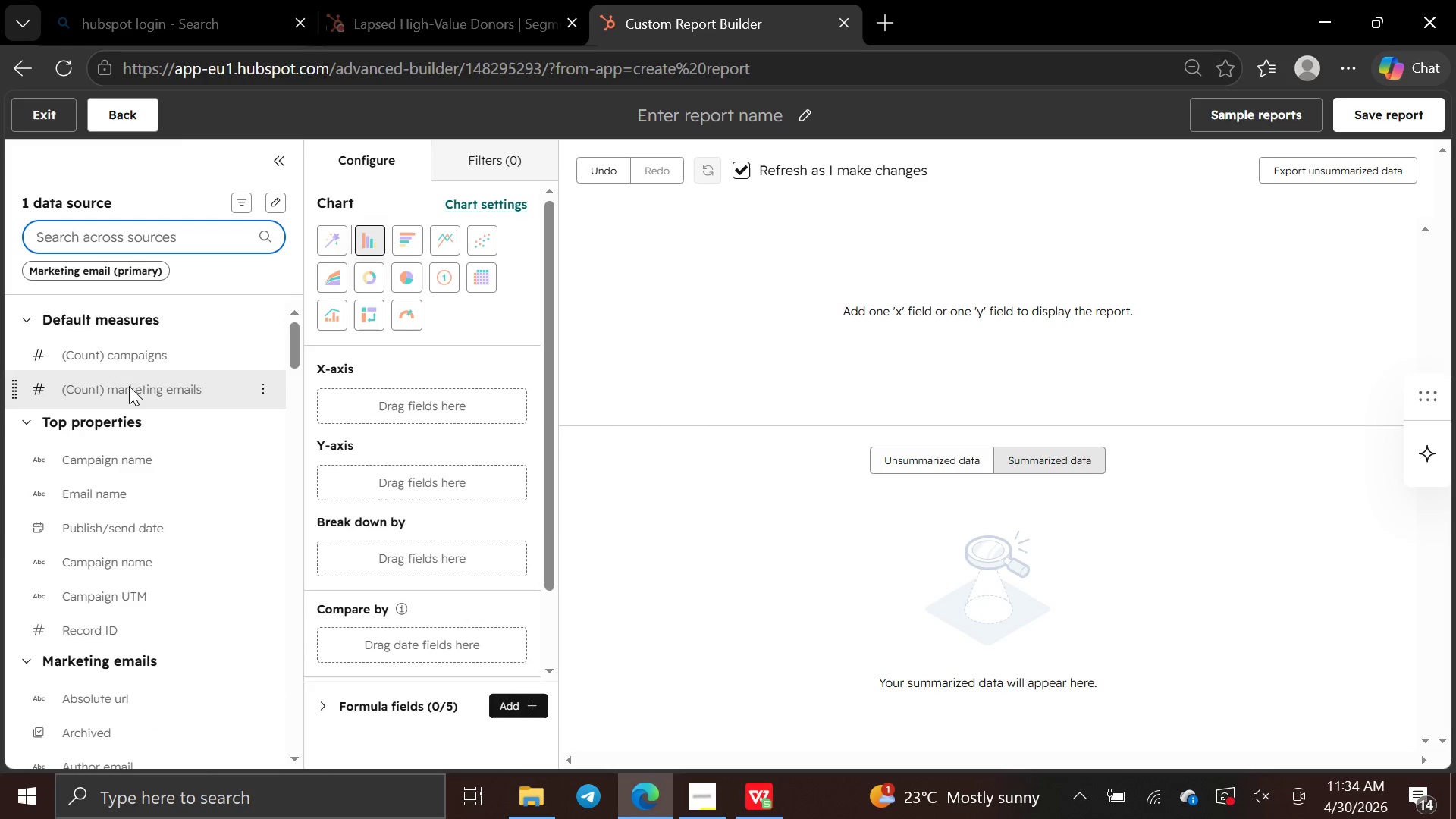 
type(primary cau)
 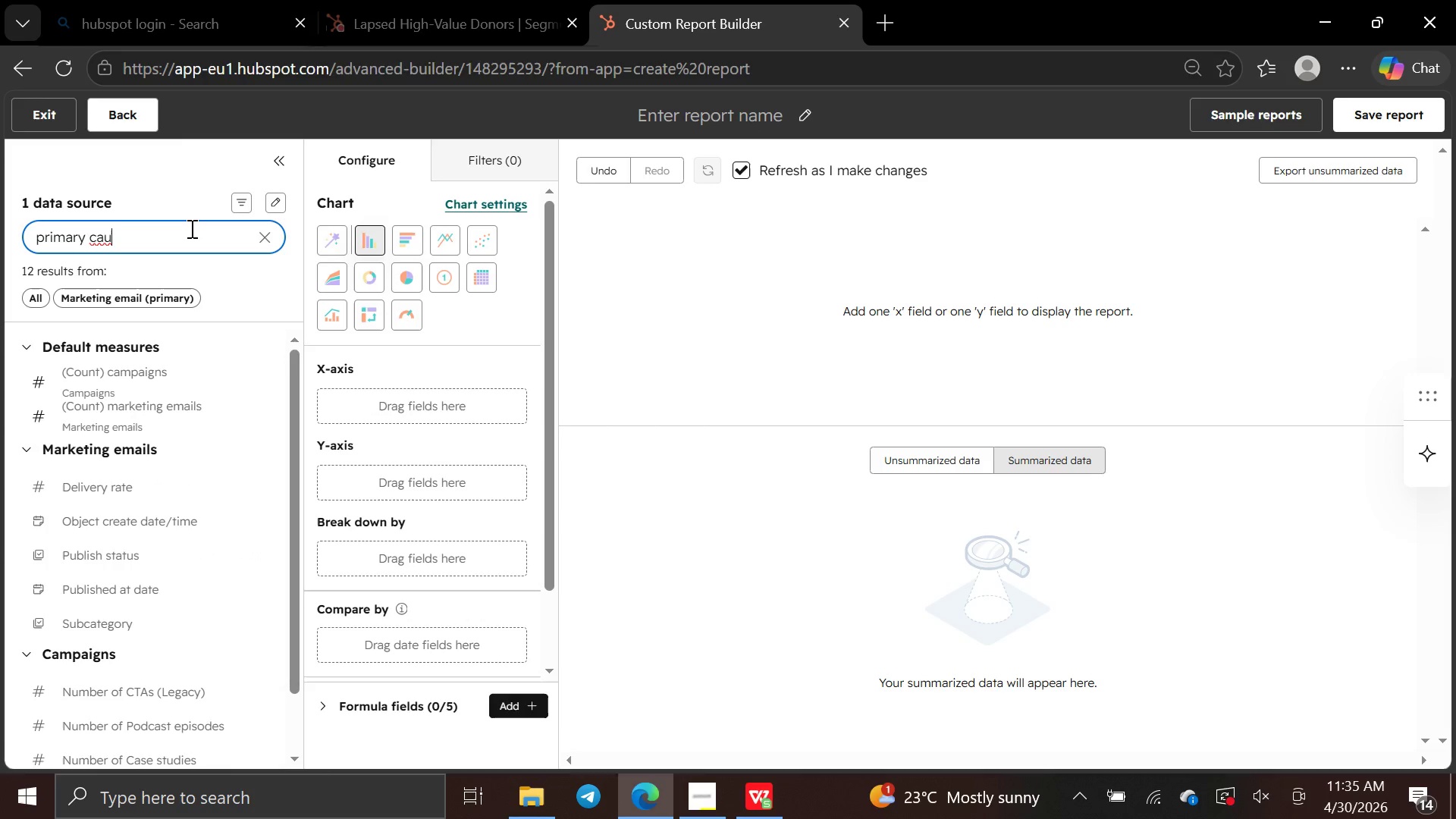 
wait(9.42)
 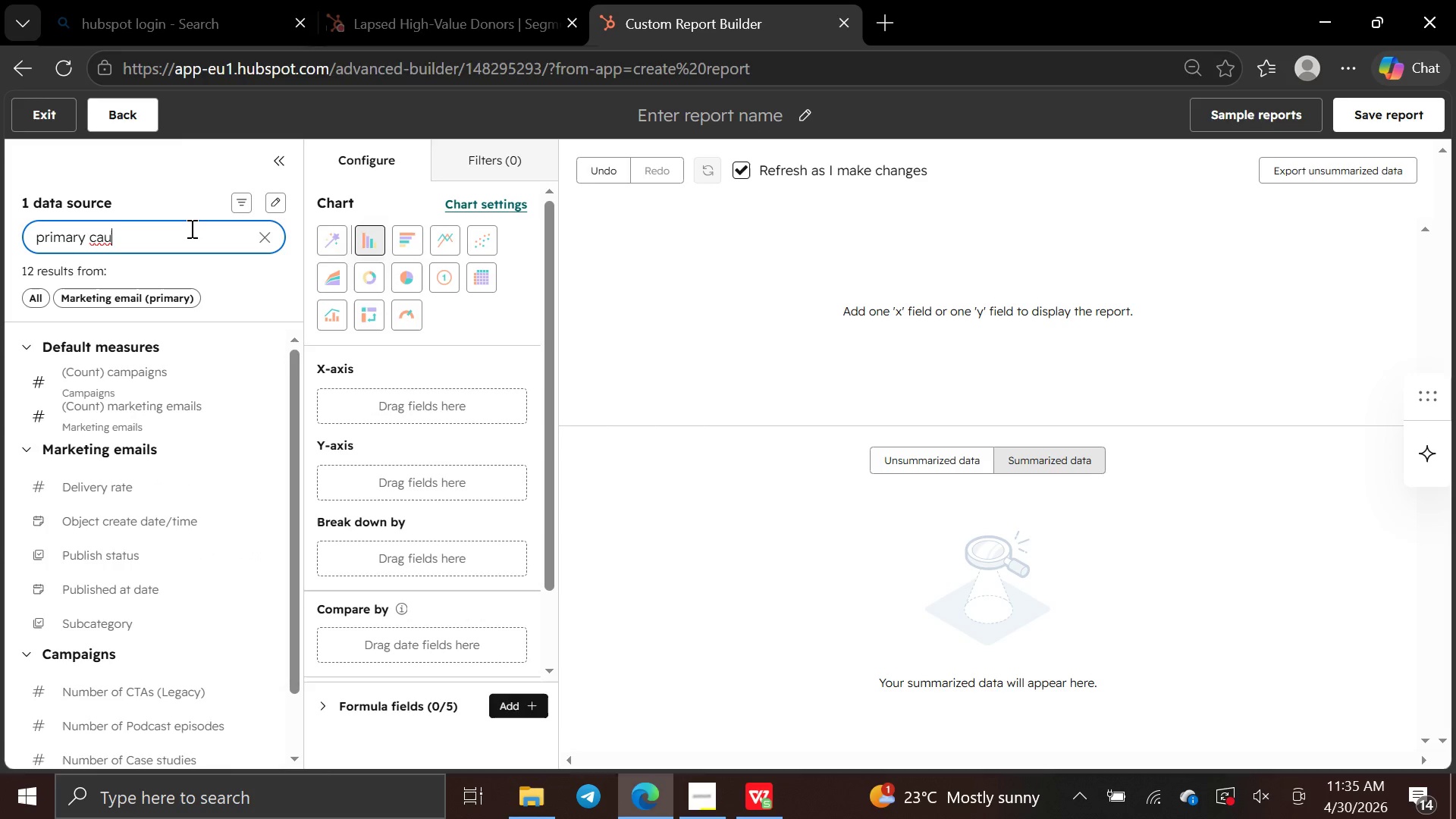 
type(se i)
 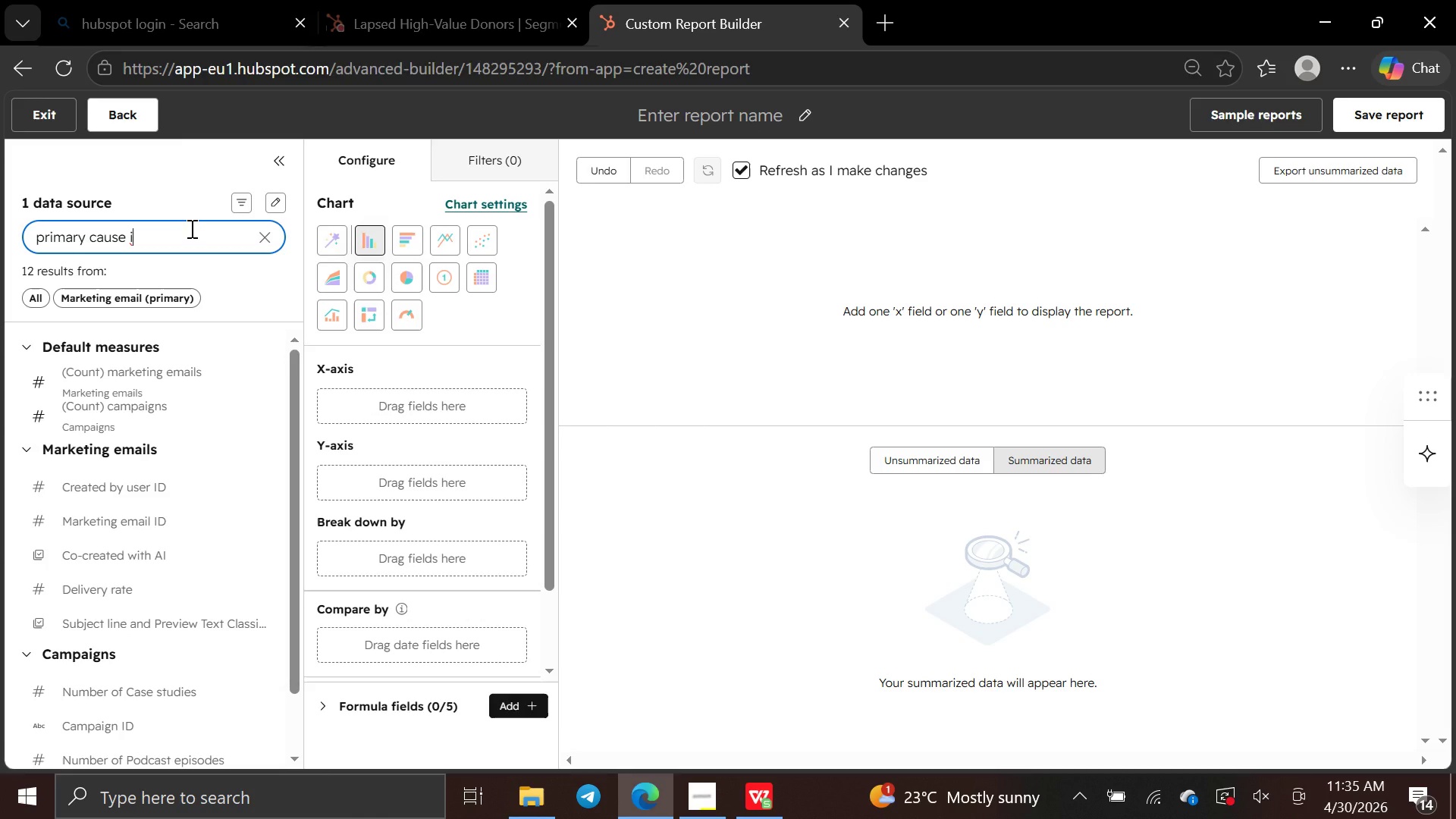 
wait(5.52)
 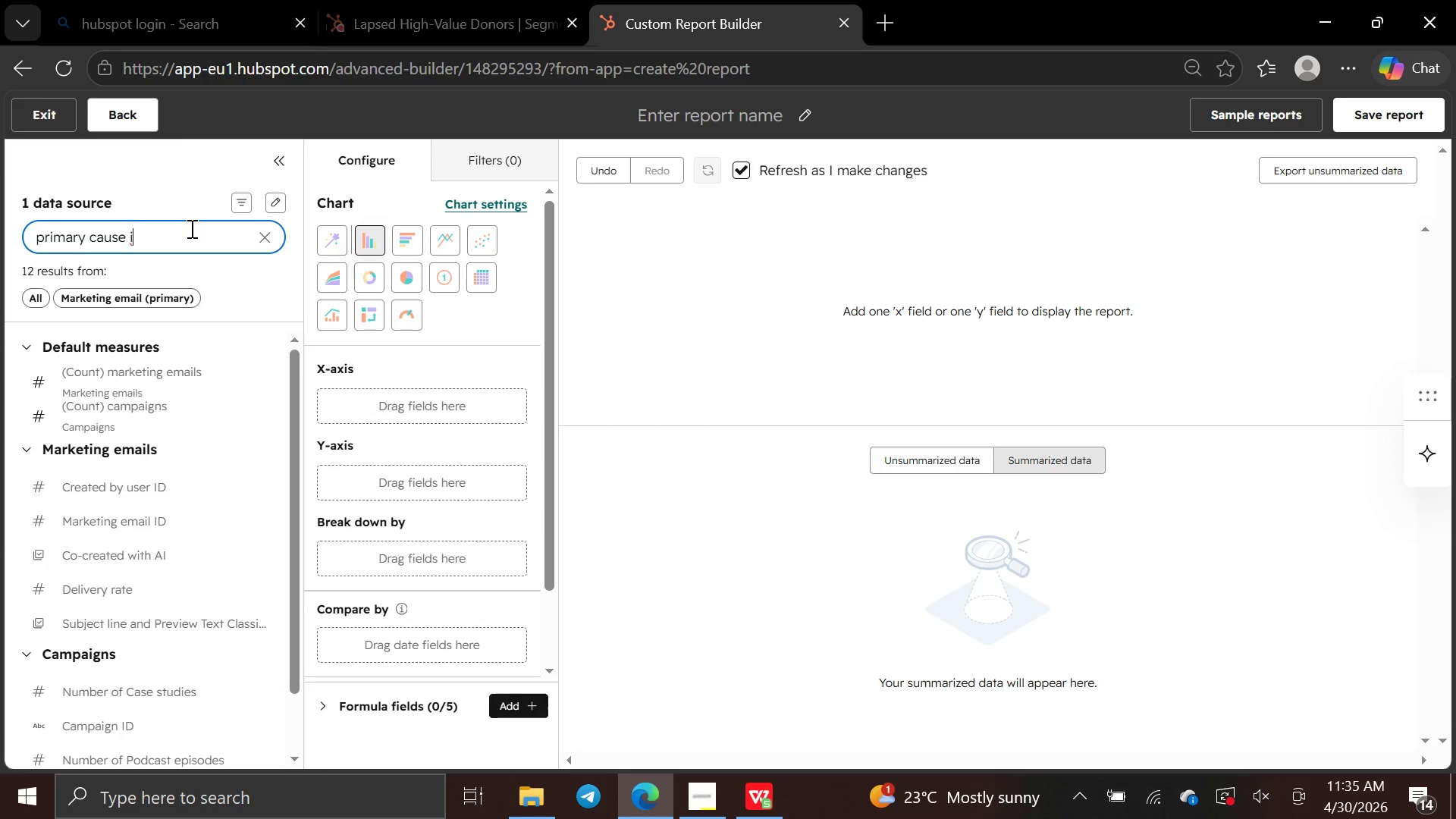 
hold_key(key=Backspace, duration=1.08)
 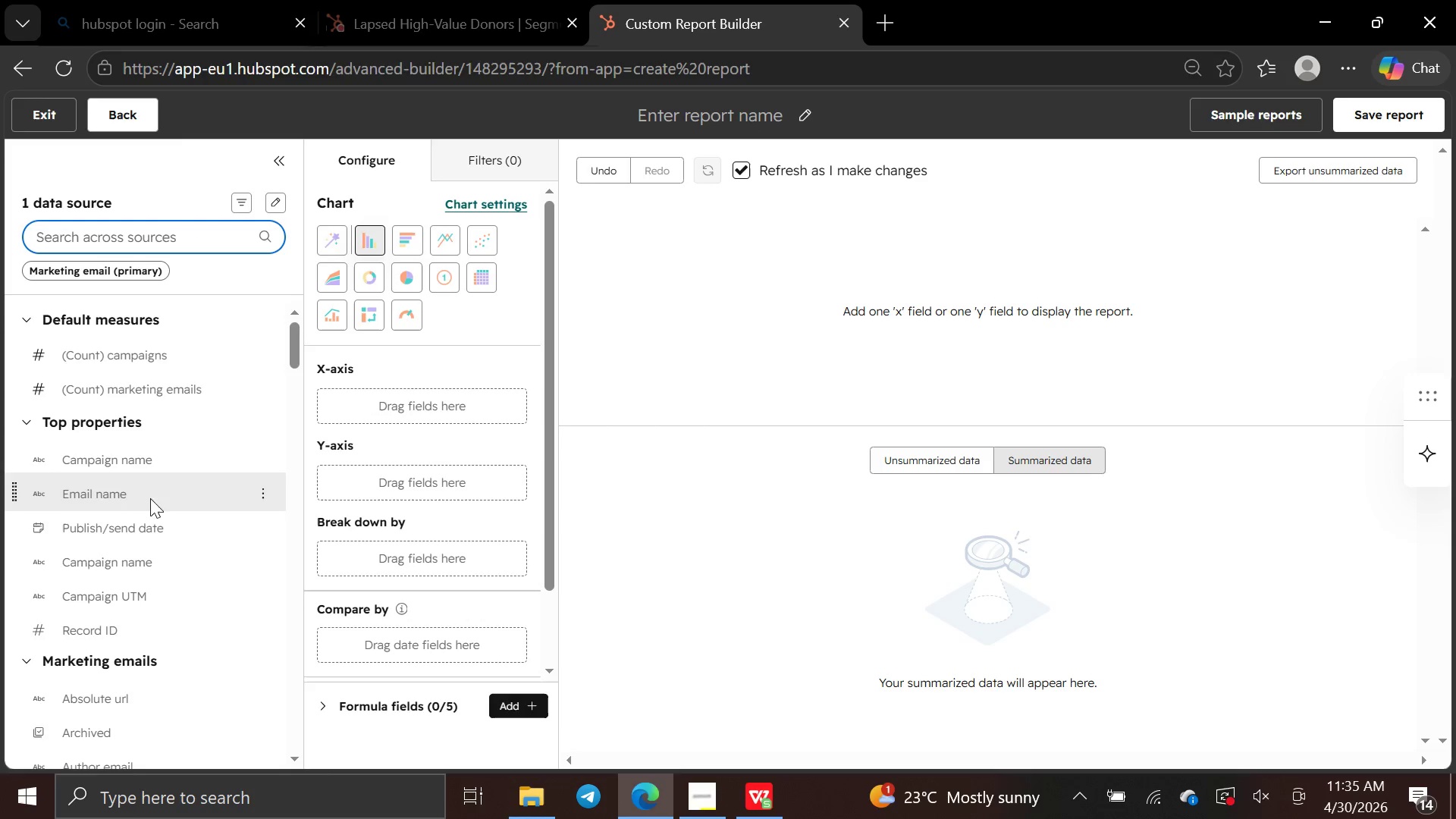 
left_click_drag(start_coordinate=[155, 477], to_coordinate=[332, 395])
 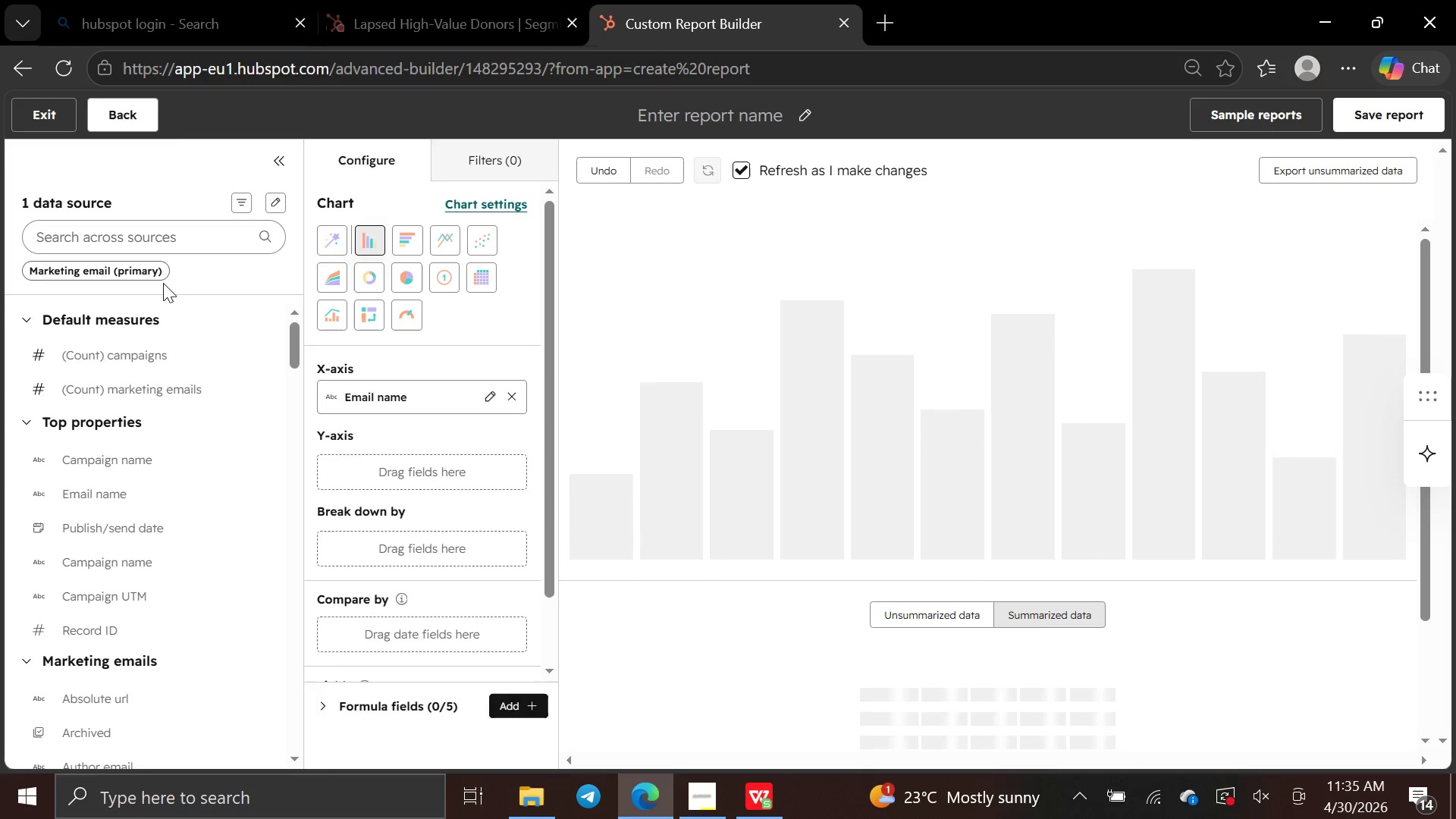 
left_click([156, 230])
 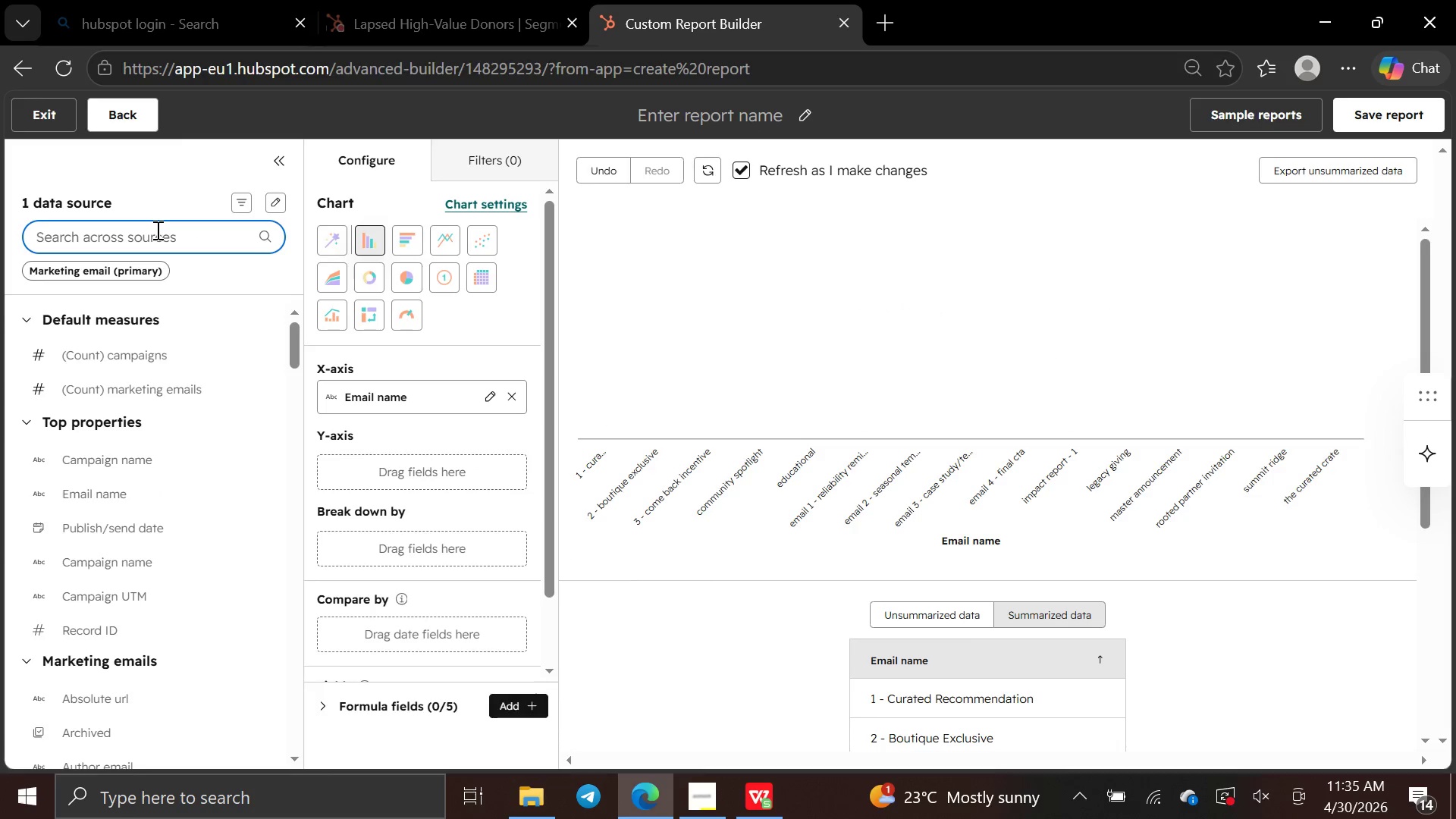 
type(ope)
 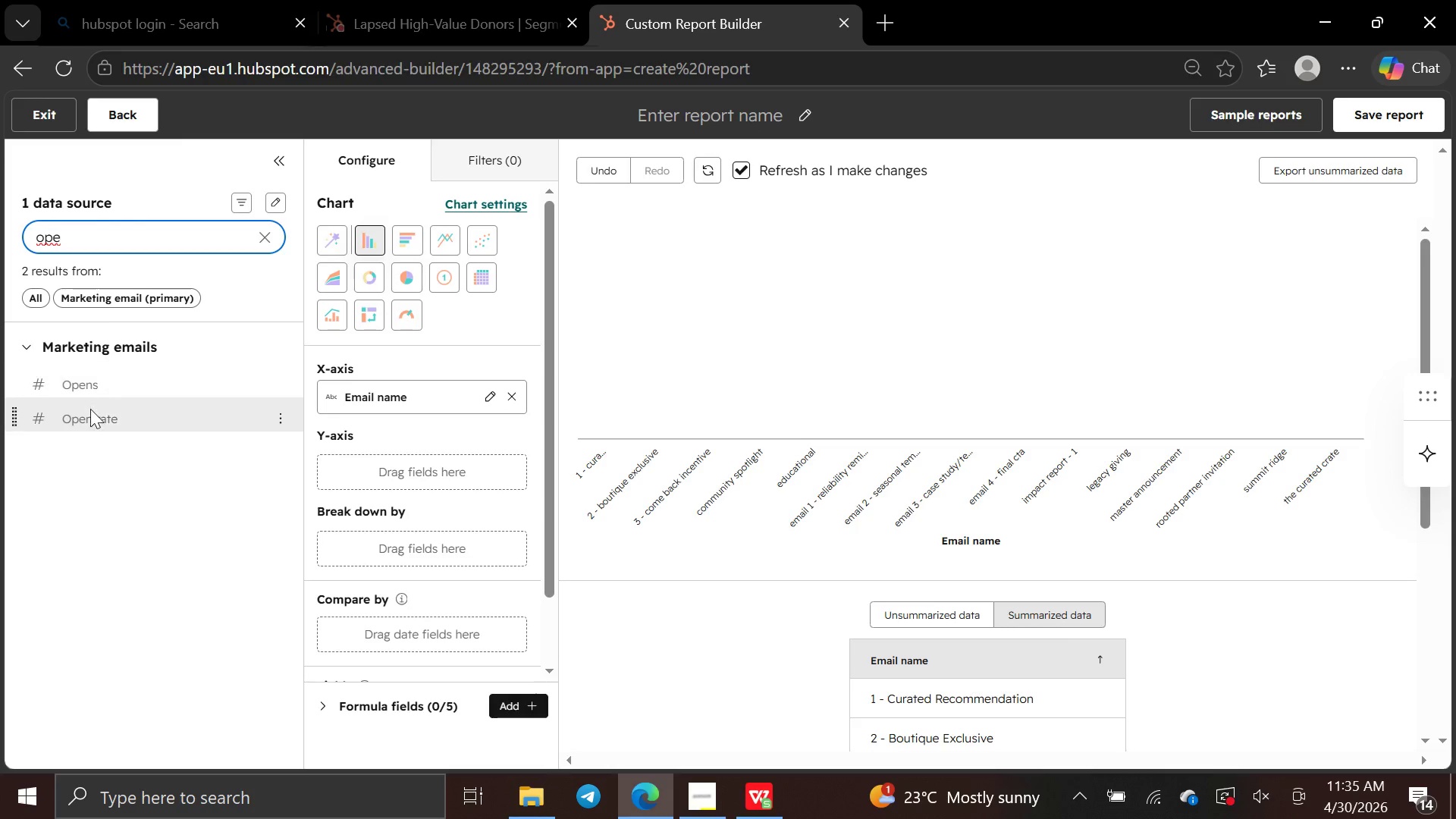 
left_click_drag(start_coordinate=[90, 413], to_coordinate=[322, 447])
 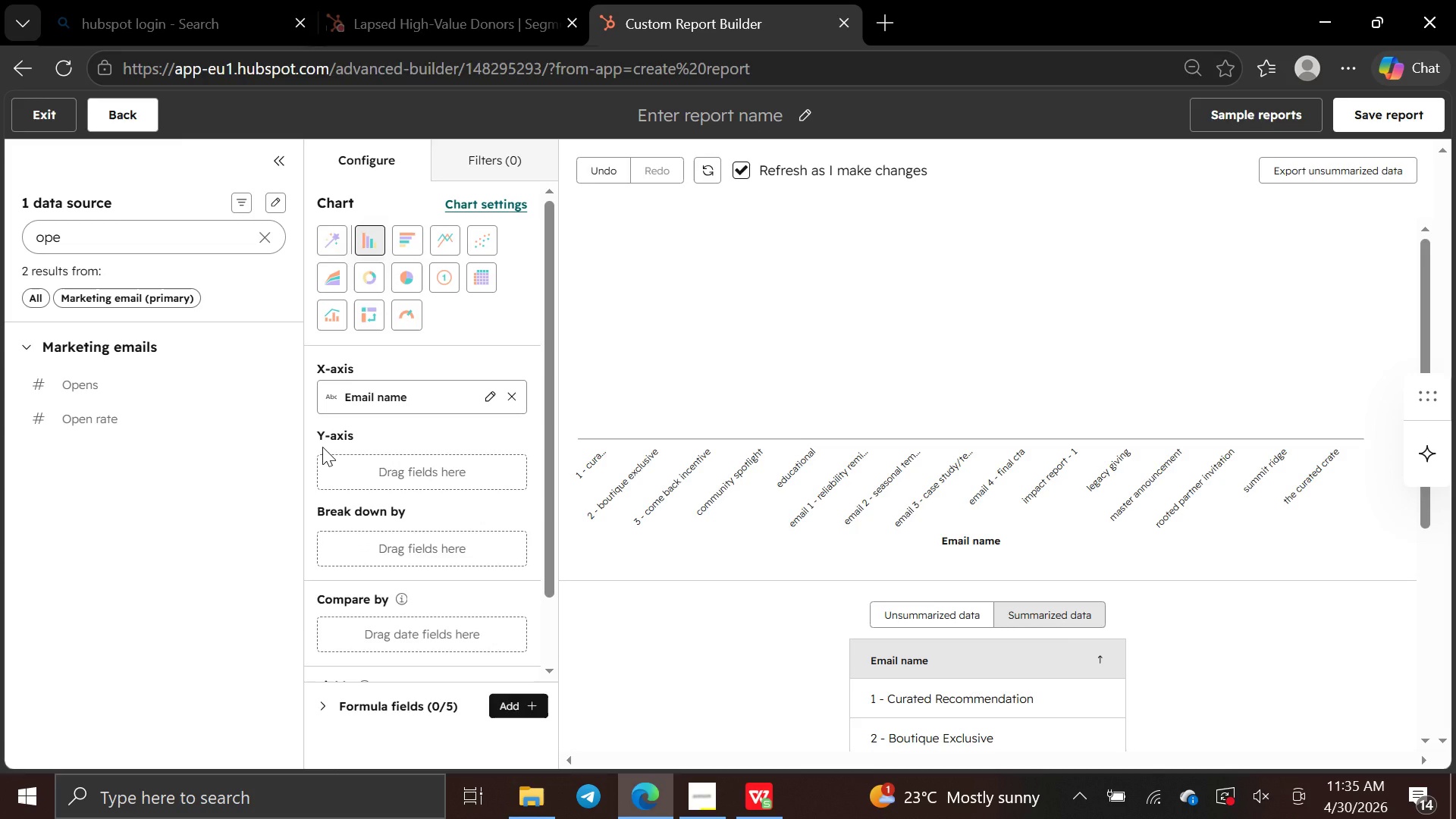 
wait(9.25)
 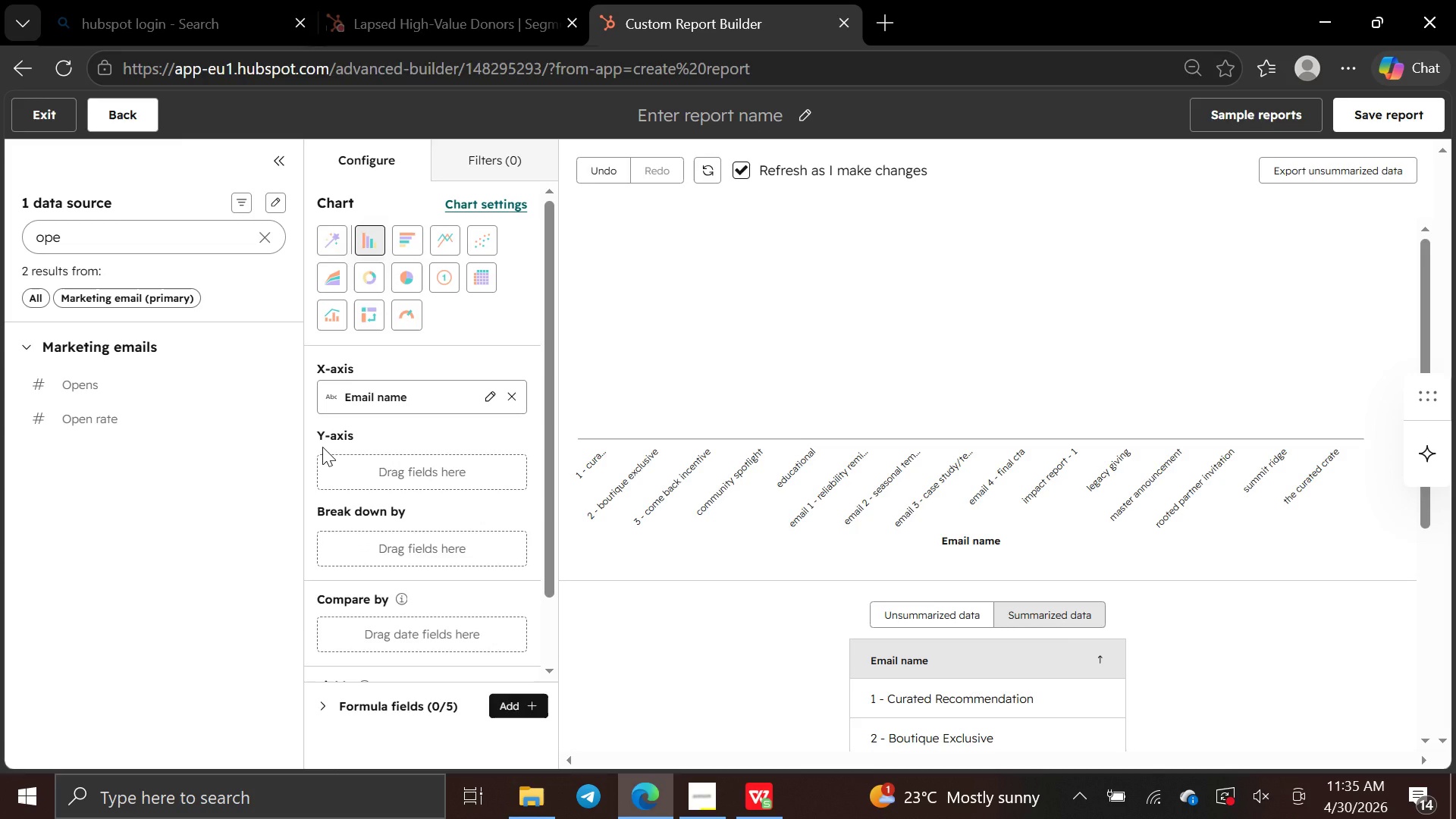 
left_click_drag(start_coordinate=[178, 411], to_coordinate=[325, 455])
 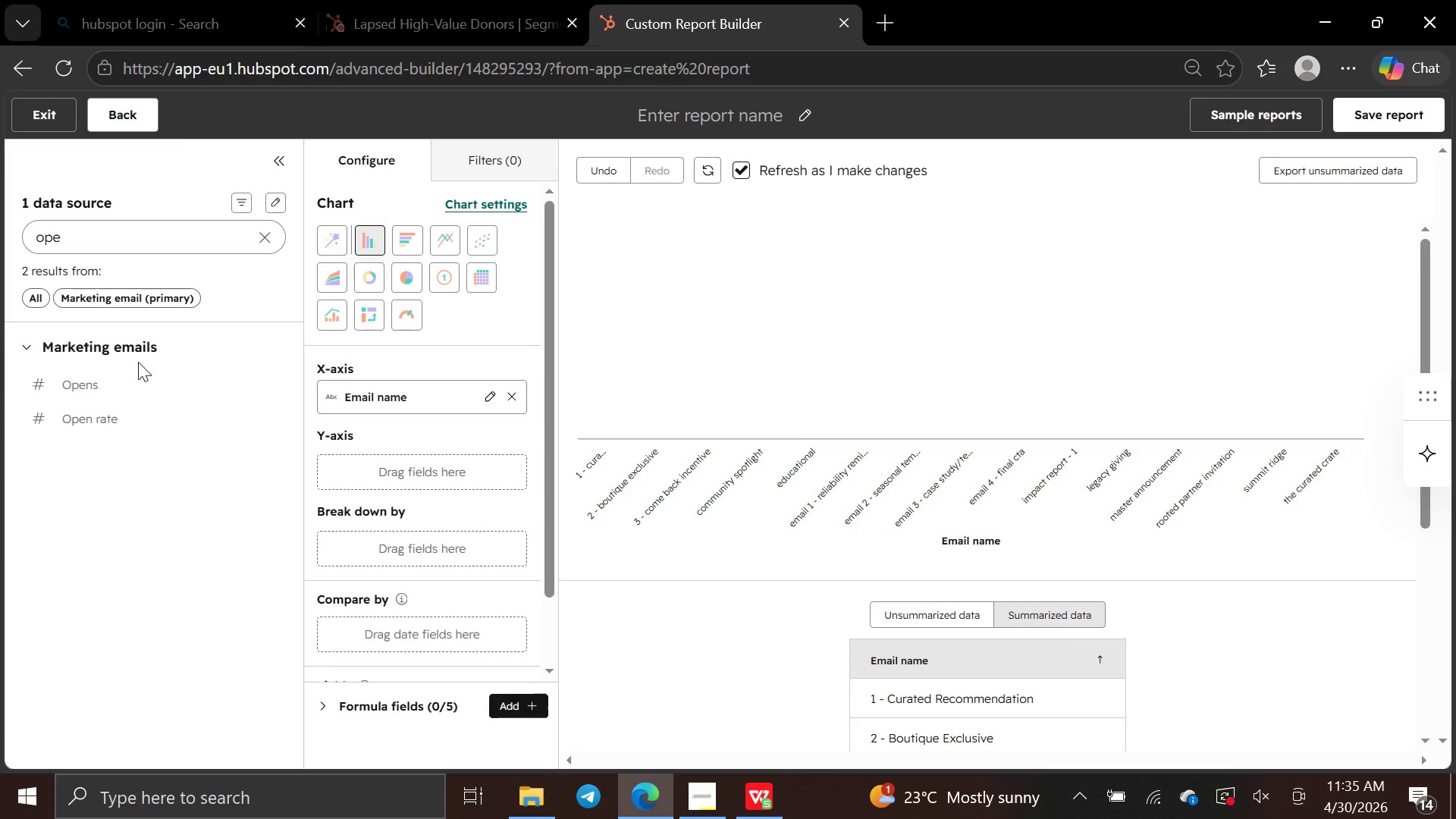 
left_click_drag(start_coordinate=[138, 370], to_coordinate=[324, 454])
 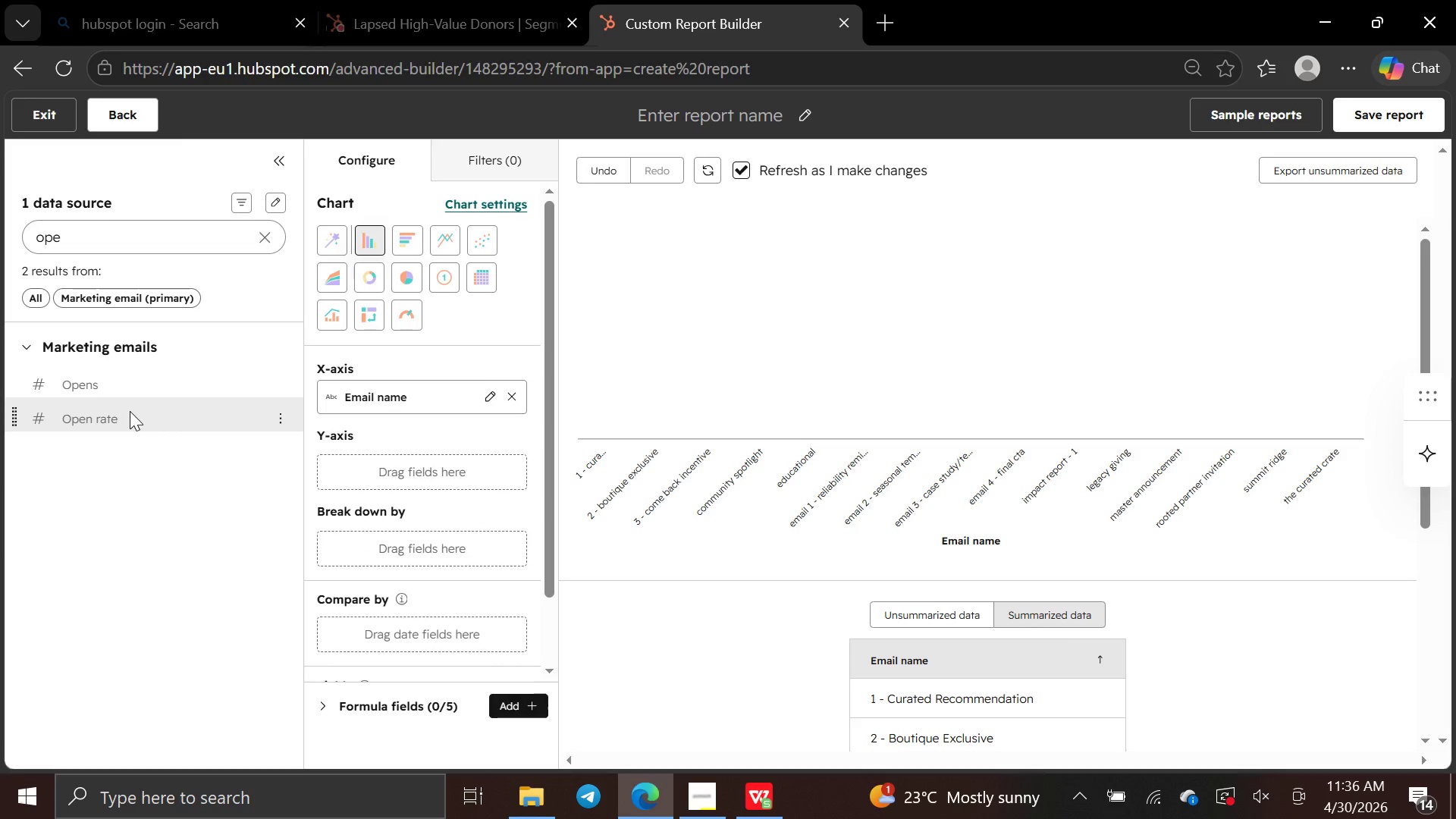 
left_click_drag(start_coordinate=[130, 411], to_coordinate=[314, 525])
 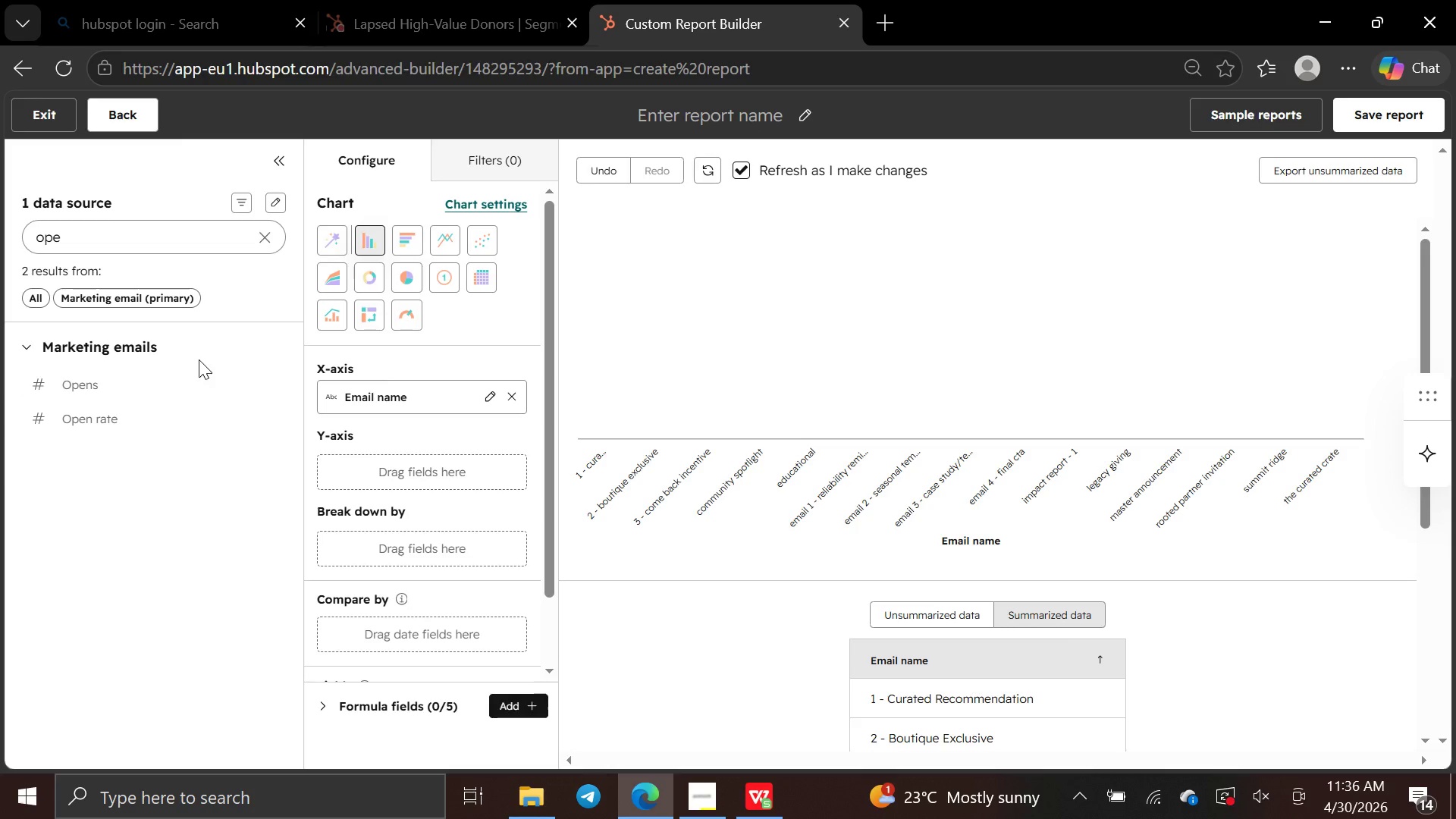 
left_click_drag(start_coordinate=[346, 403], to_coordinate=[356, 501])
 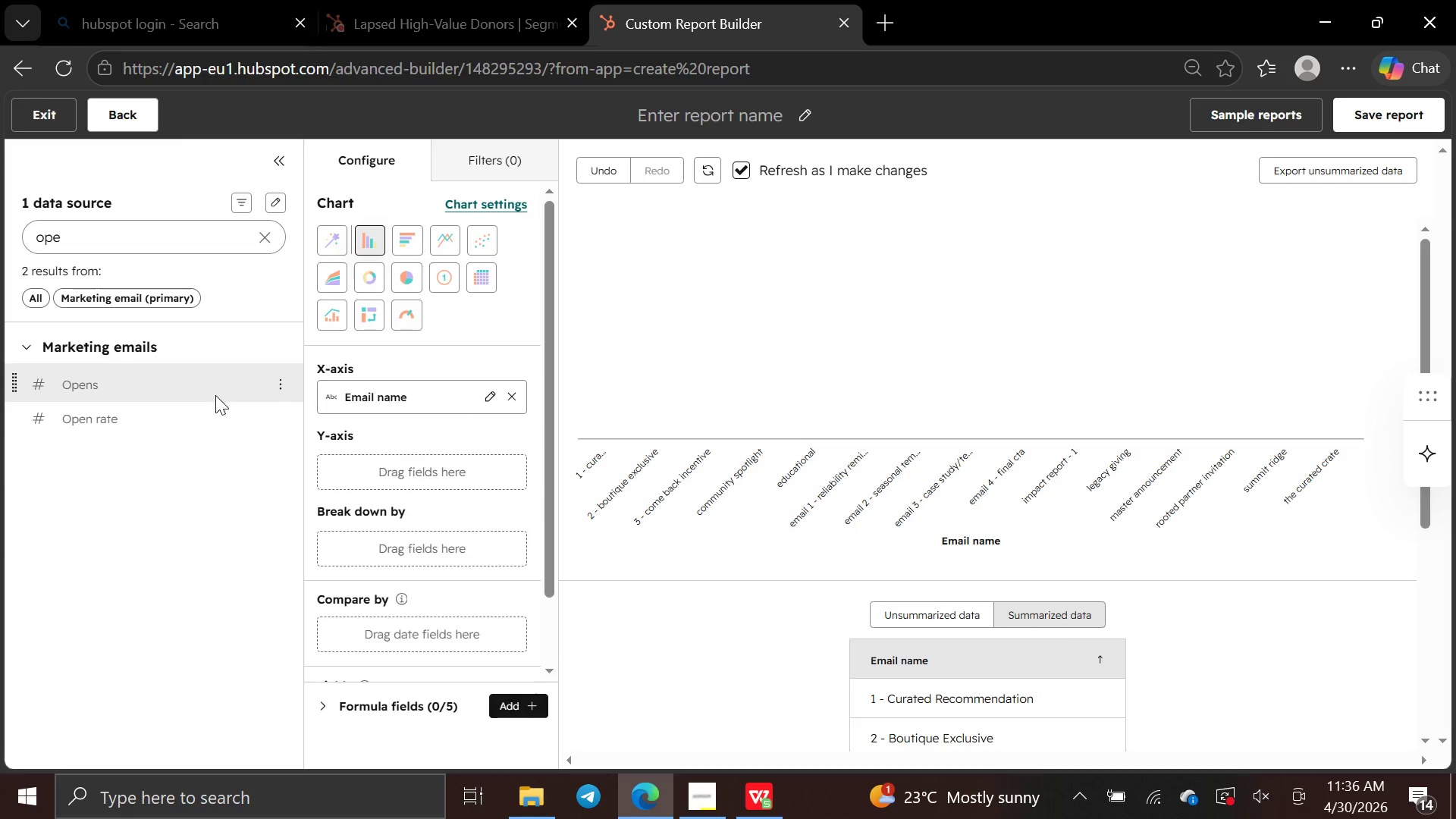 
left_click_drag(start_coordinate=[215, 403], to_coordinate=[324, 457])
 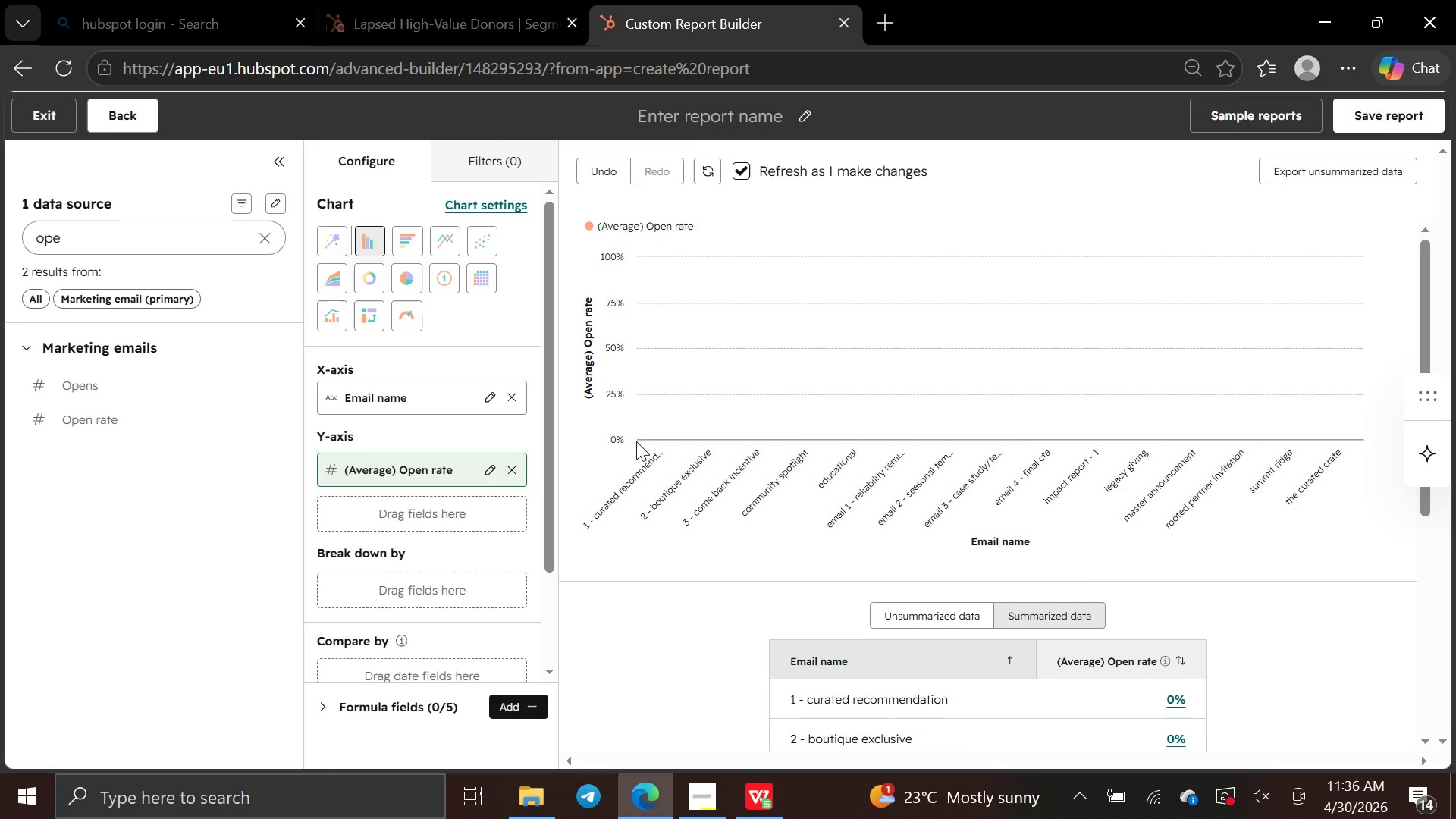 
wait(5.7)
 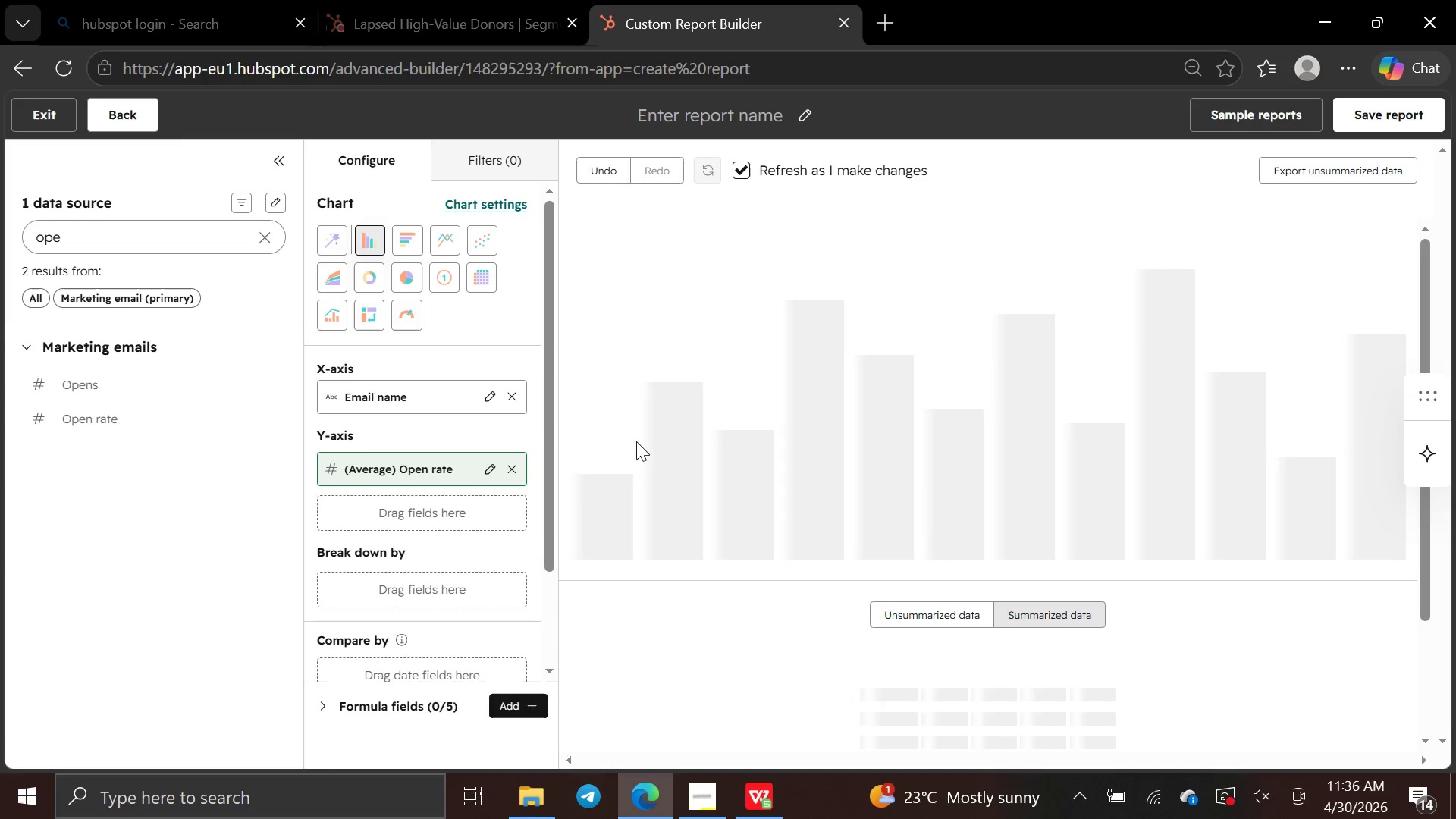 
left_click([800, 117])
 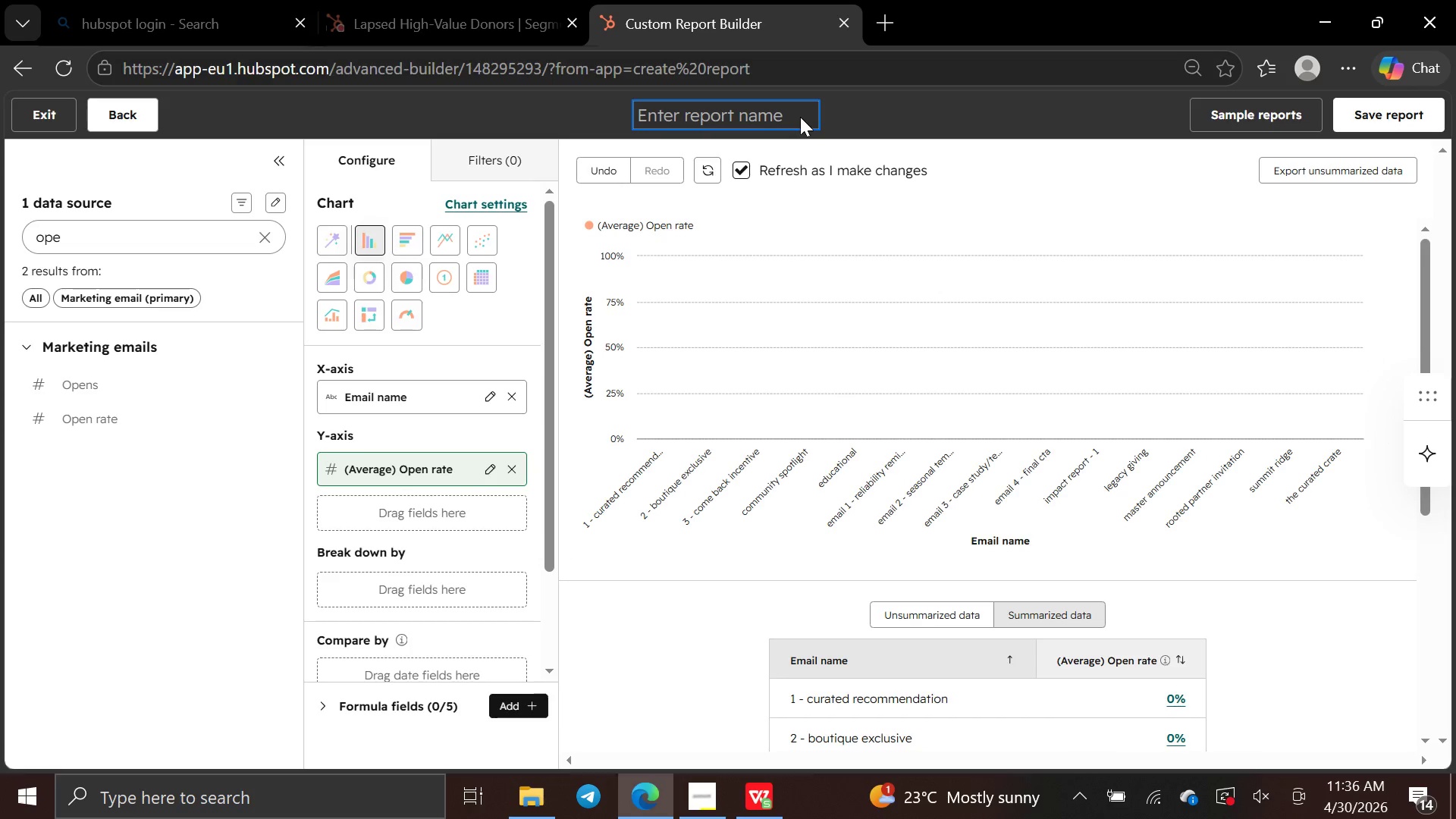 
wait(5.06)
 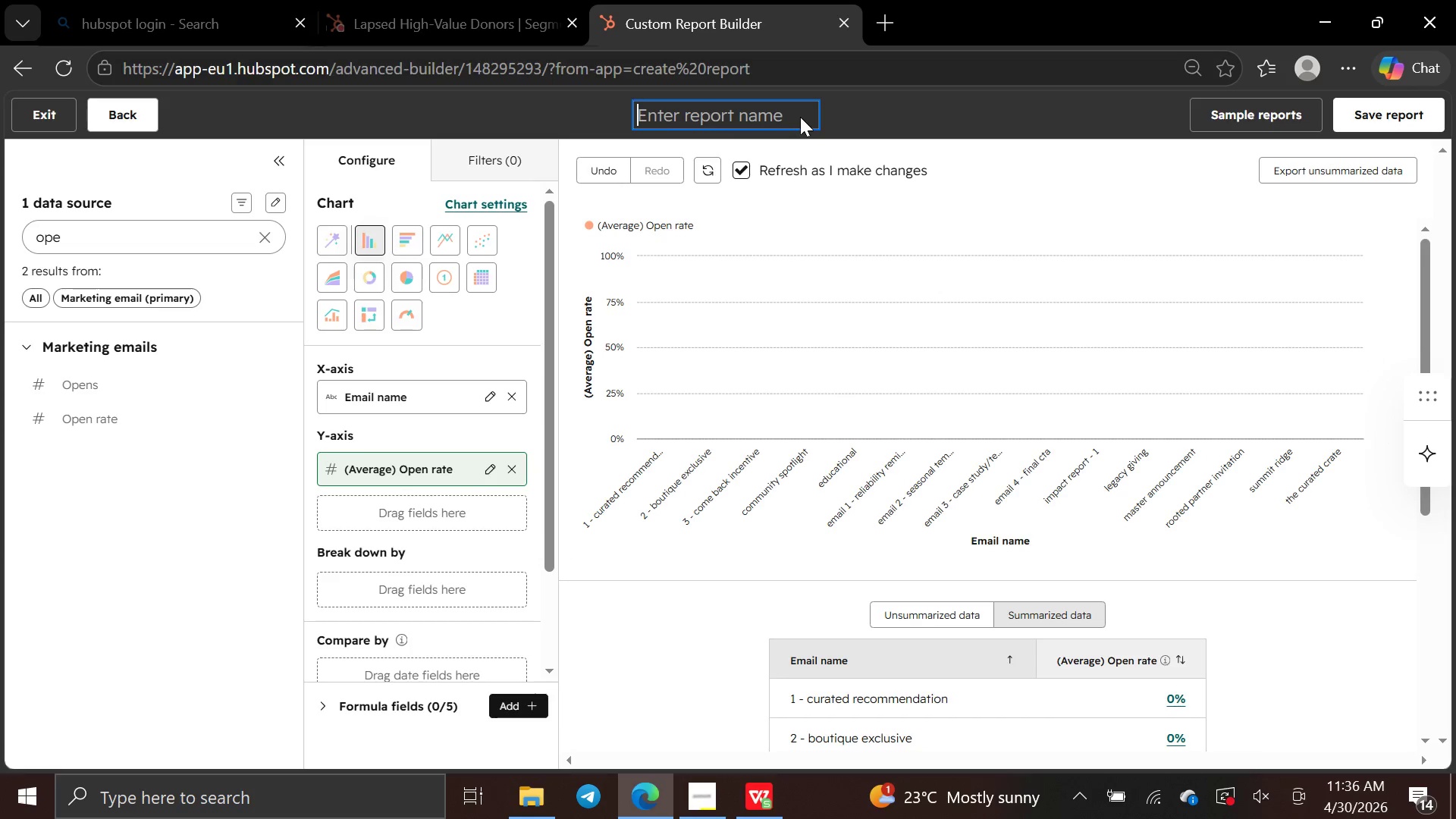 
type(open rate)
 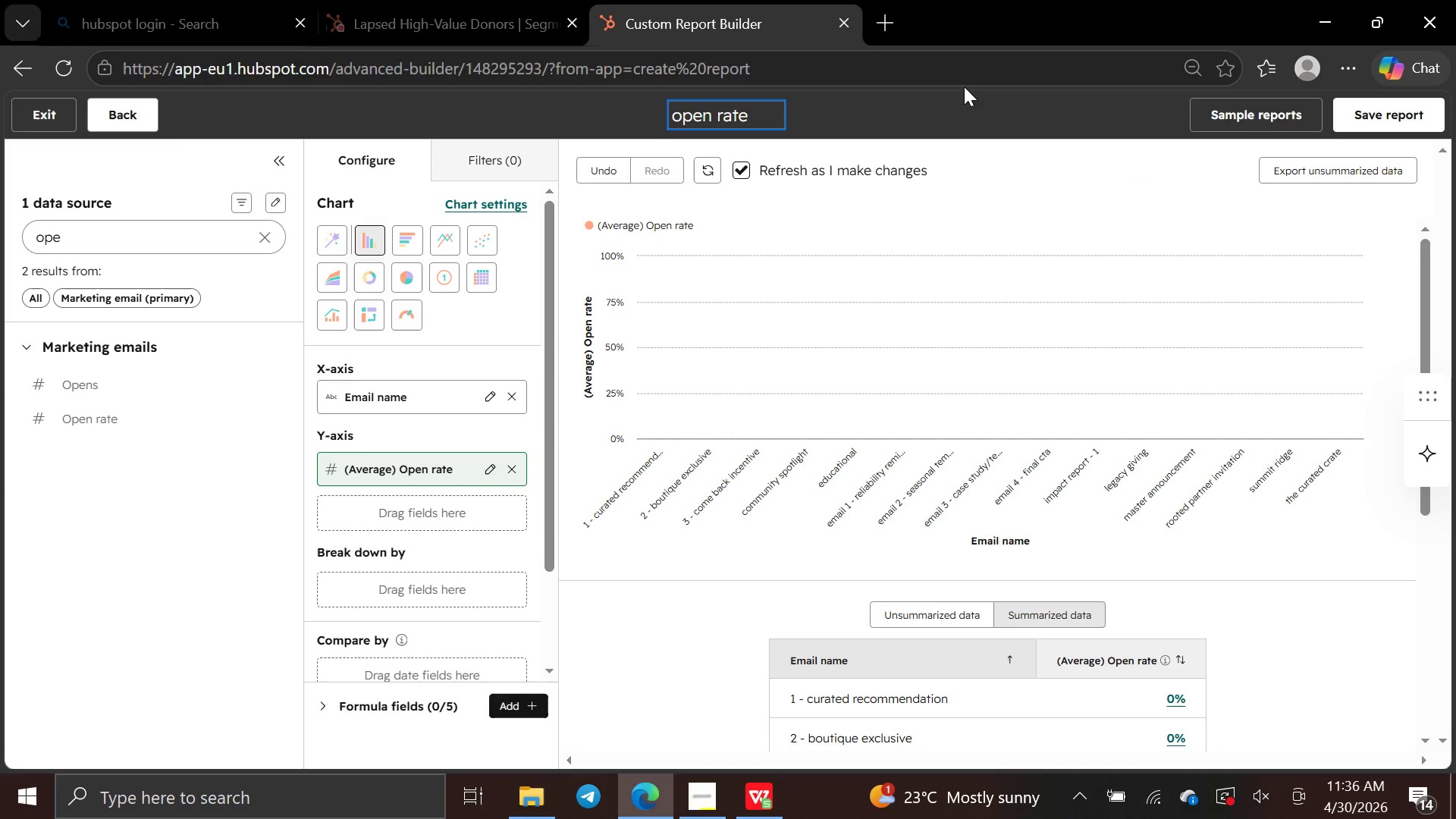 
key(Minus)
 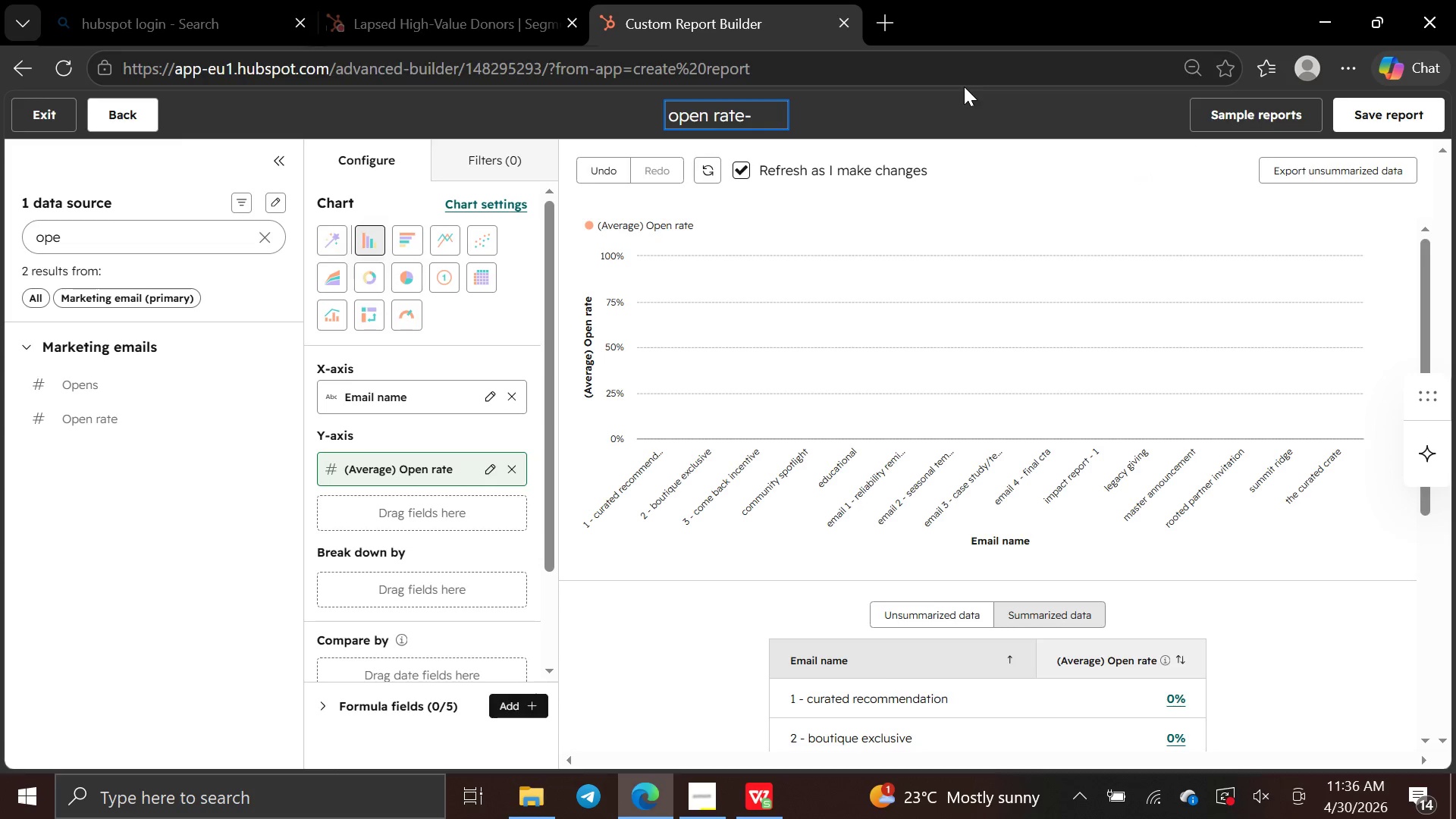 
key(1)
 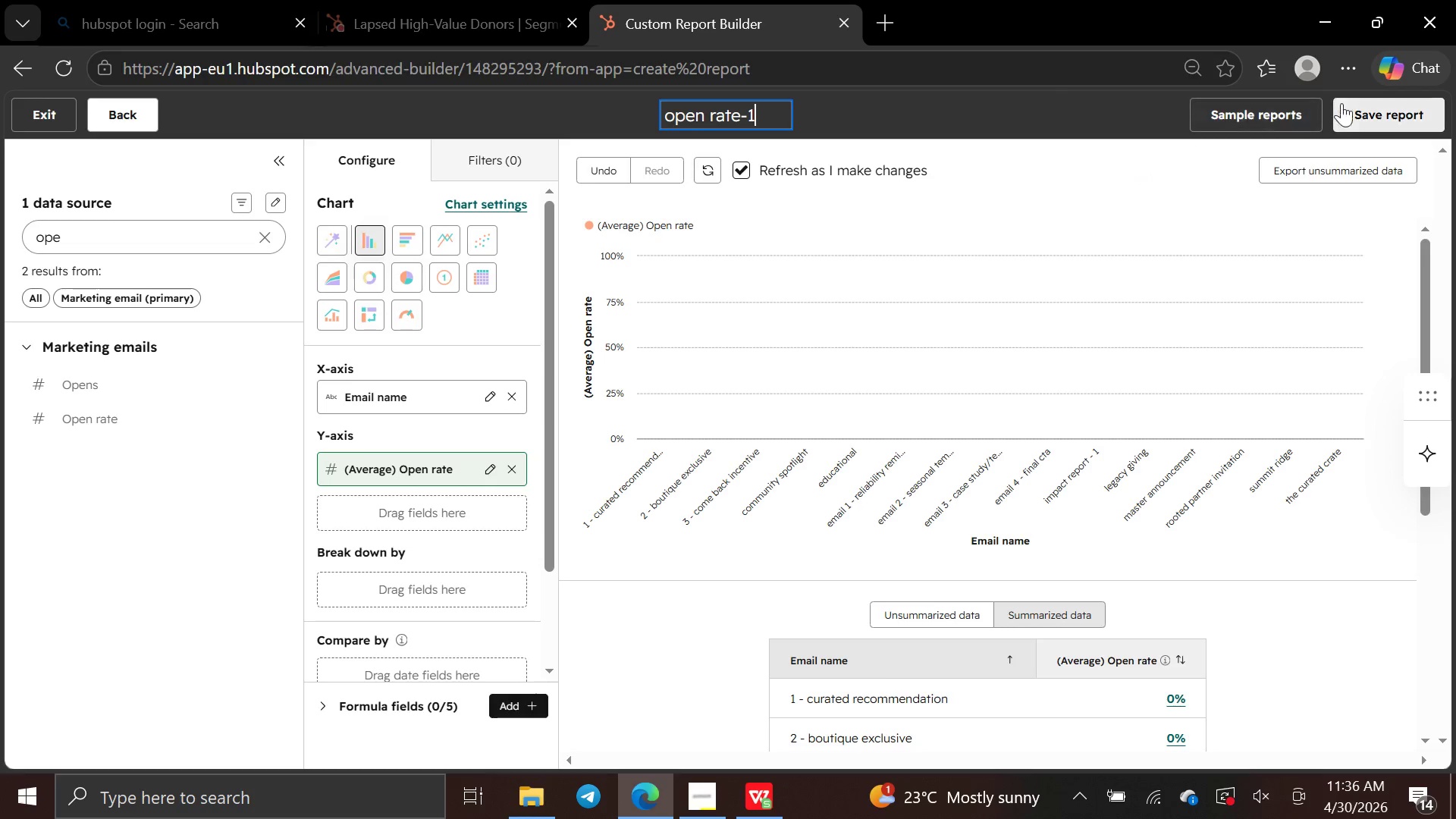 
left_click([1348, 118])
 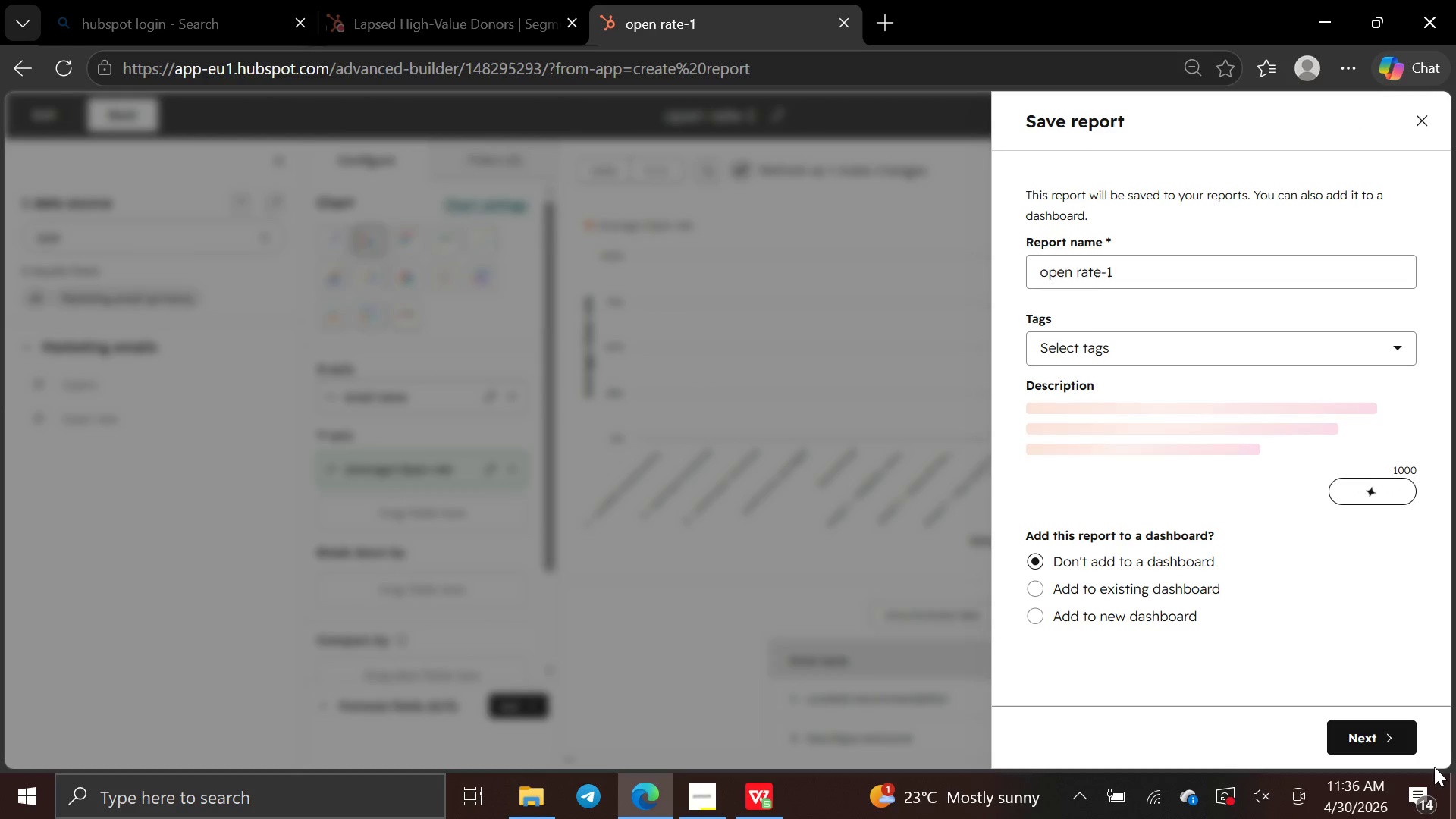 
left_click([1384, 733])
 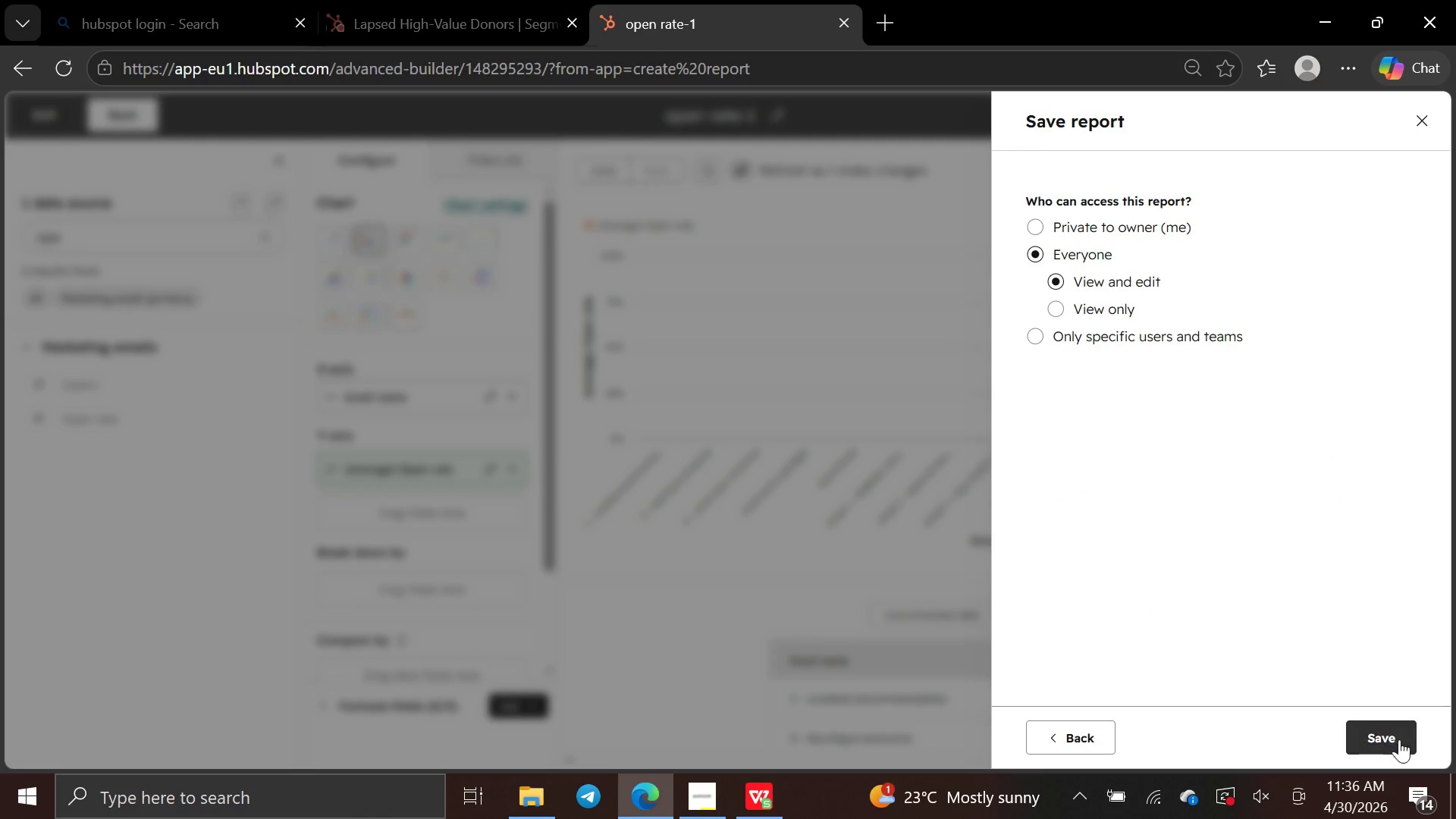 
left_click([1399, 739])
 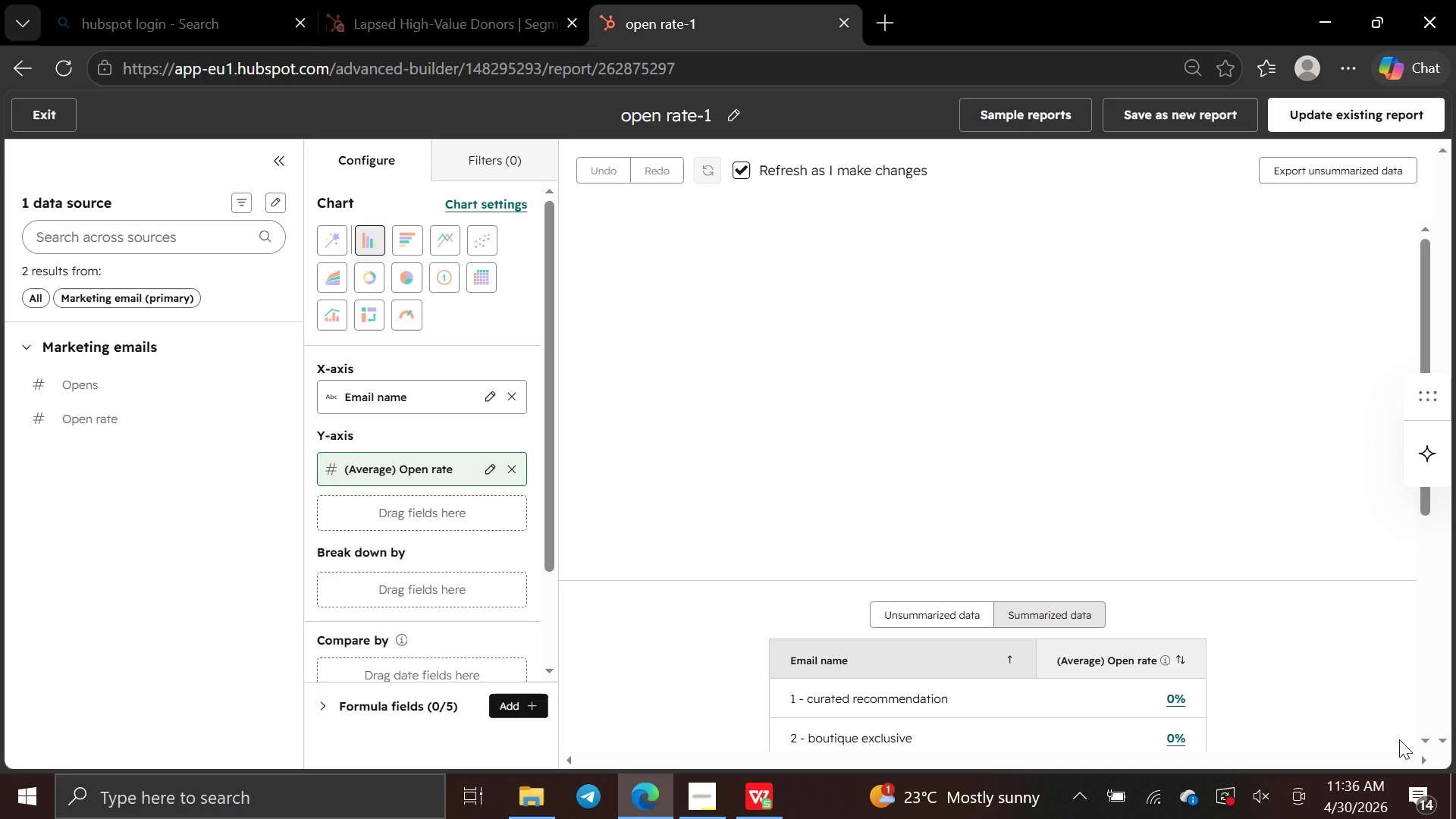 
wait(13.45)
 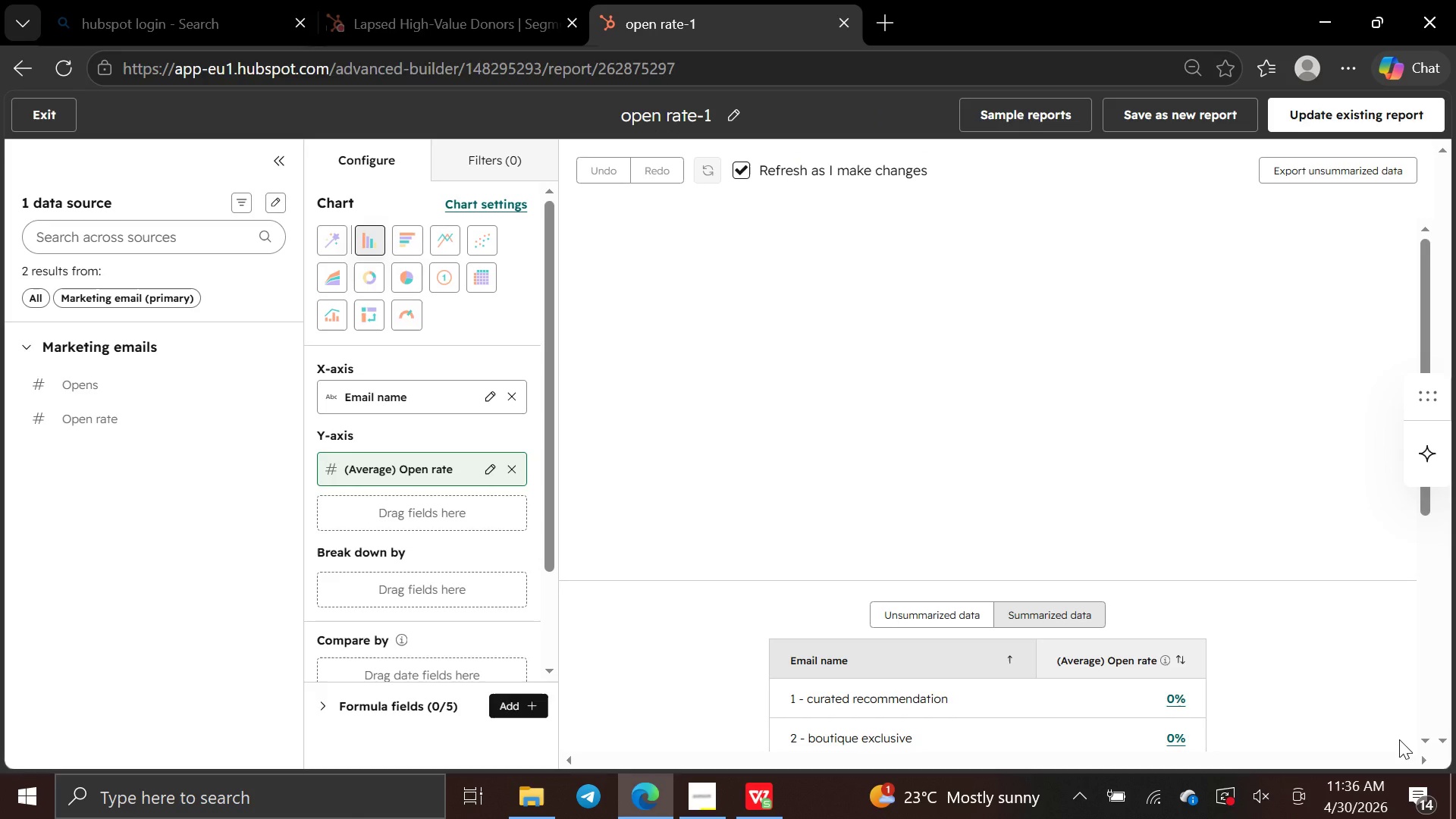 
left_click([46, 122])
 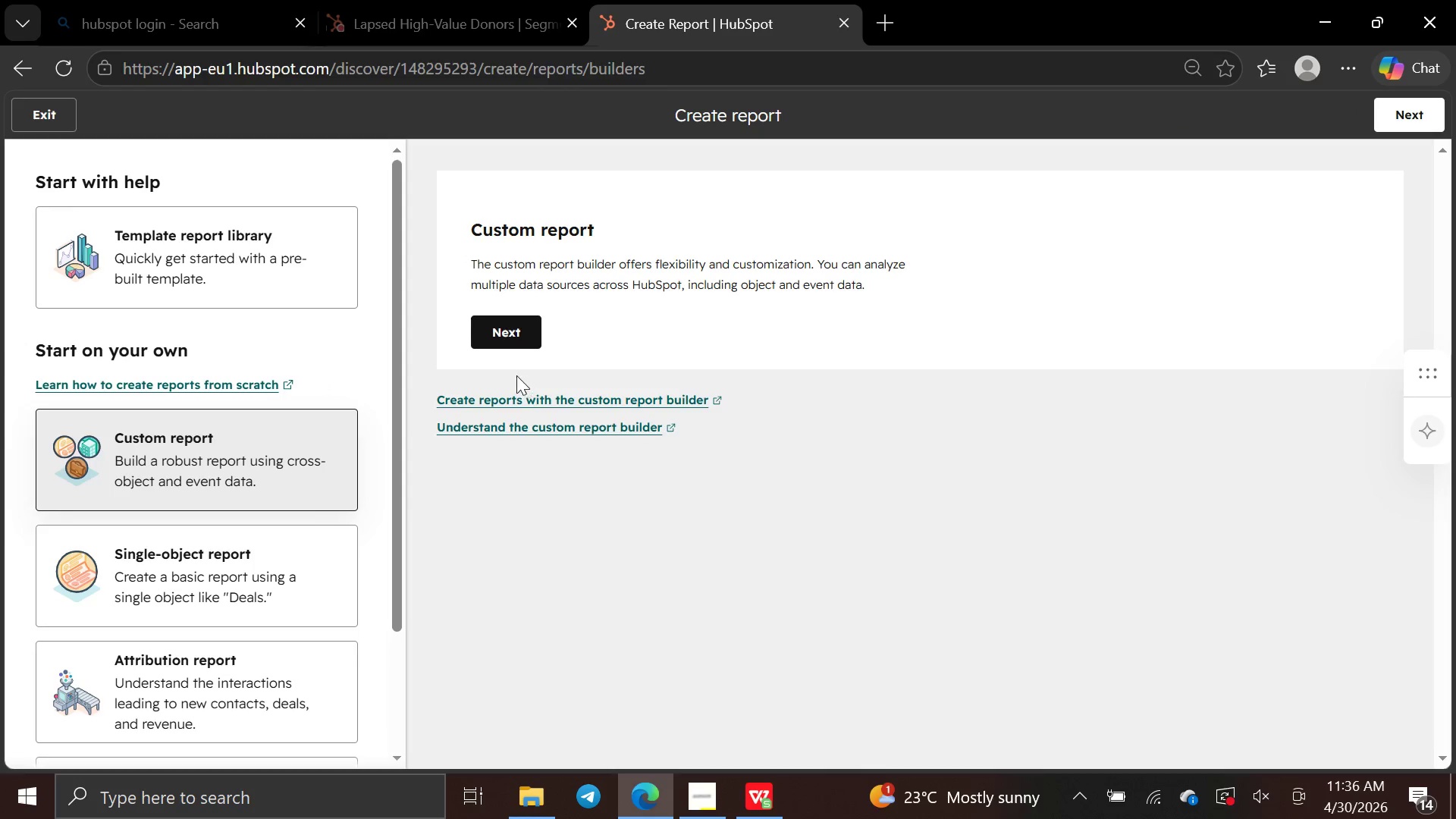 
left_click([513, 337])
 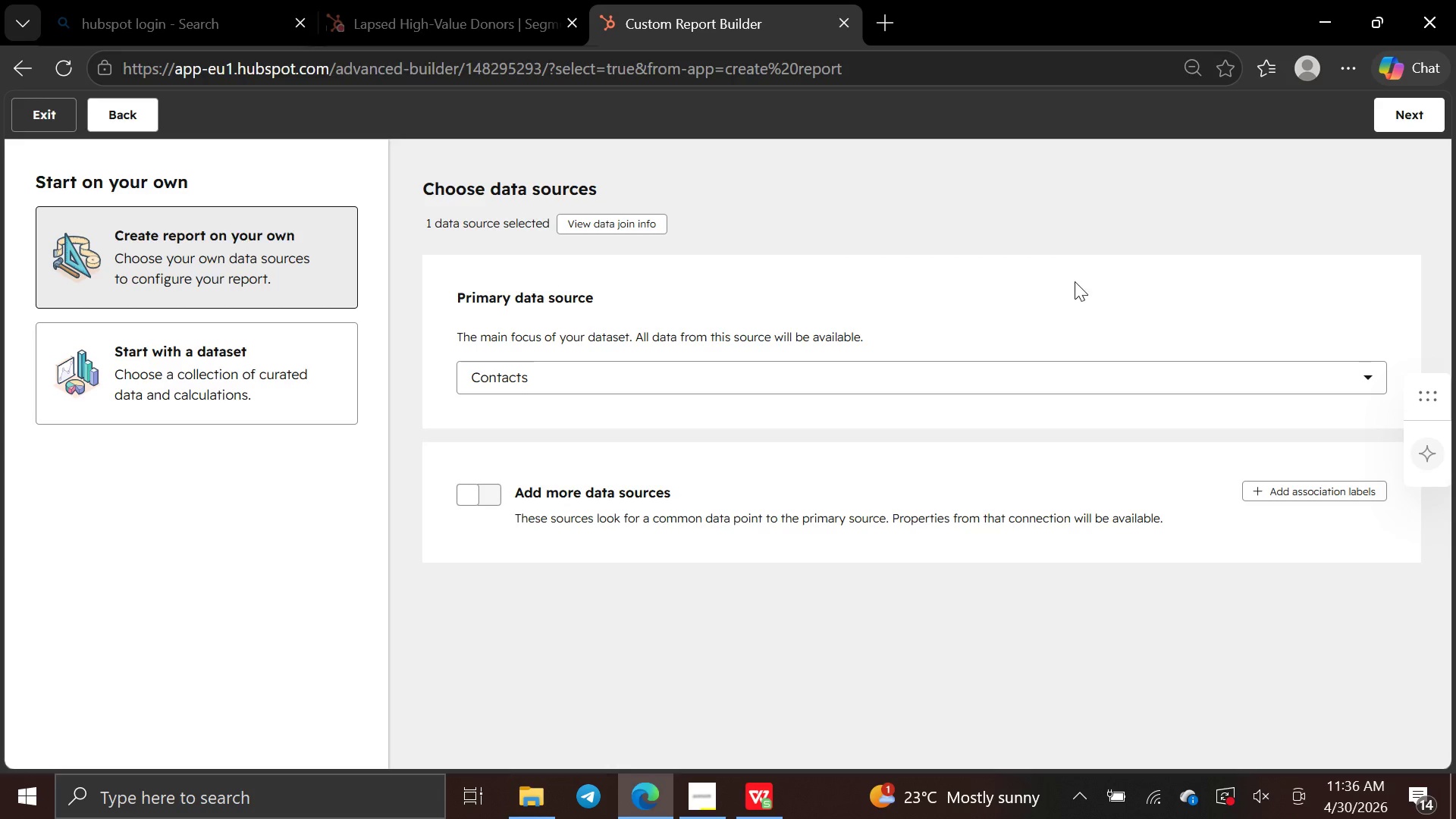 
left_click([1411, 129])
 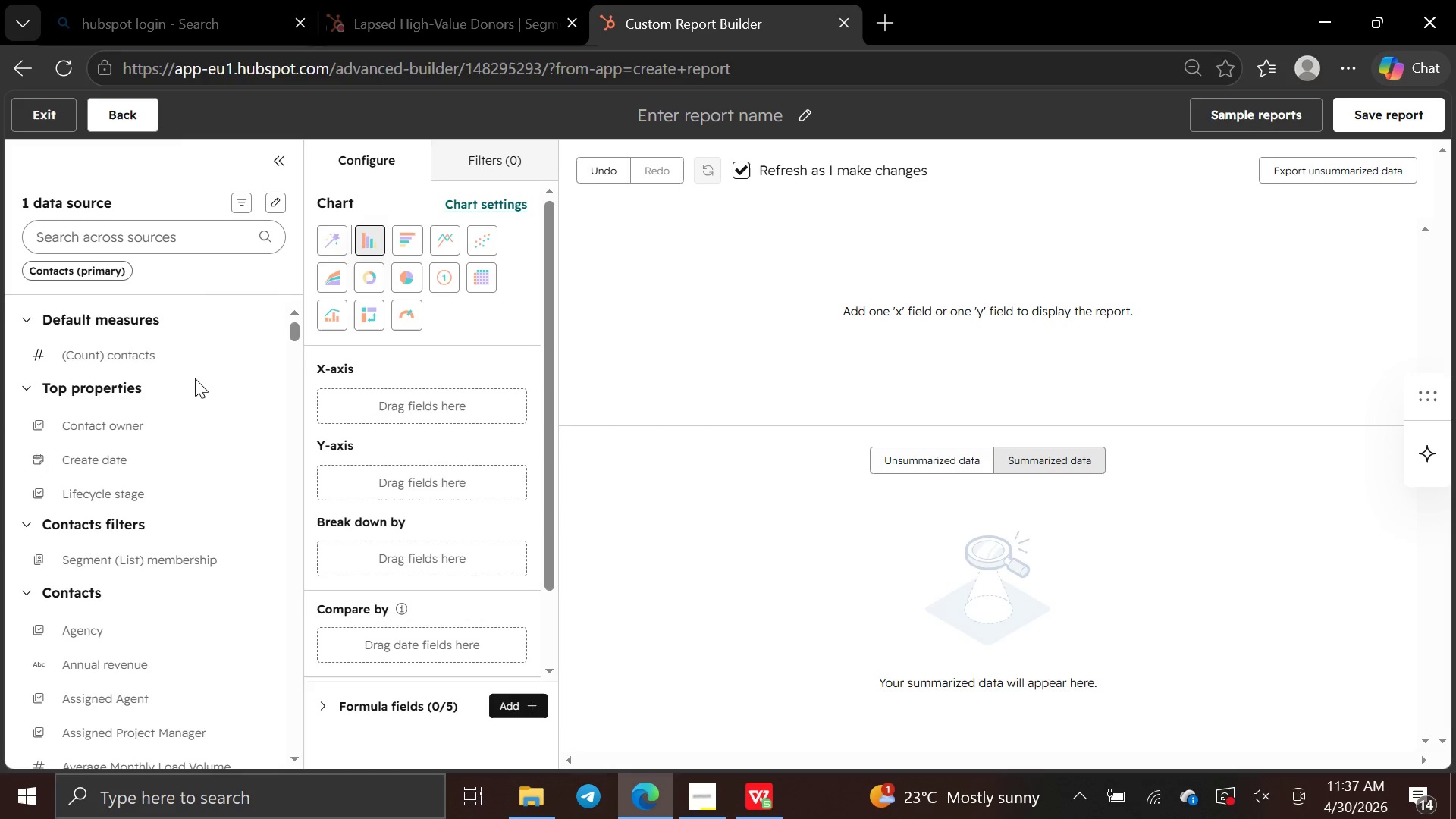 
wait(20.23)
 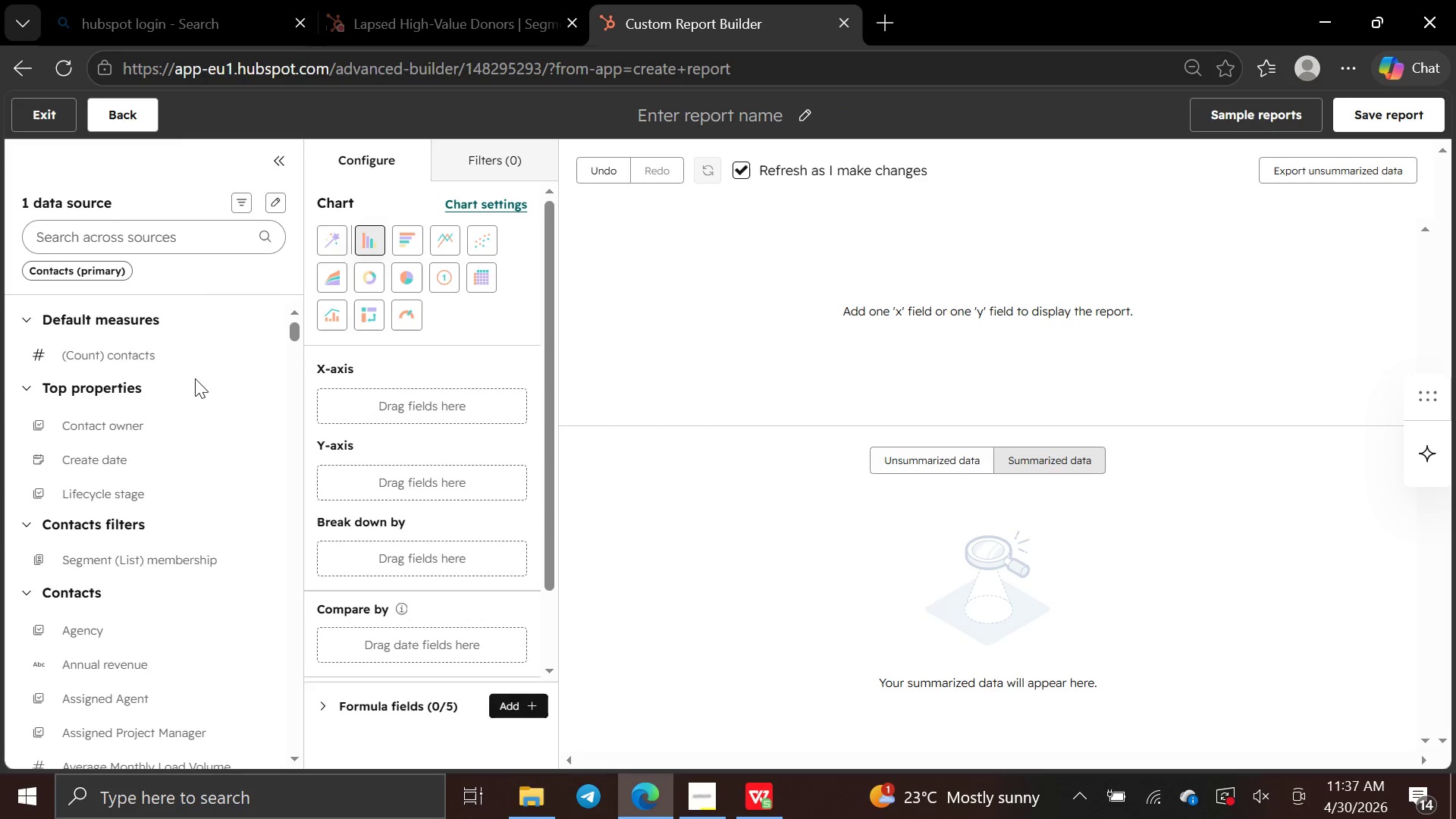 
left_click([158, 436])
 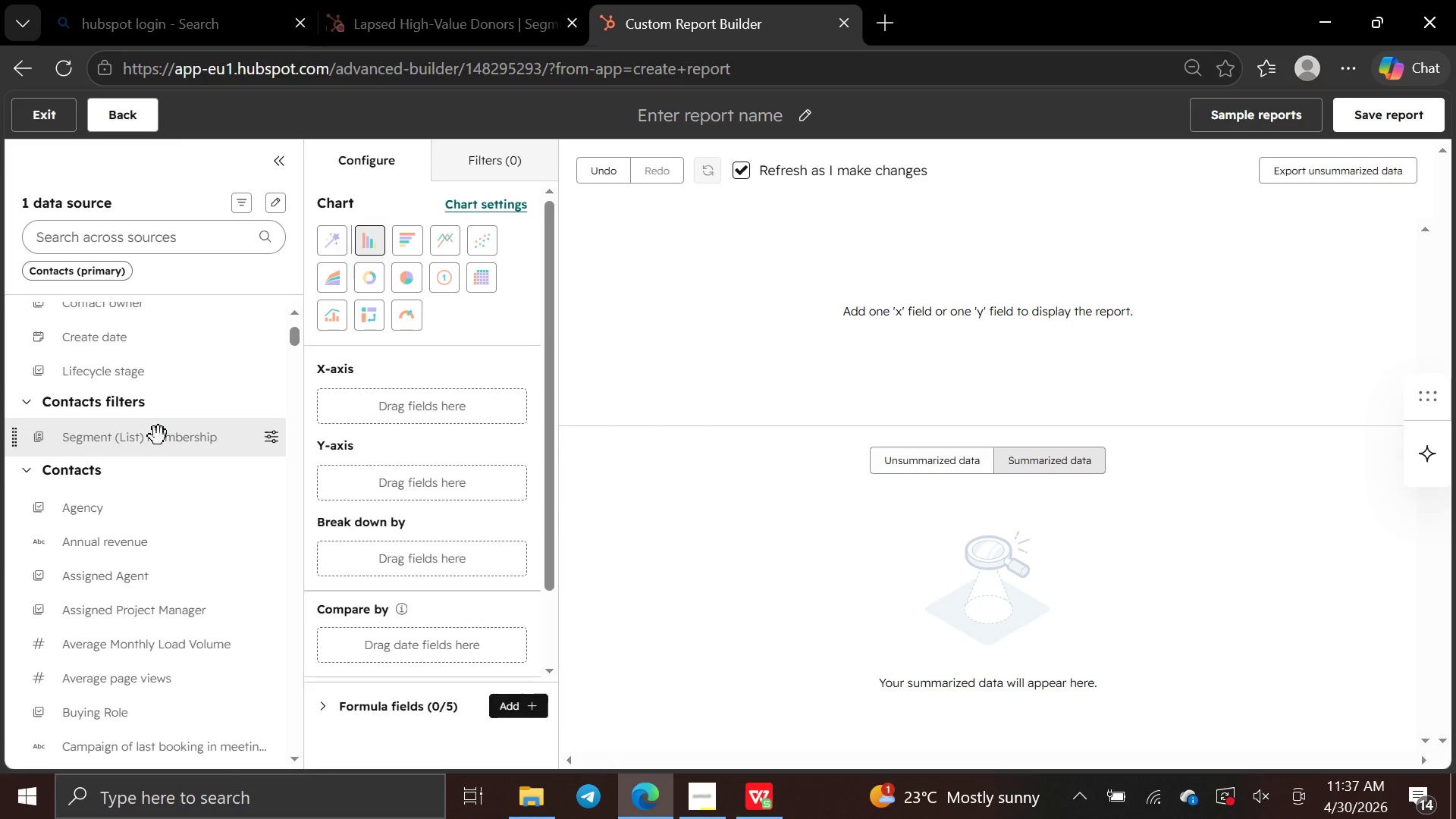 
left_click_drag(start_coordinate=[158, 436], to_coordinate=[328, 407])
 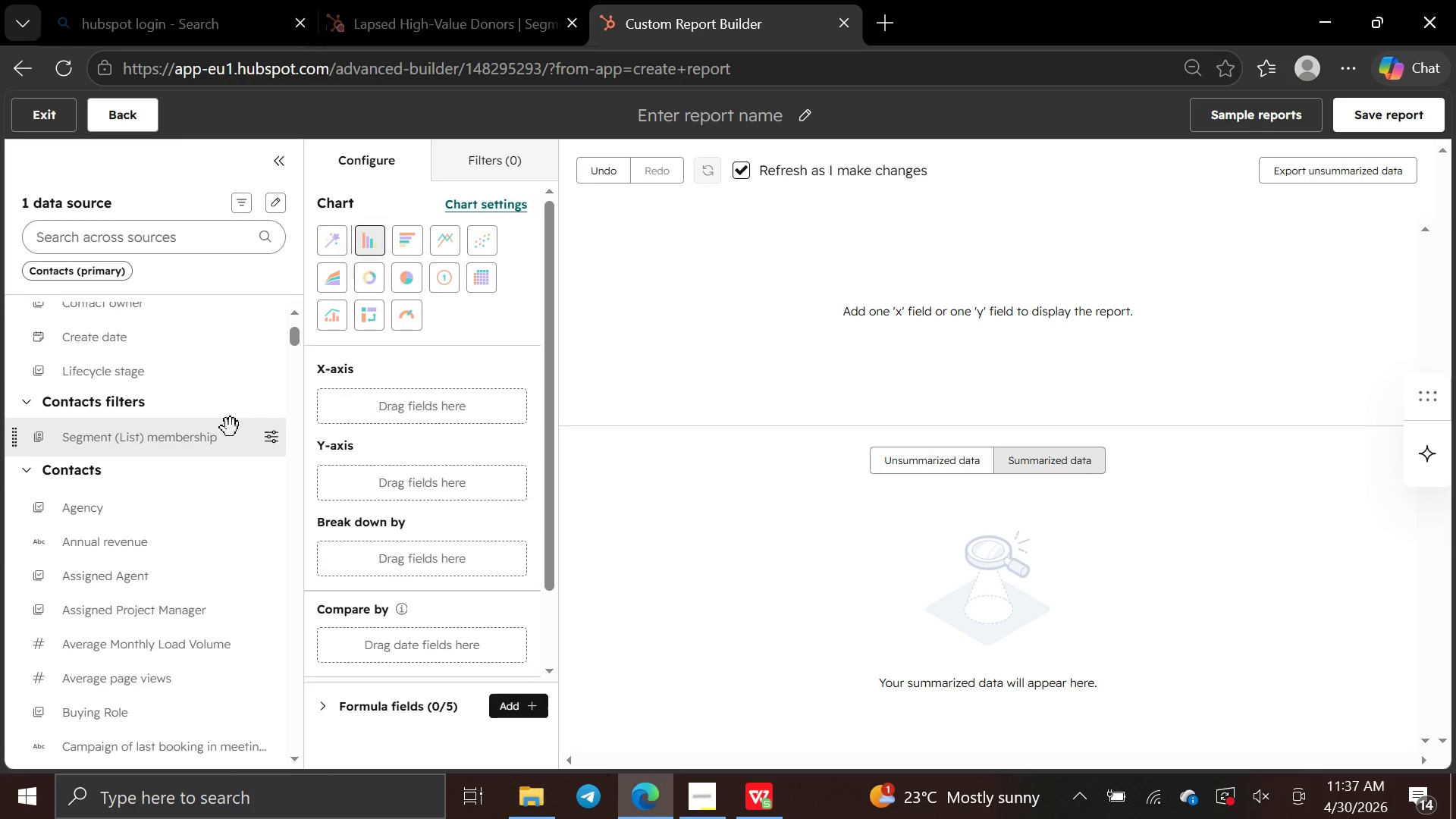 
left_click_drag(start_coordinate=[224, 431], to_coordinate=[325, 543])
 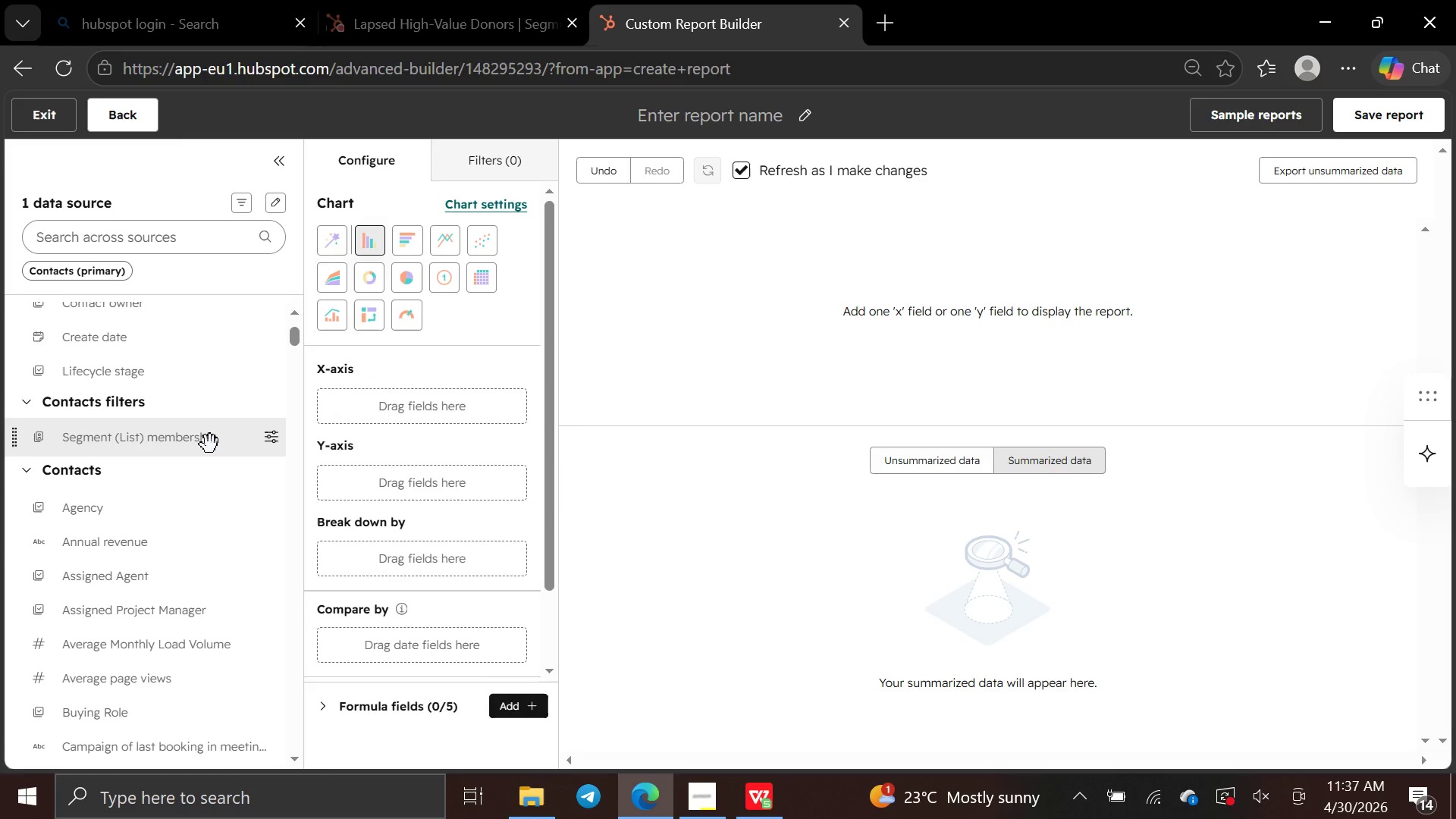 
left_click_drag(start_coordinate=[210, 444], to_coordinate=[321, 545])
 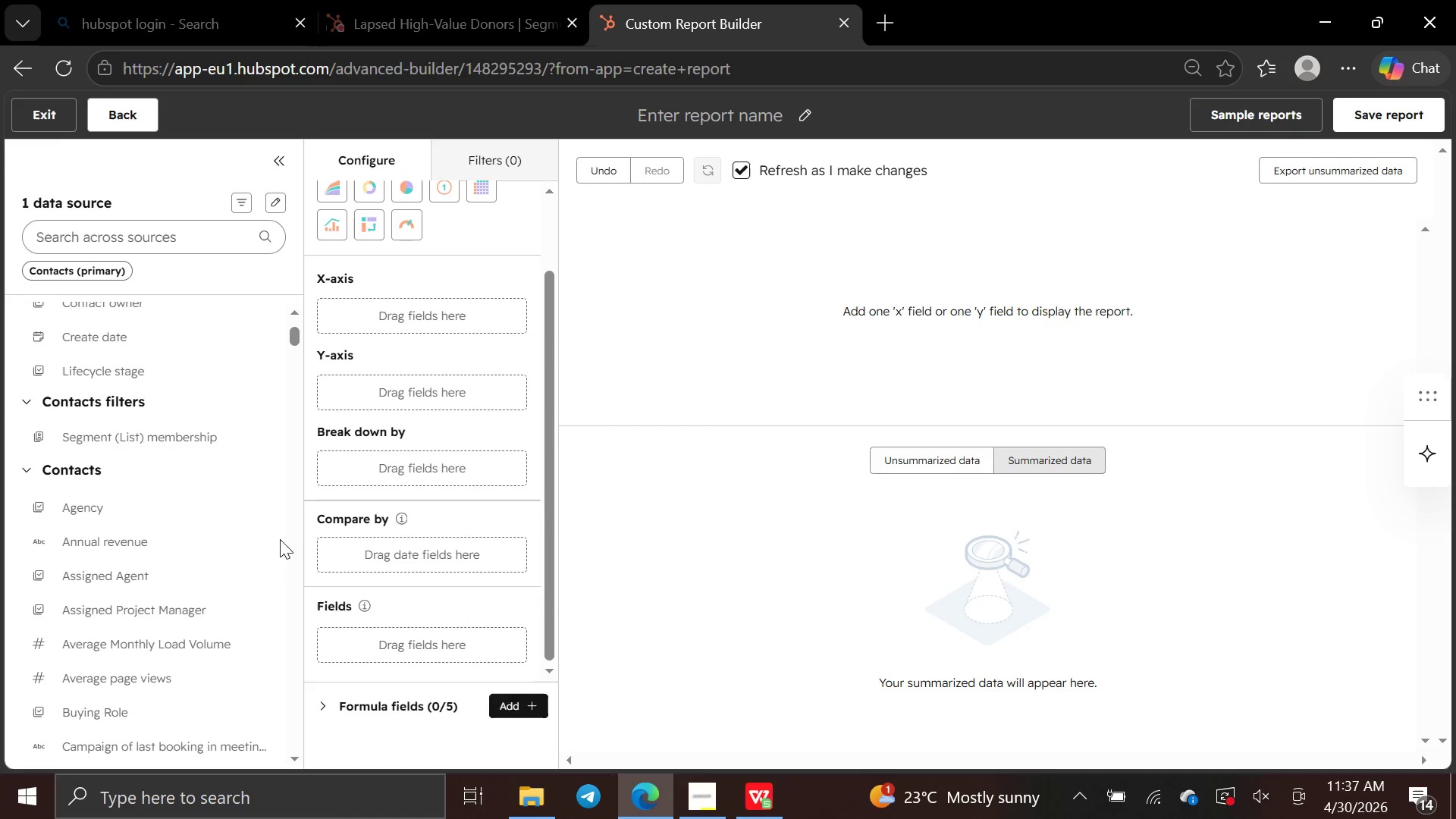 
mouse_move([167, 425])
 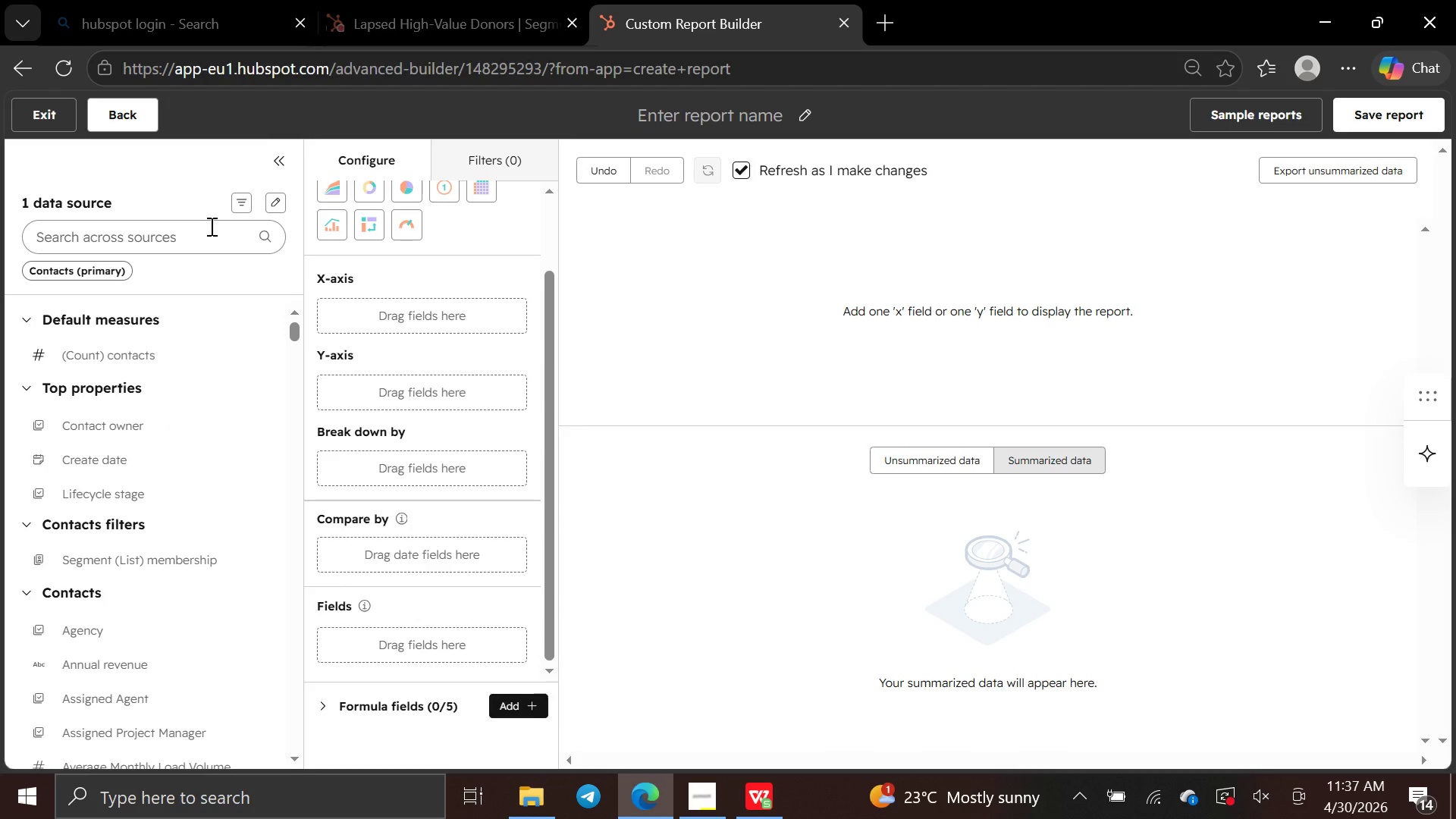 
left_click([210, 226])
 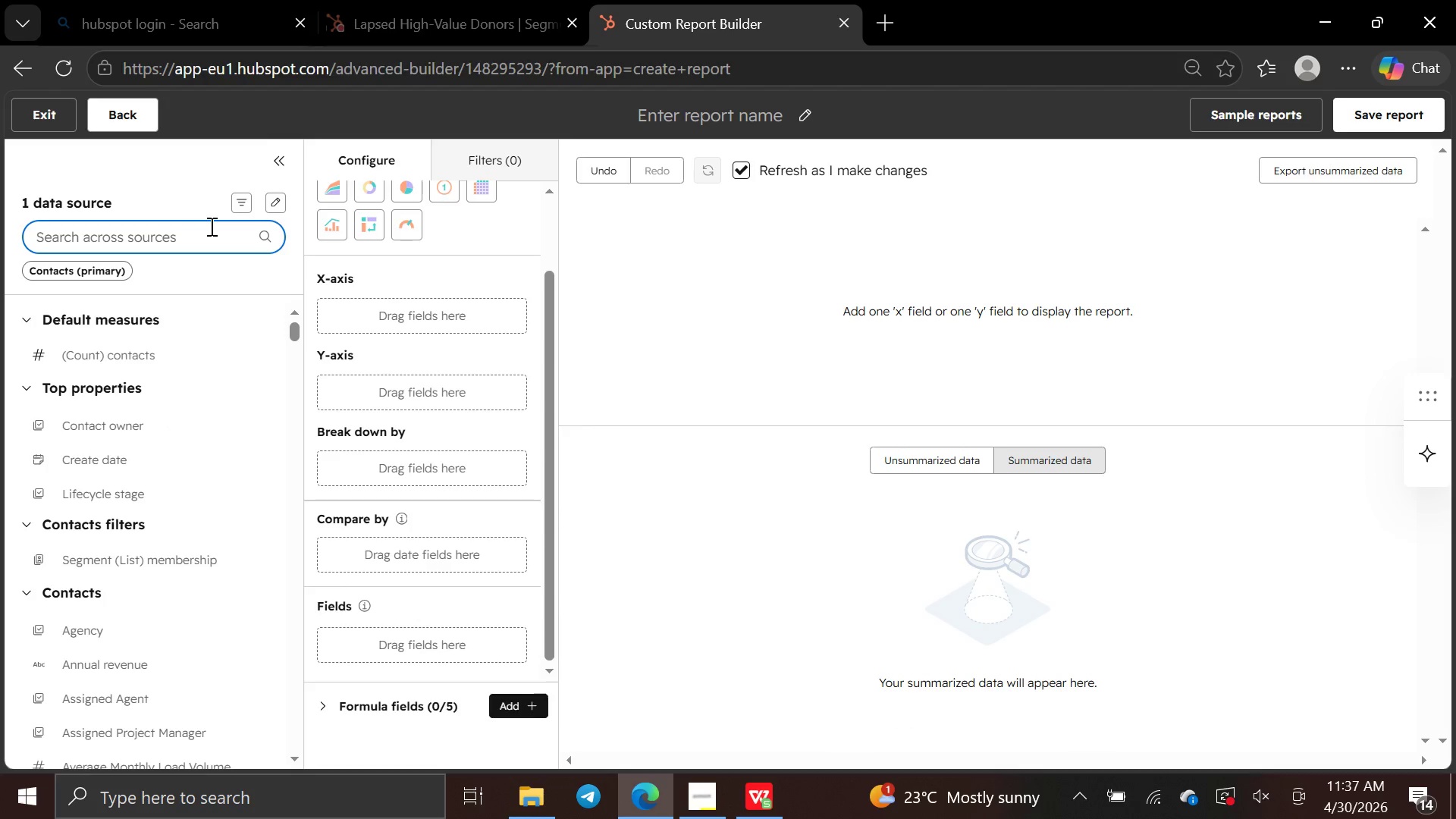 
type(don)
 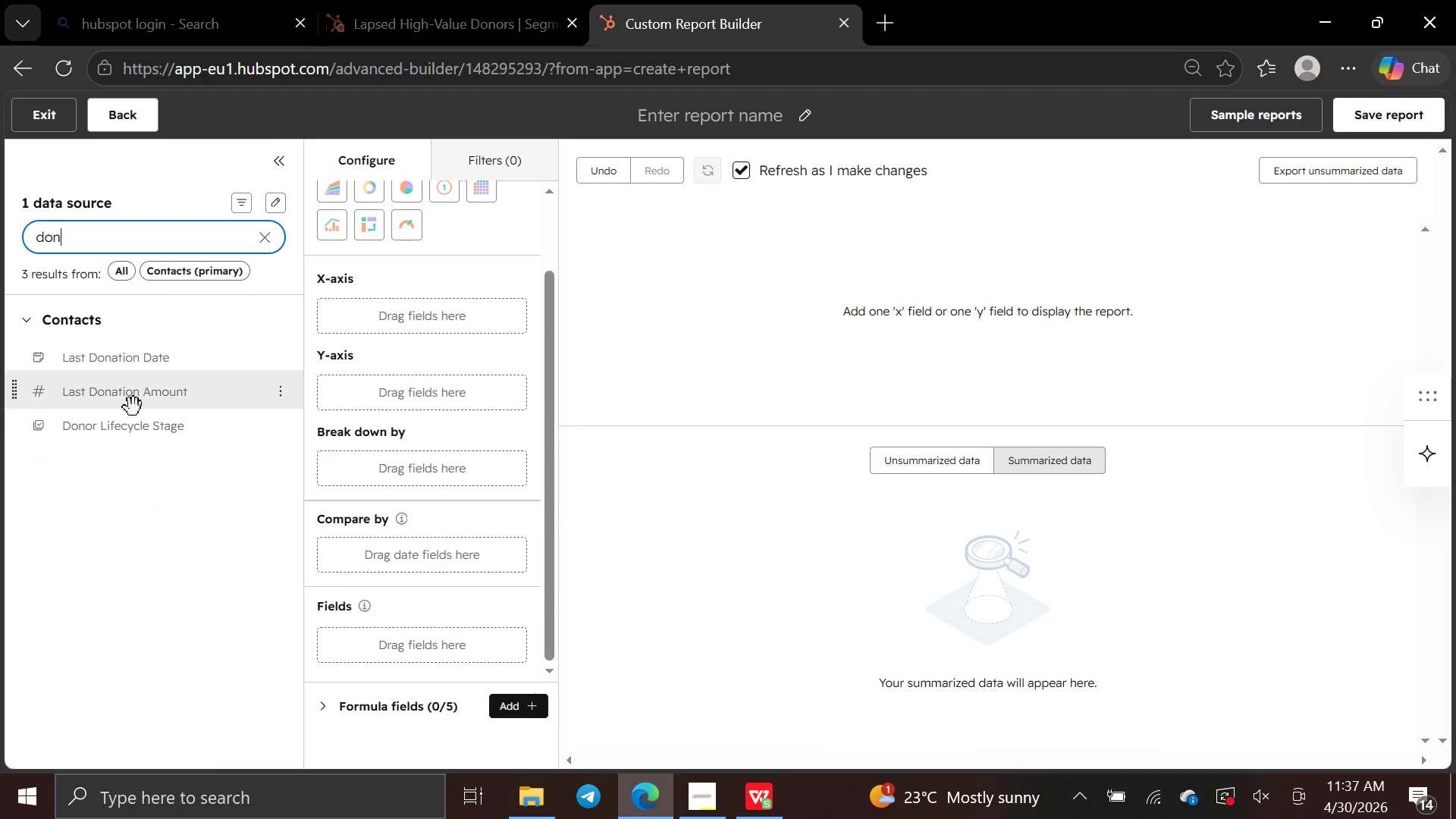 
left_click_drag(start_coordinate=[136, 415], to_coordinate=[356, 309])
 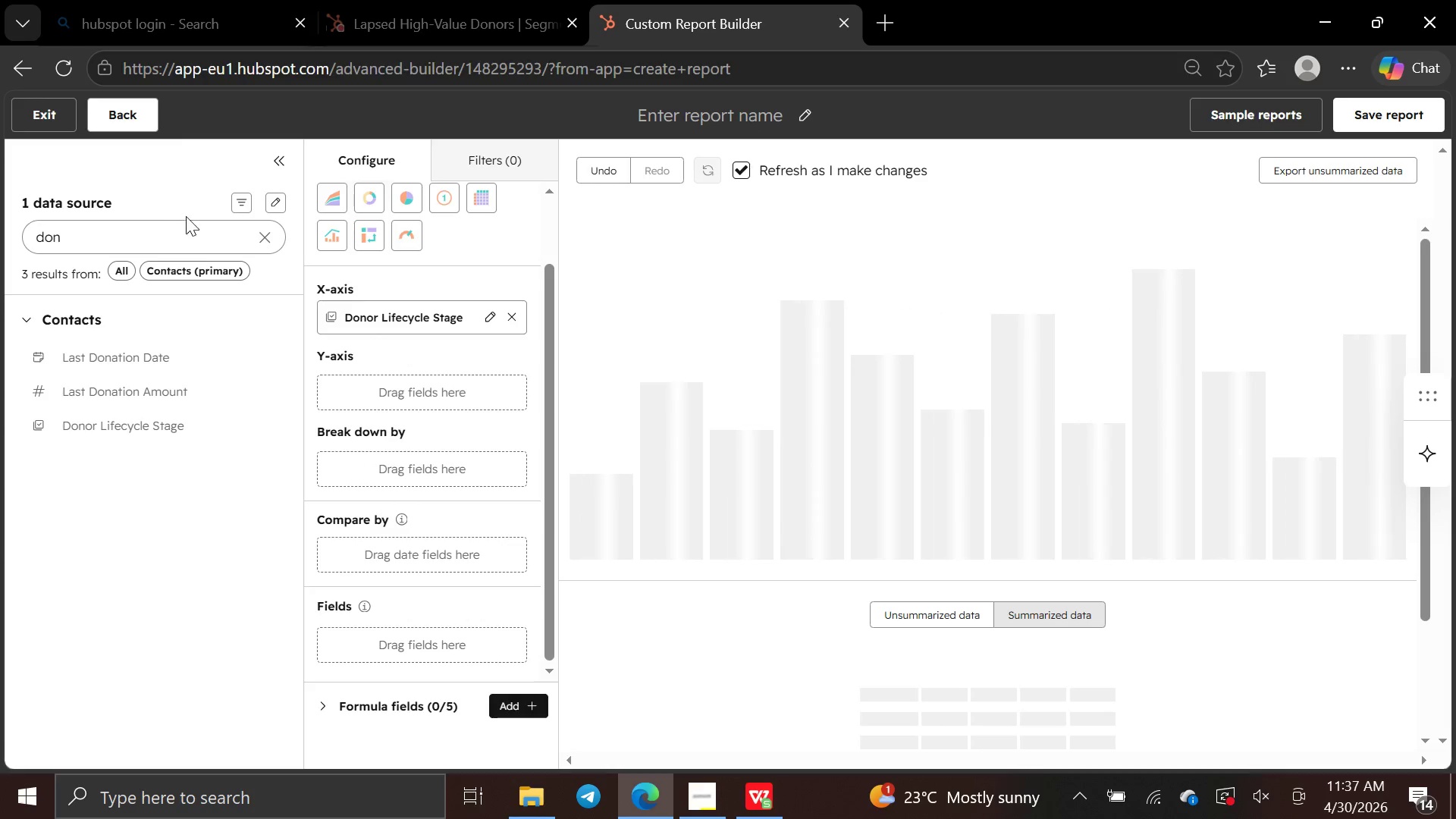 
left_click([184, 218])
 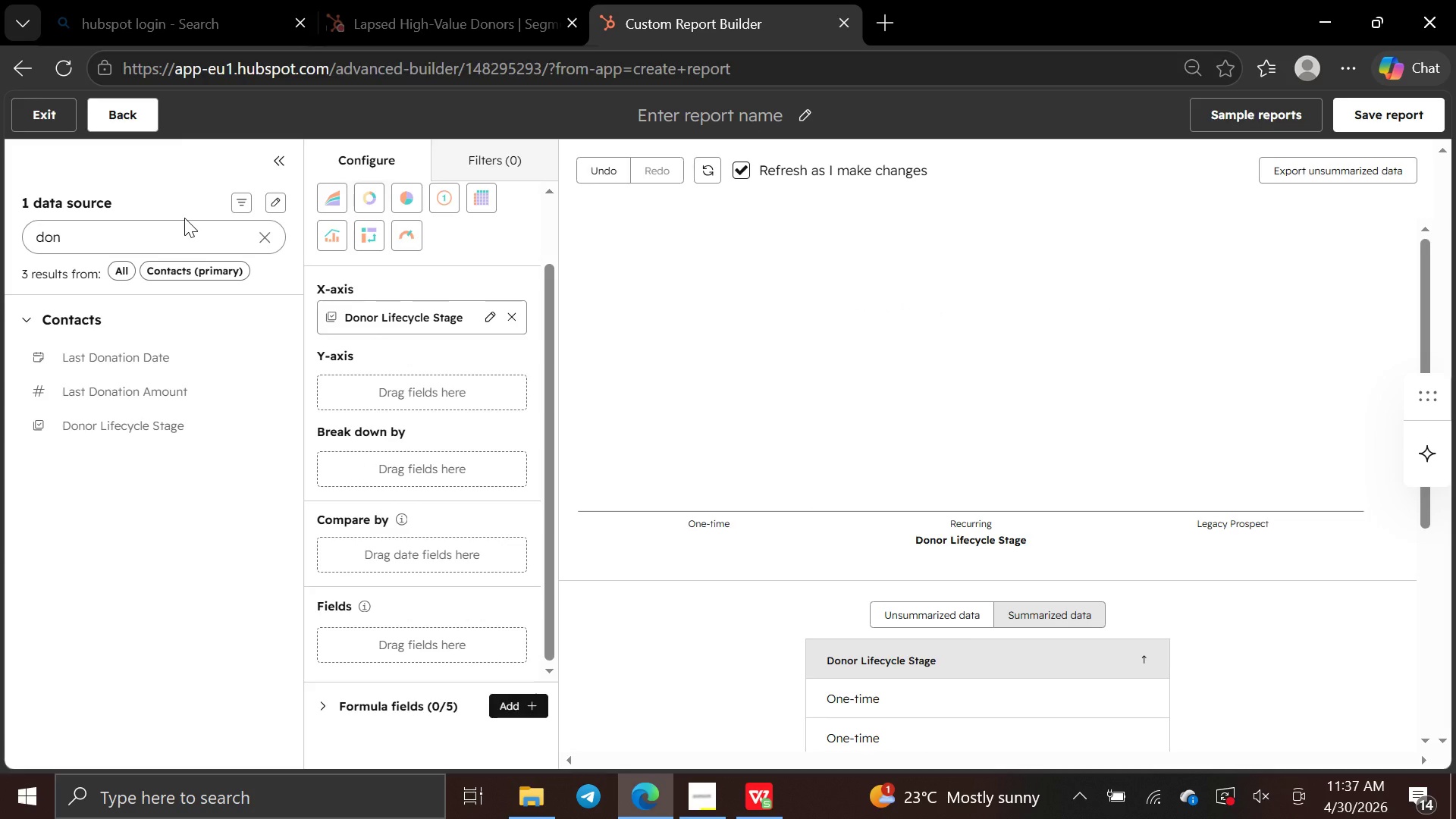 
wait(5.14)
 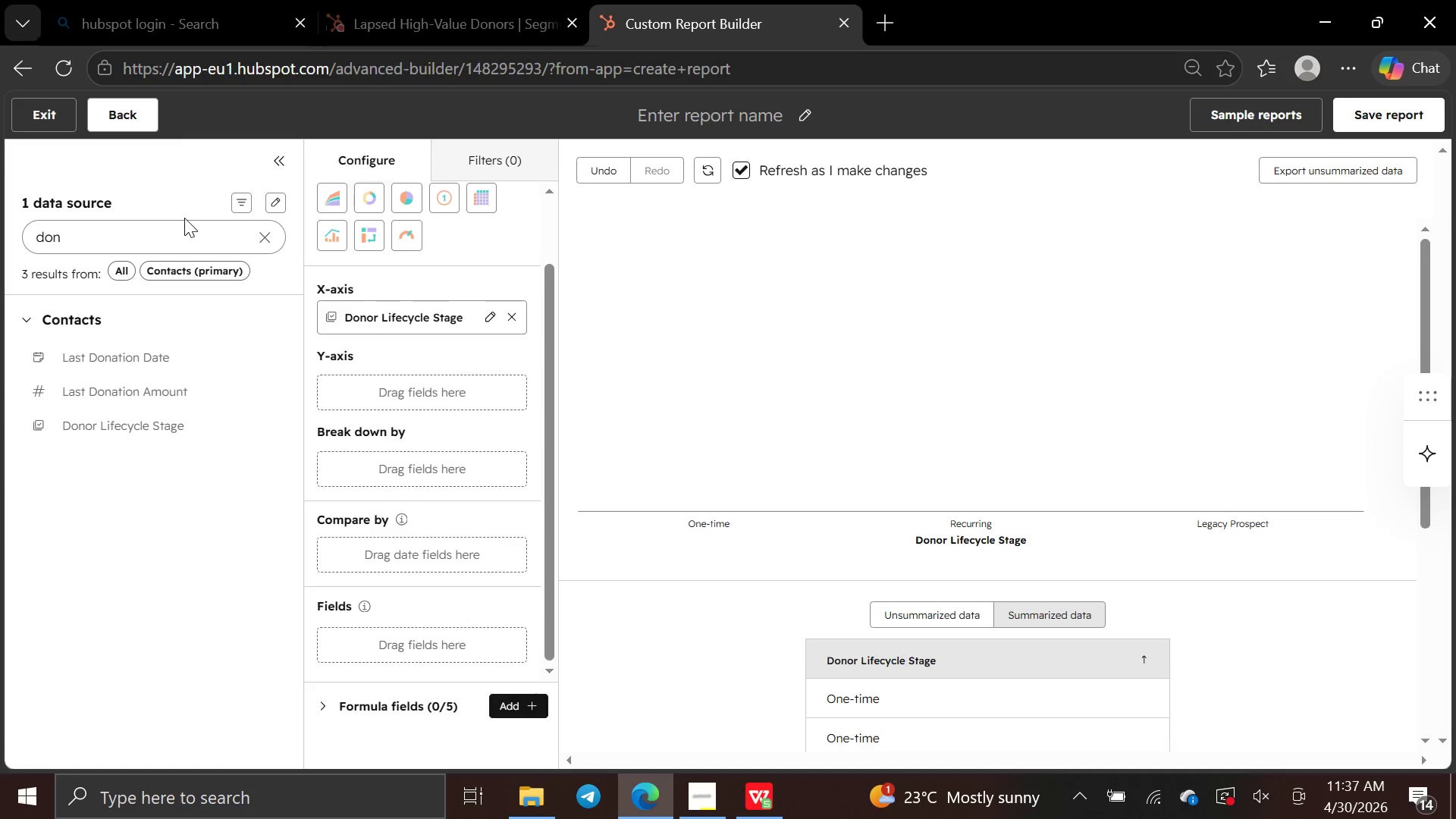 
hold_key(key=Backspace, duration=0.5)
 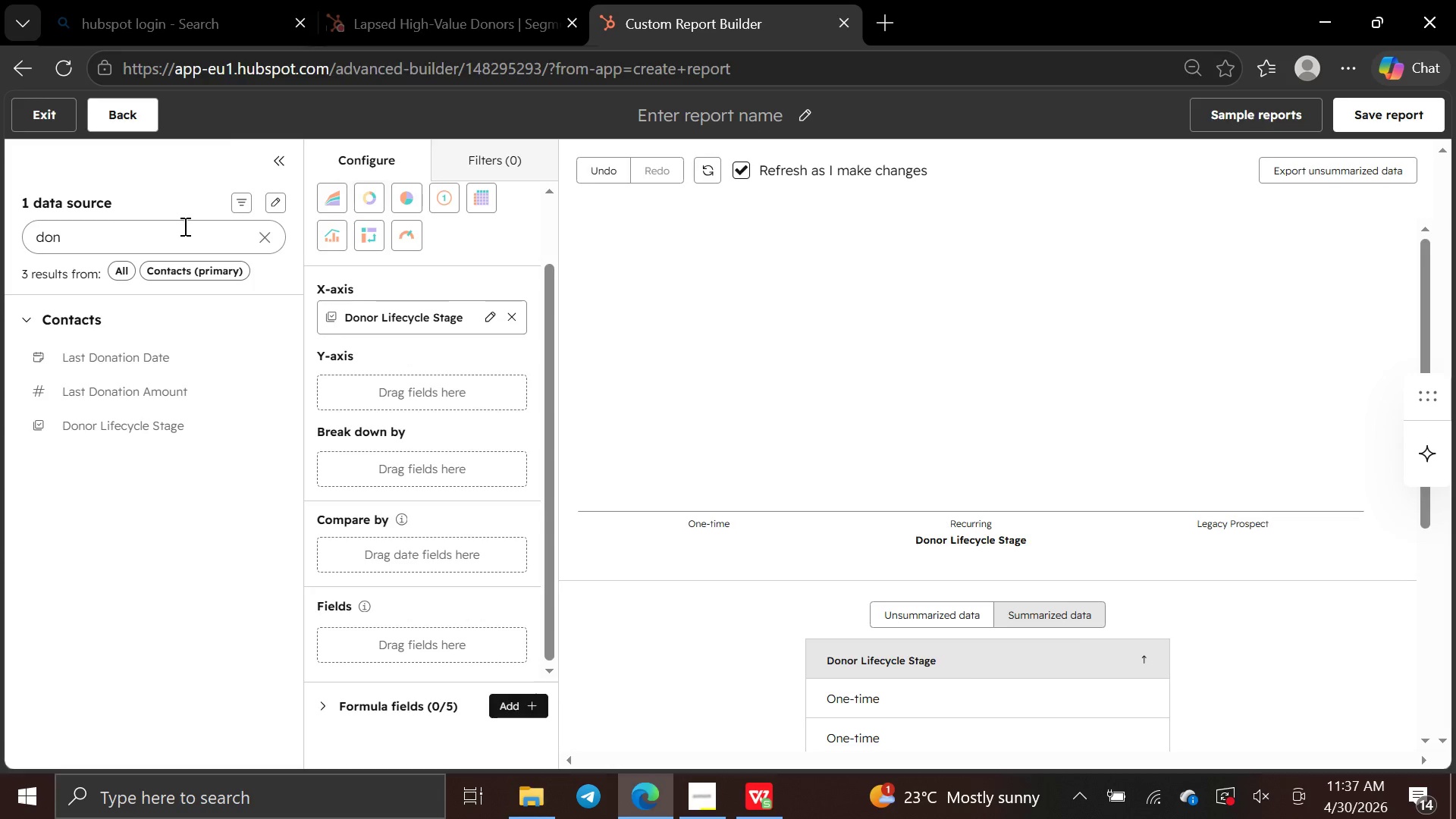 
left_click([184, 234])
 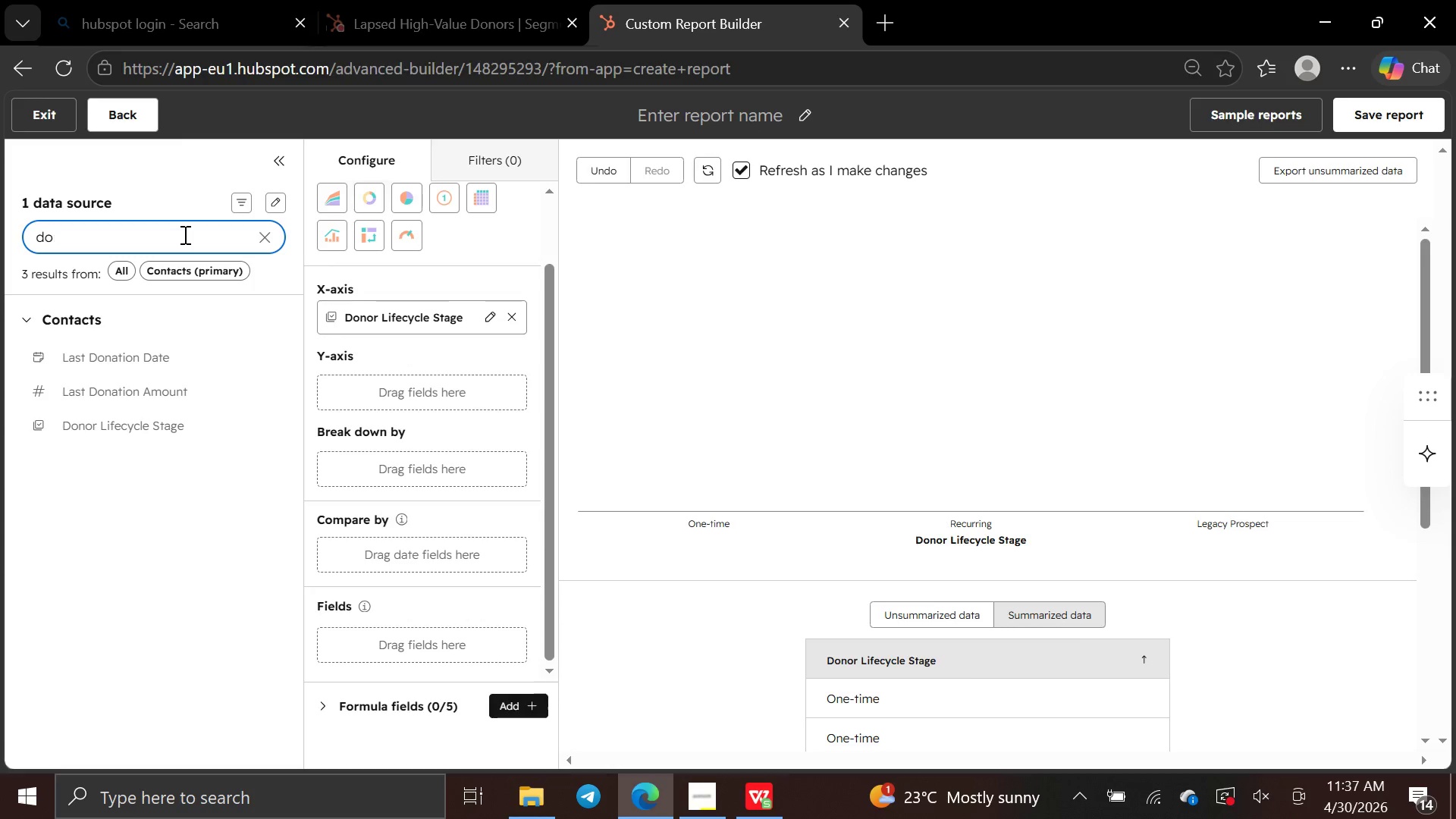 
hold_key(key=Backspace, duration=1.05)
 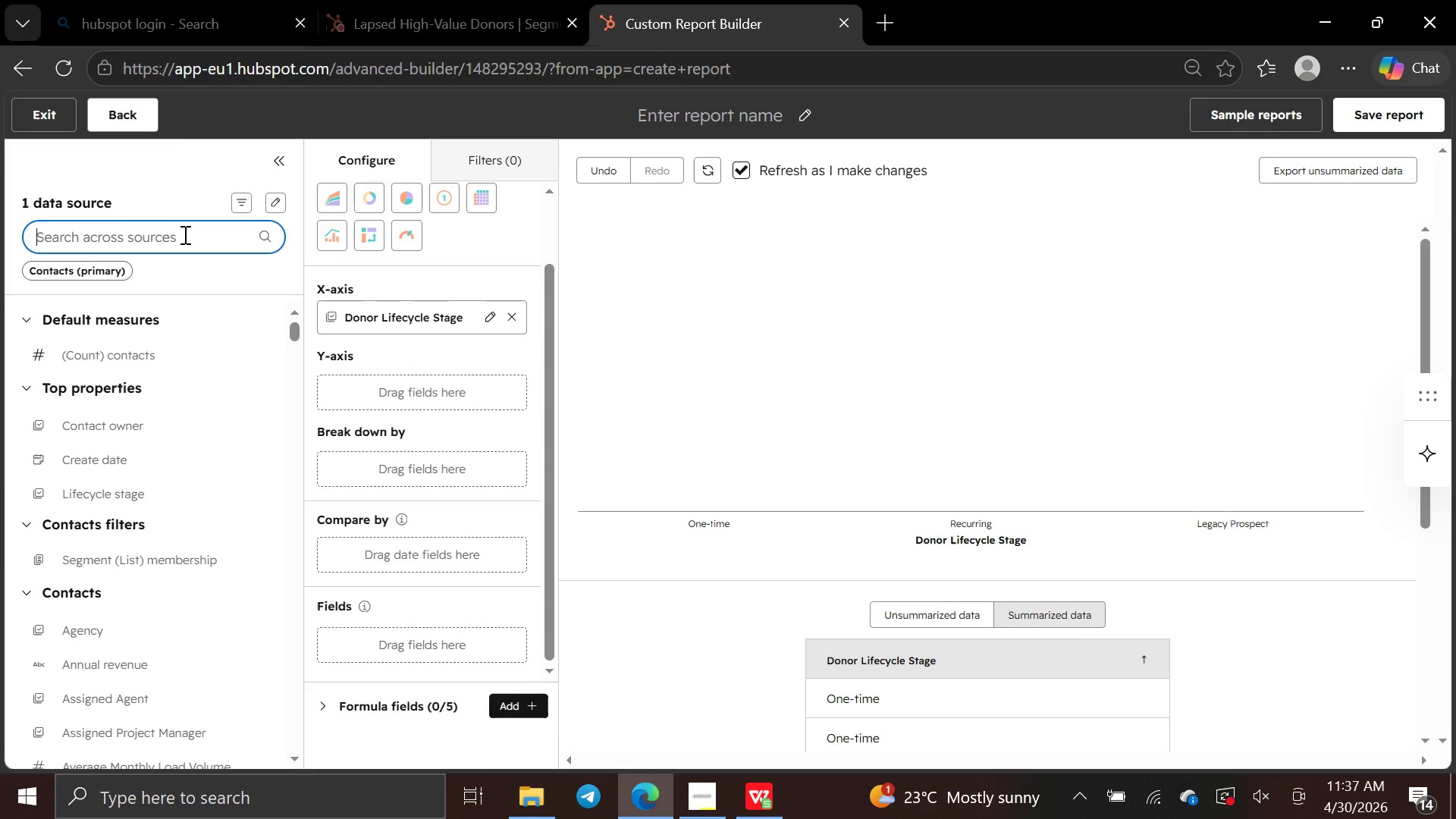 
left_click_drag(start_coordinate=[154, 347], to_coordinate=[289, 378])
 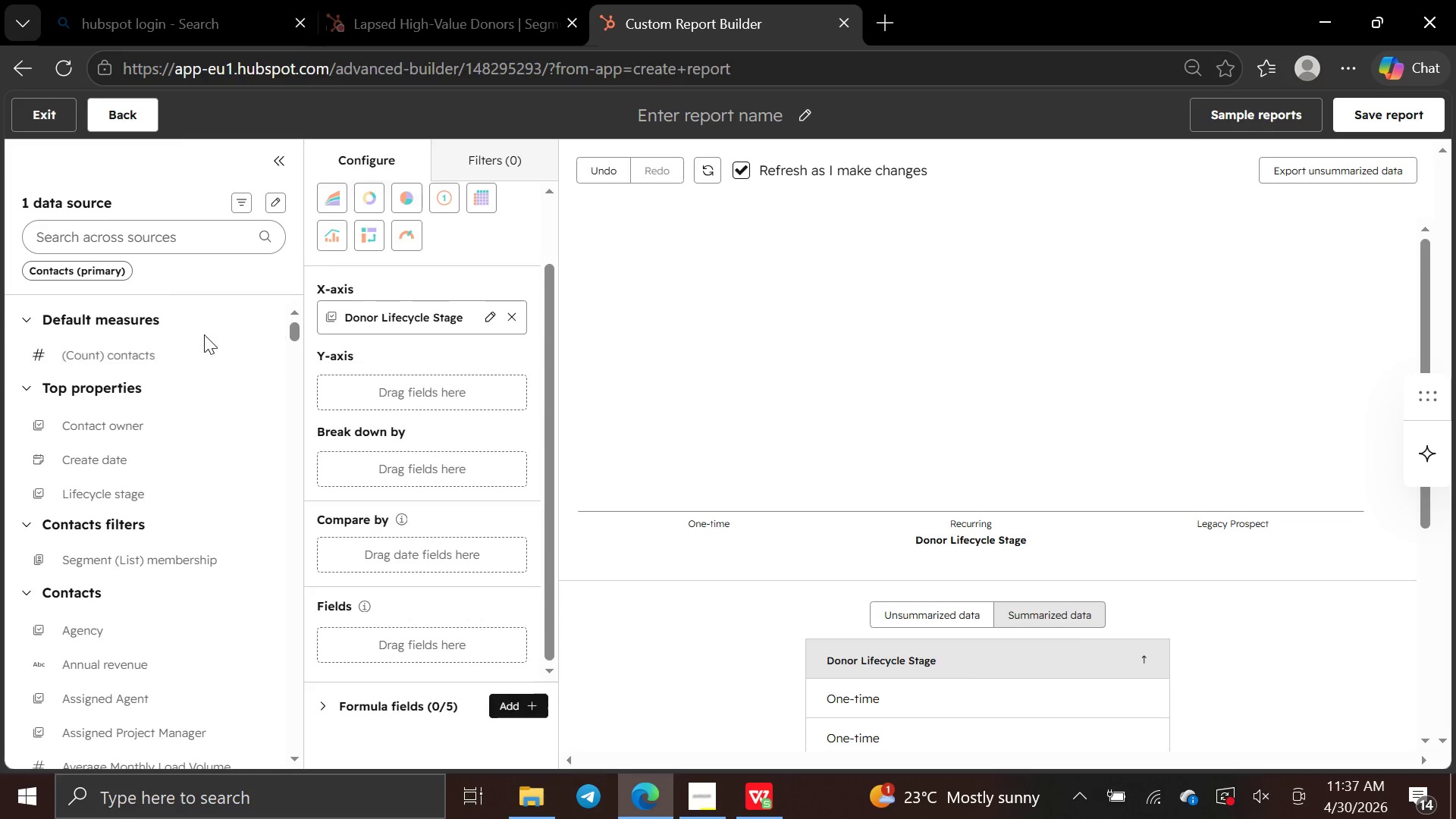 
left_click_drag(start_coordinate=[204, 334], to_coordinate=[188, 345])
 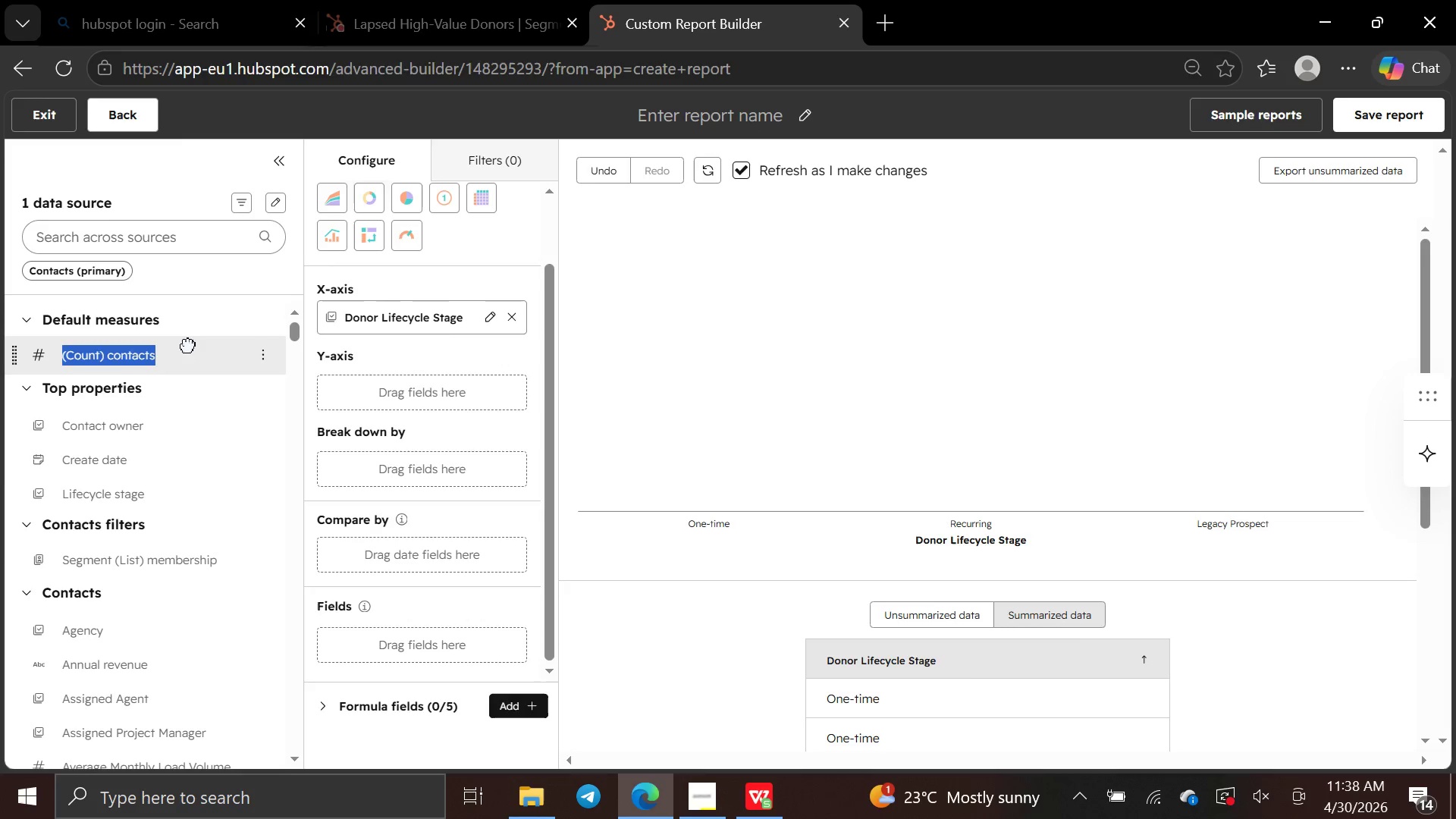 
left_click_drag(start_coordinate=[188, 345], to_coordinate=[326, 382])
 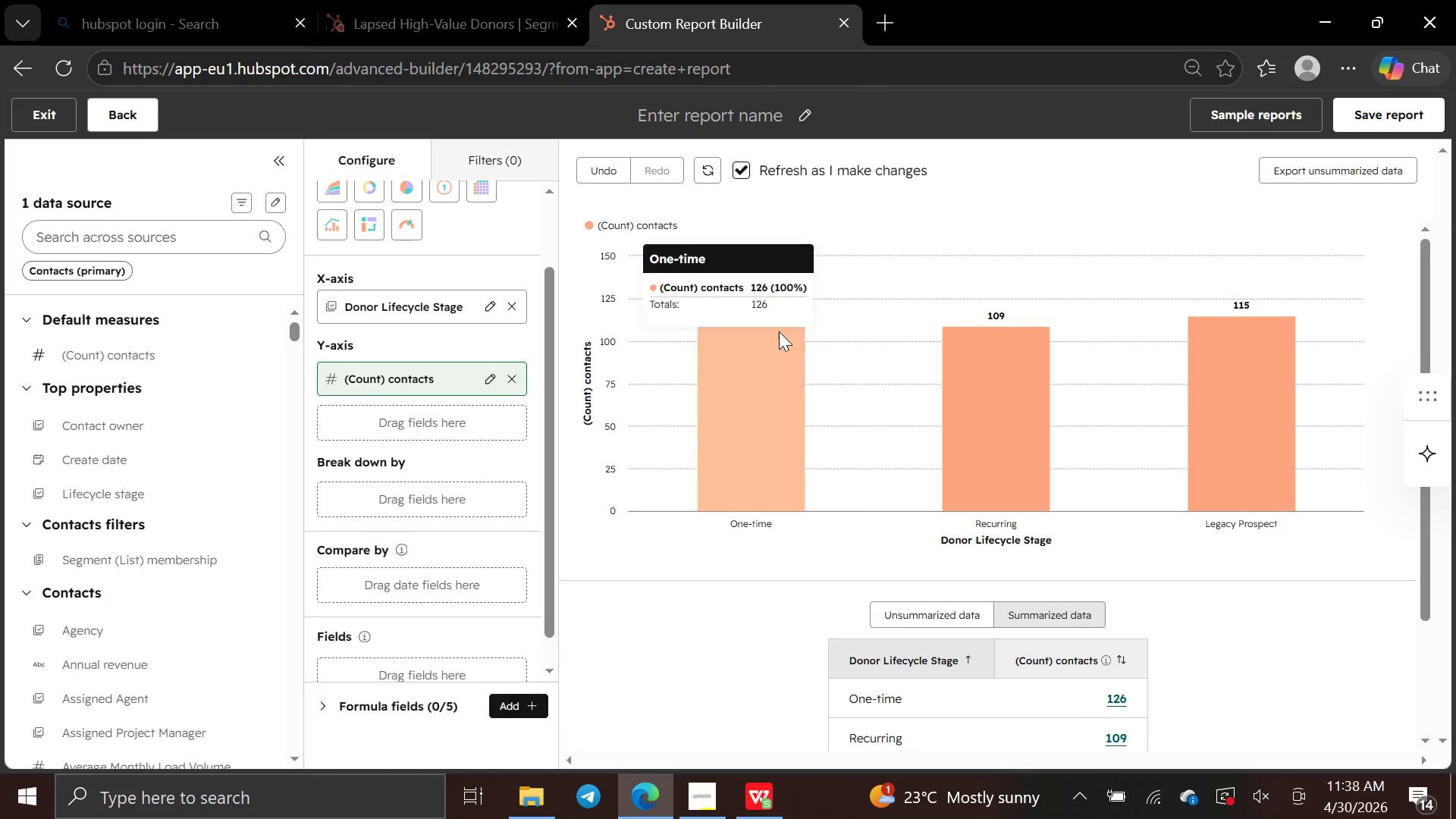 
wait(7.66)
 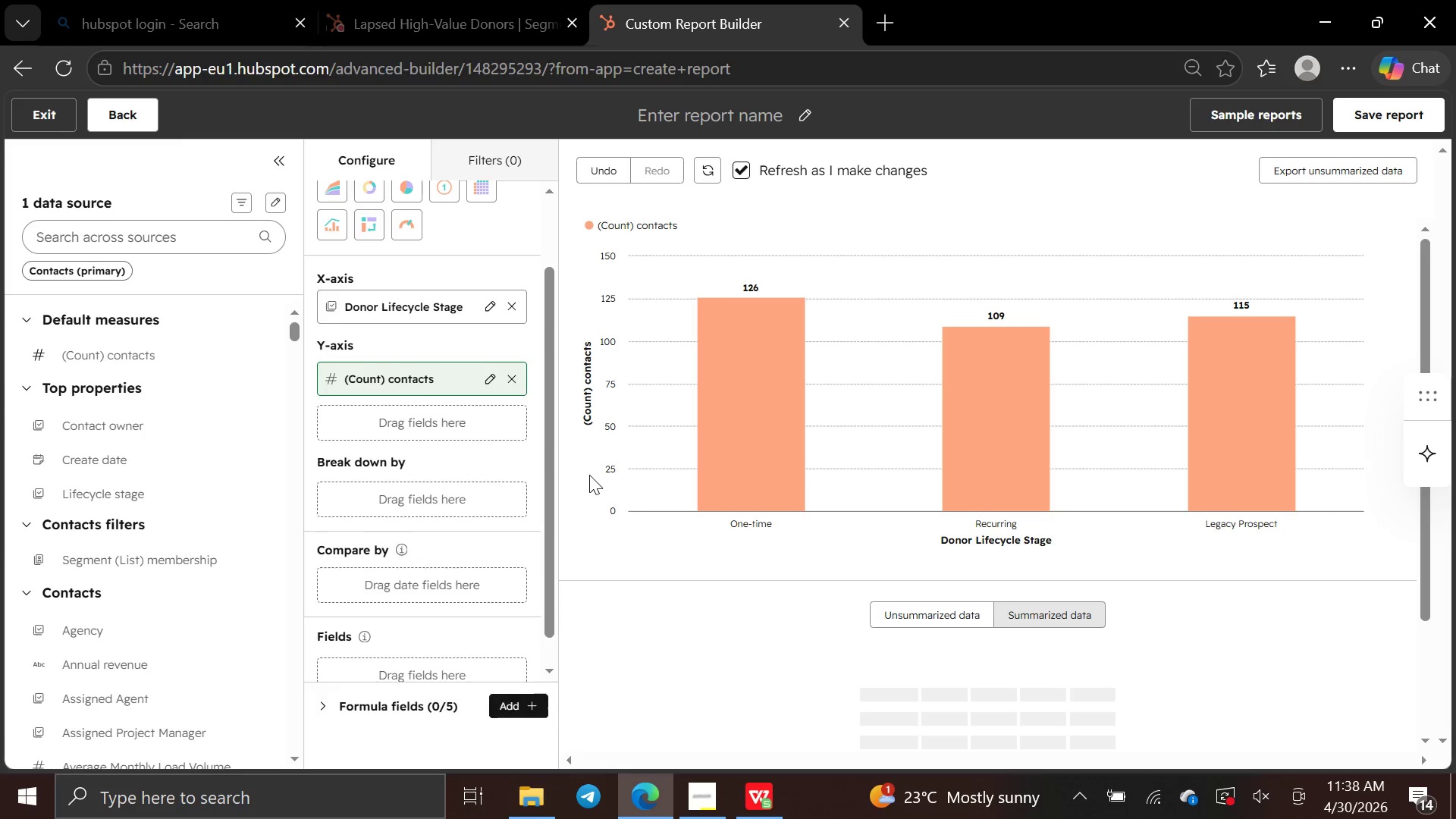 
left_click([806, 115])
 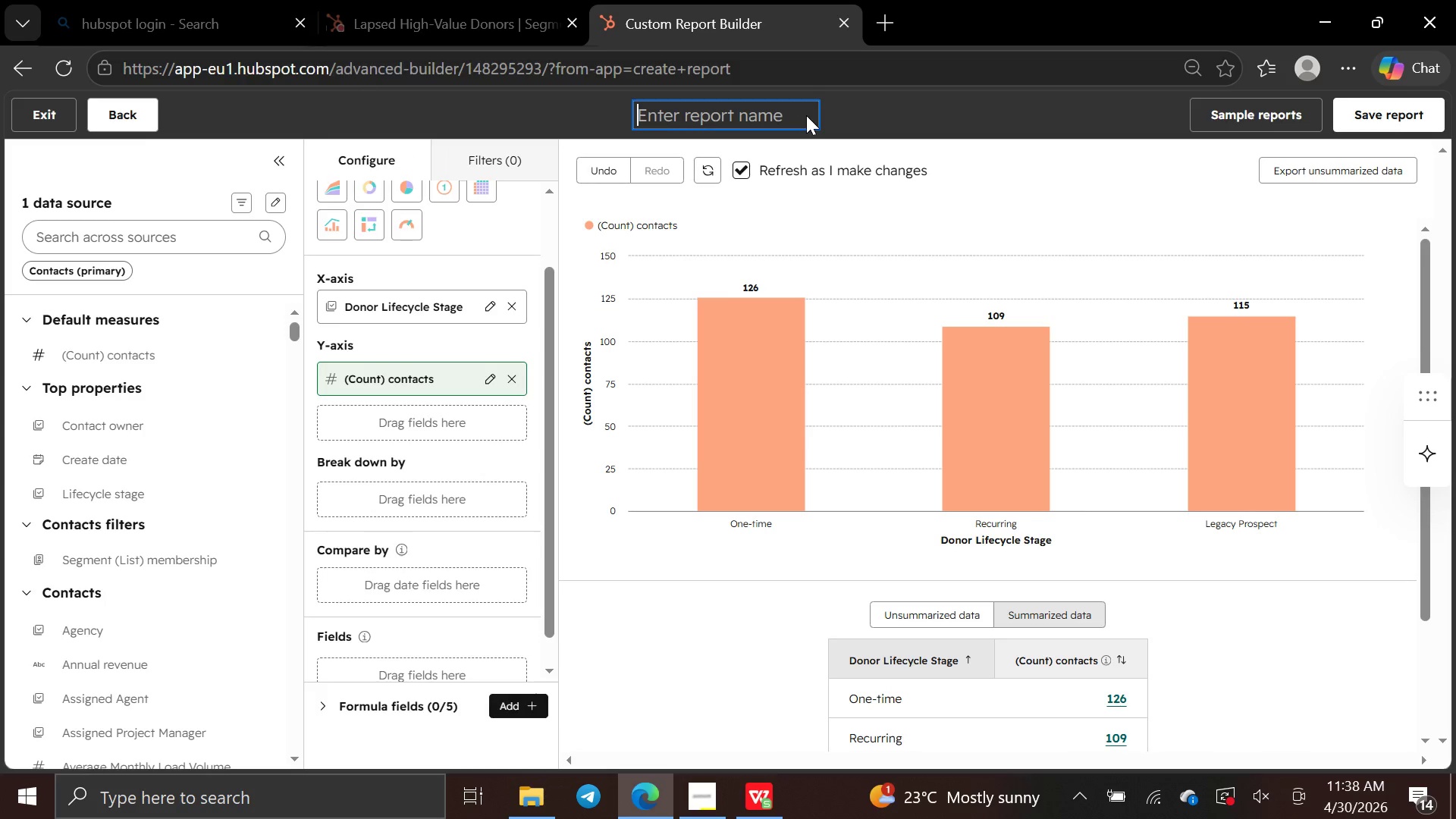 
type(Sequence Conversion rate)
 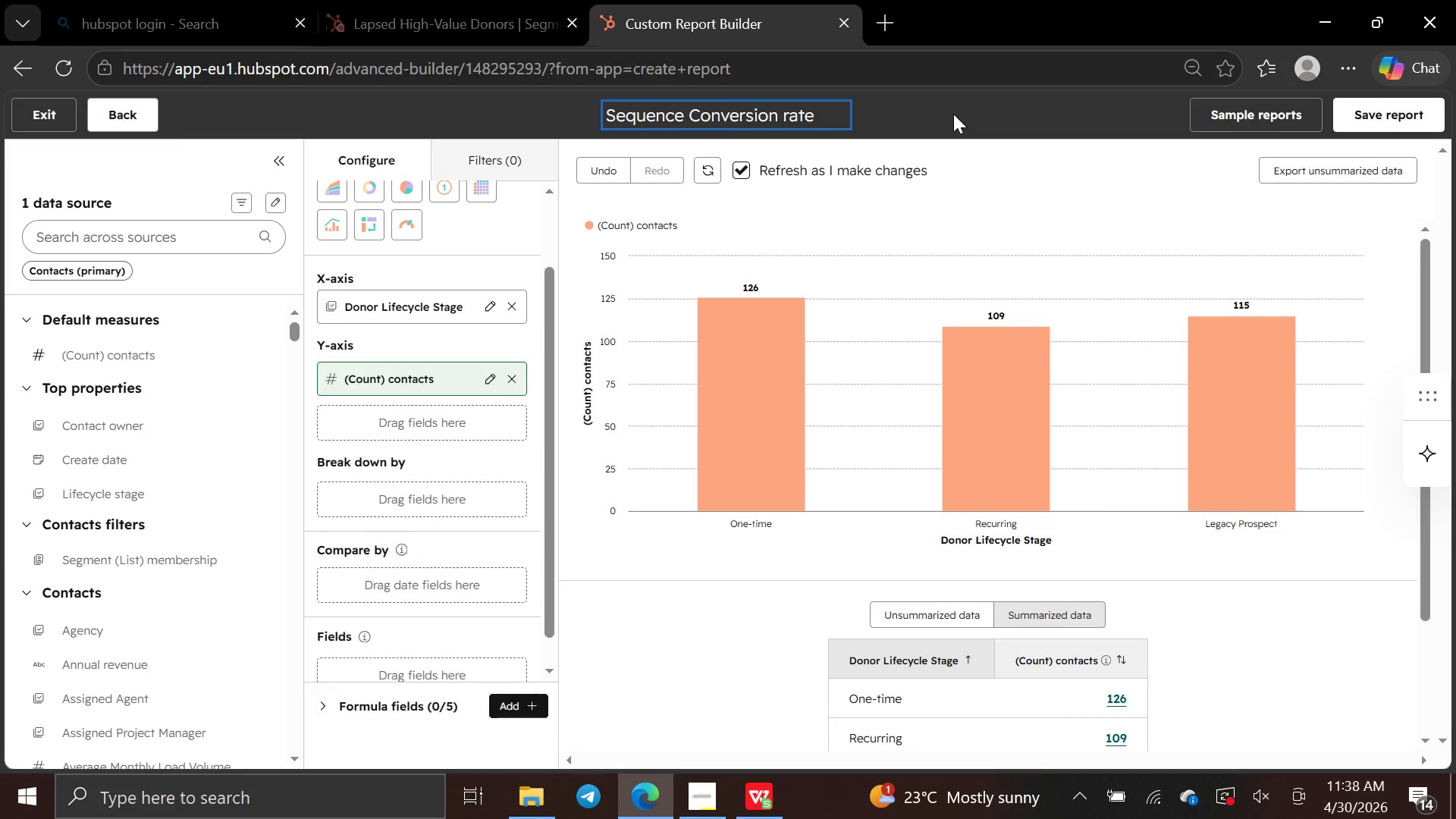 
key(Minus)
 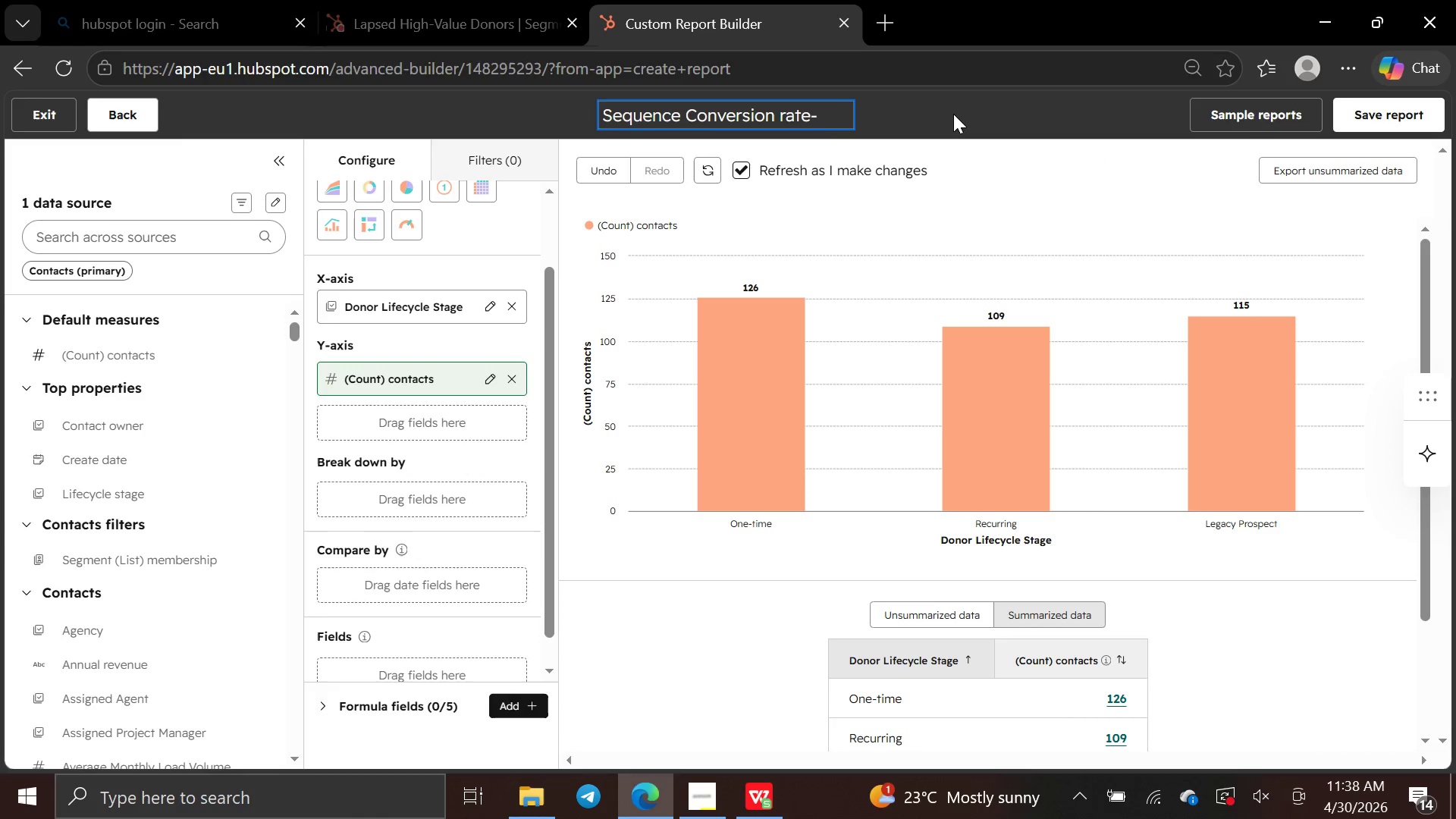 
key(2)
 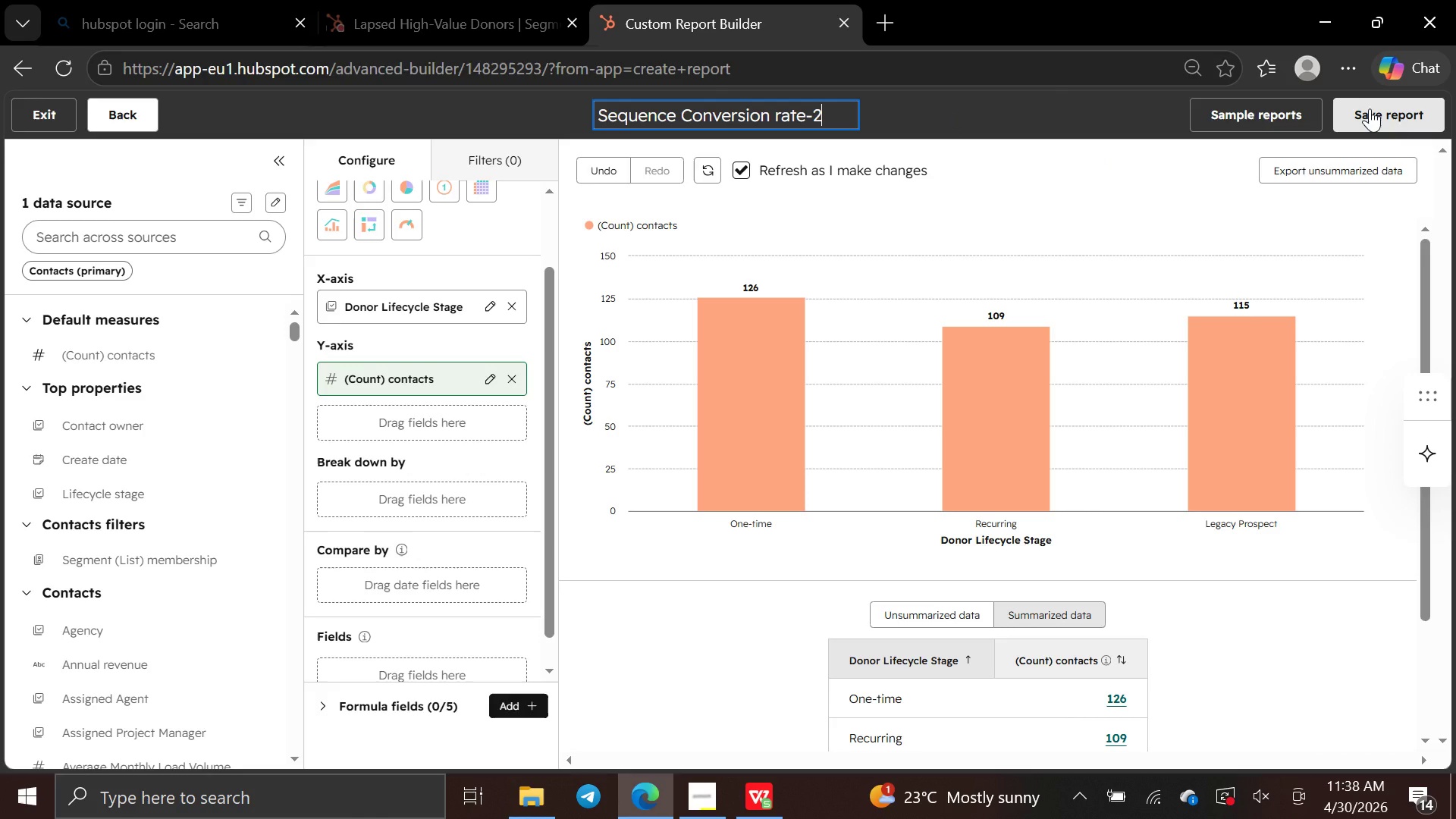 
left_click([1370, 108])
 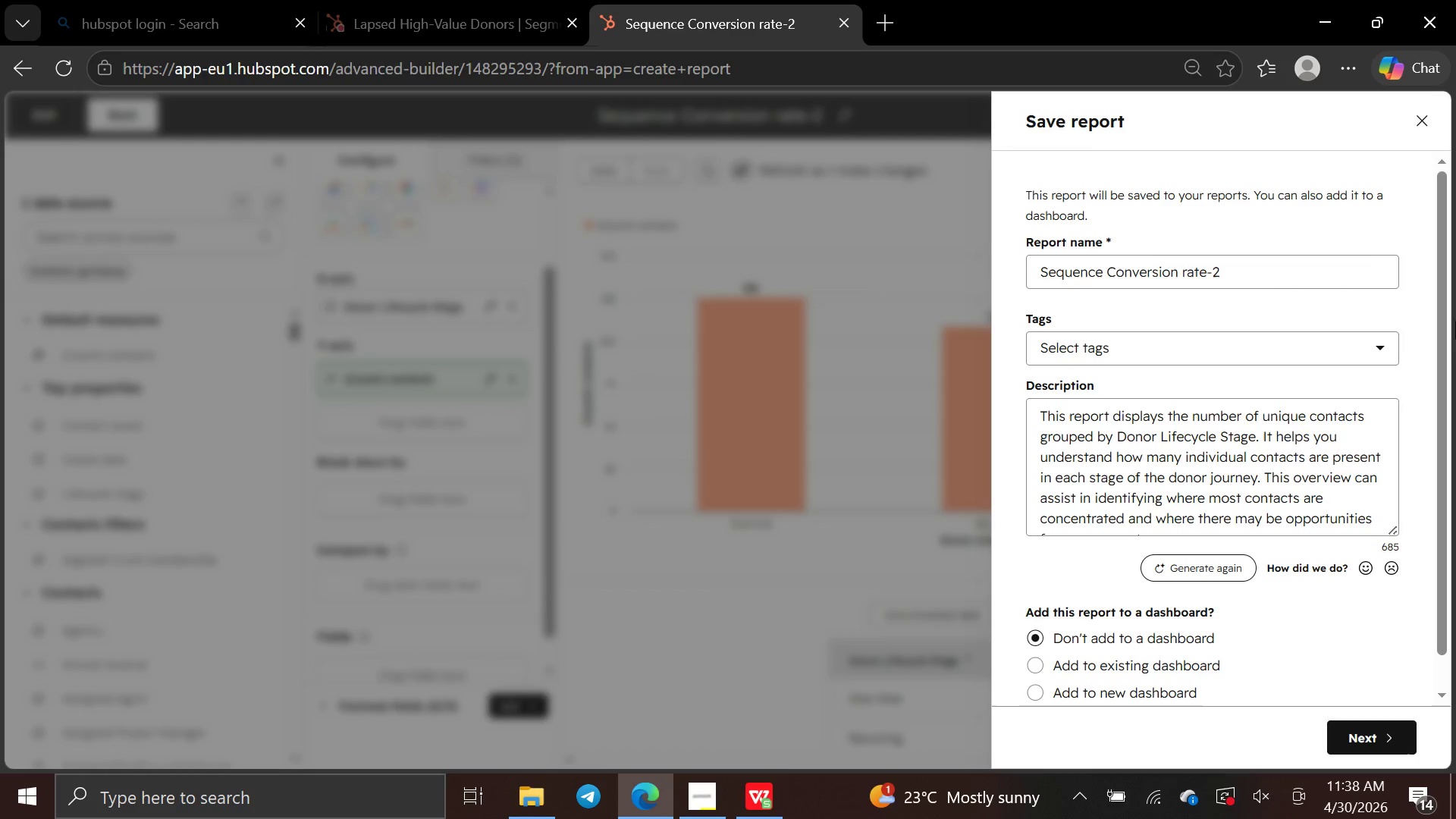 
wait(6.95)
 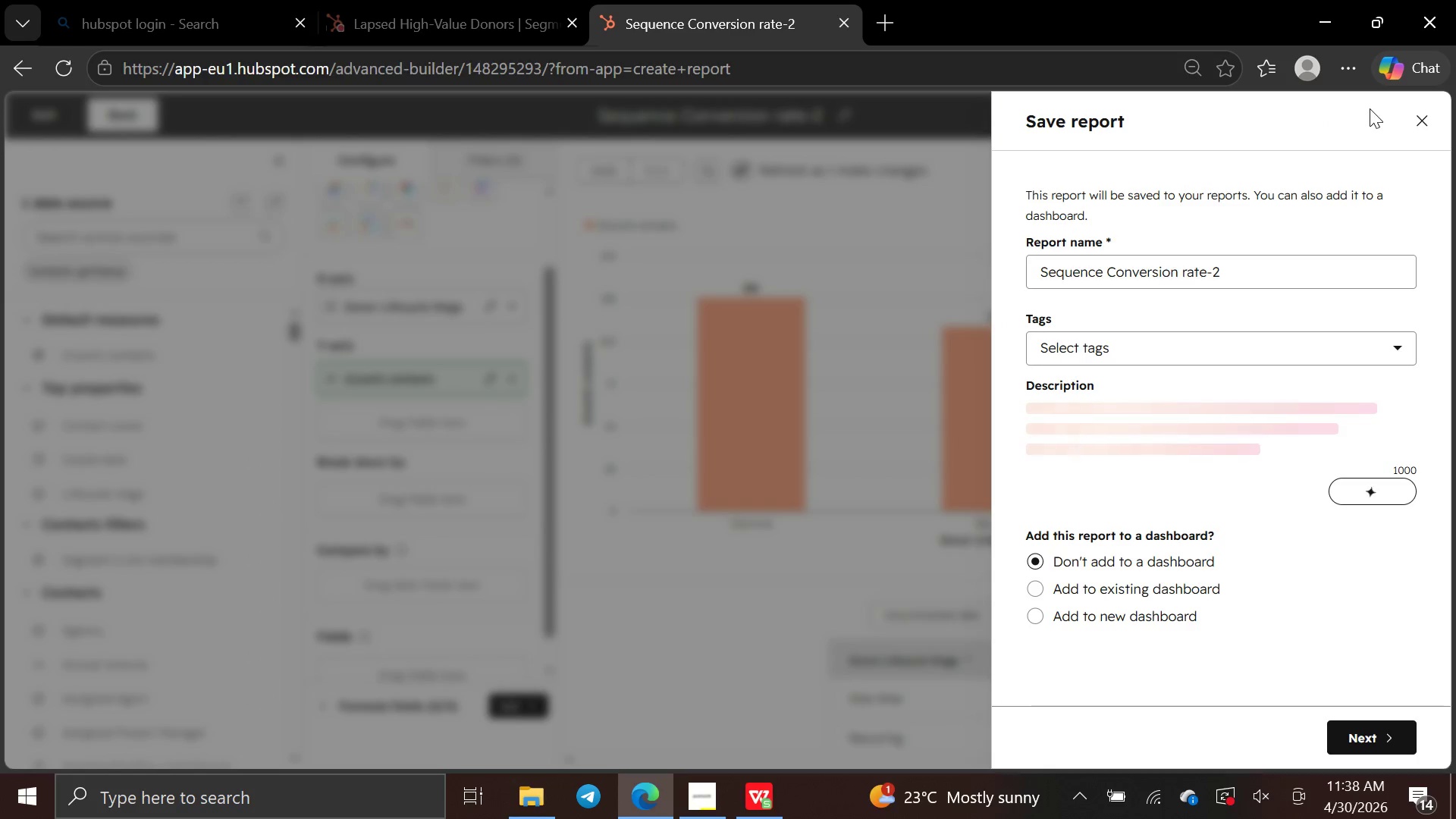 
left_click([1379, 744])
 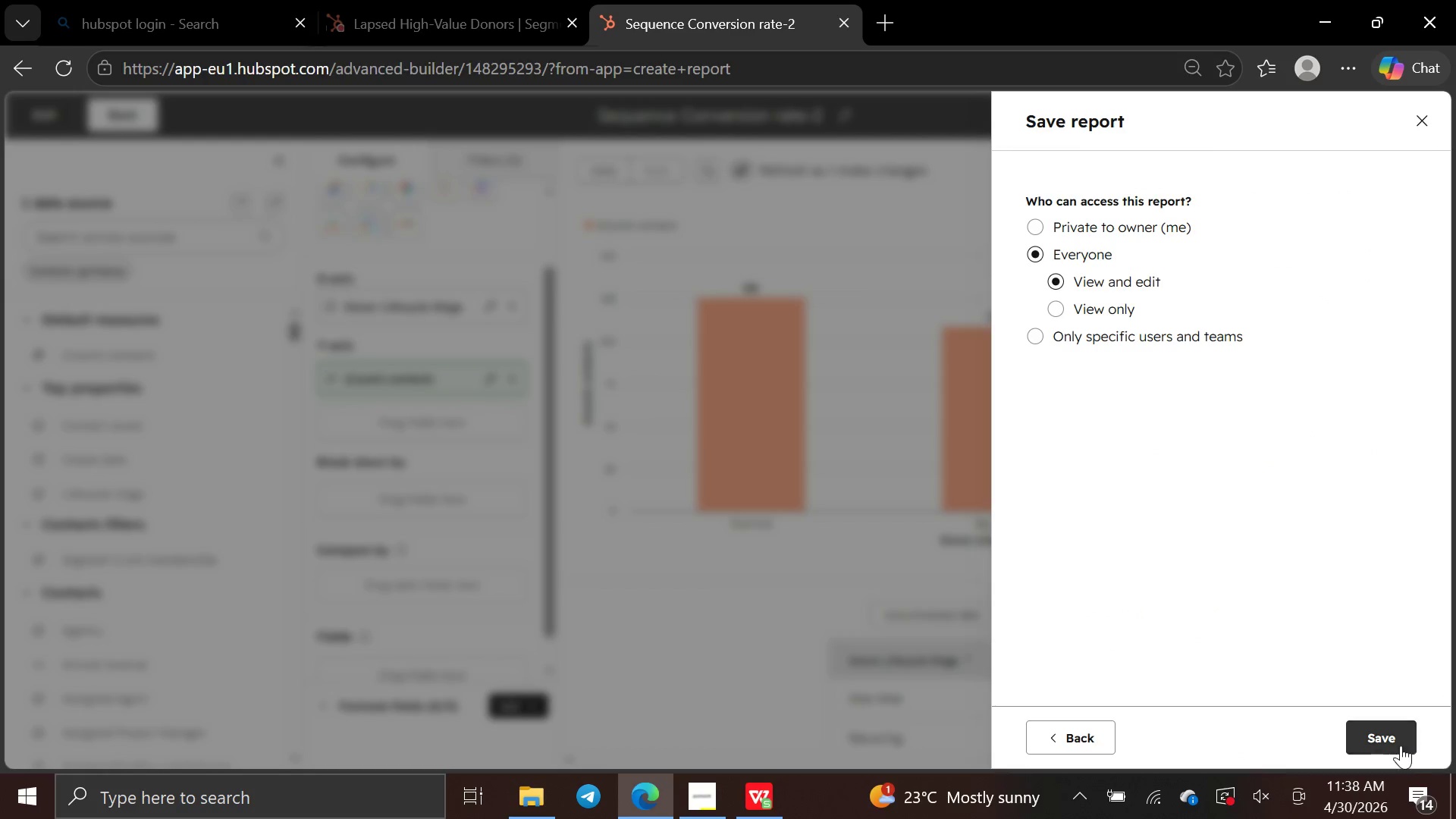 
left_click([1399, 745])
 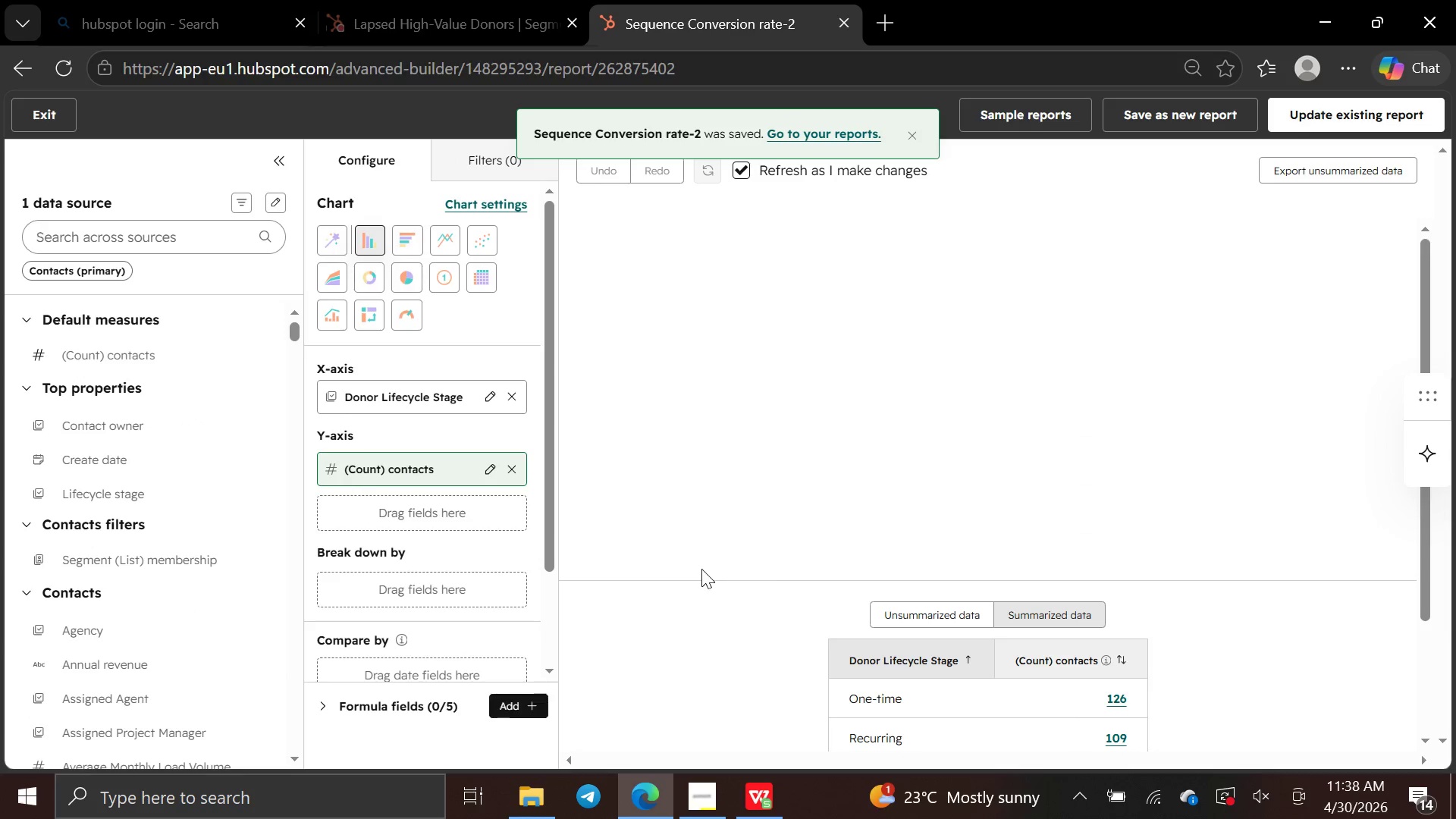 
wait(9.2)
 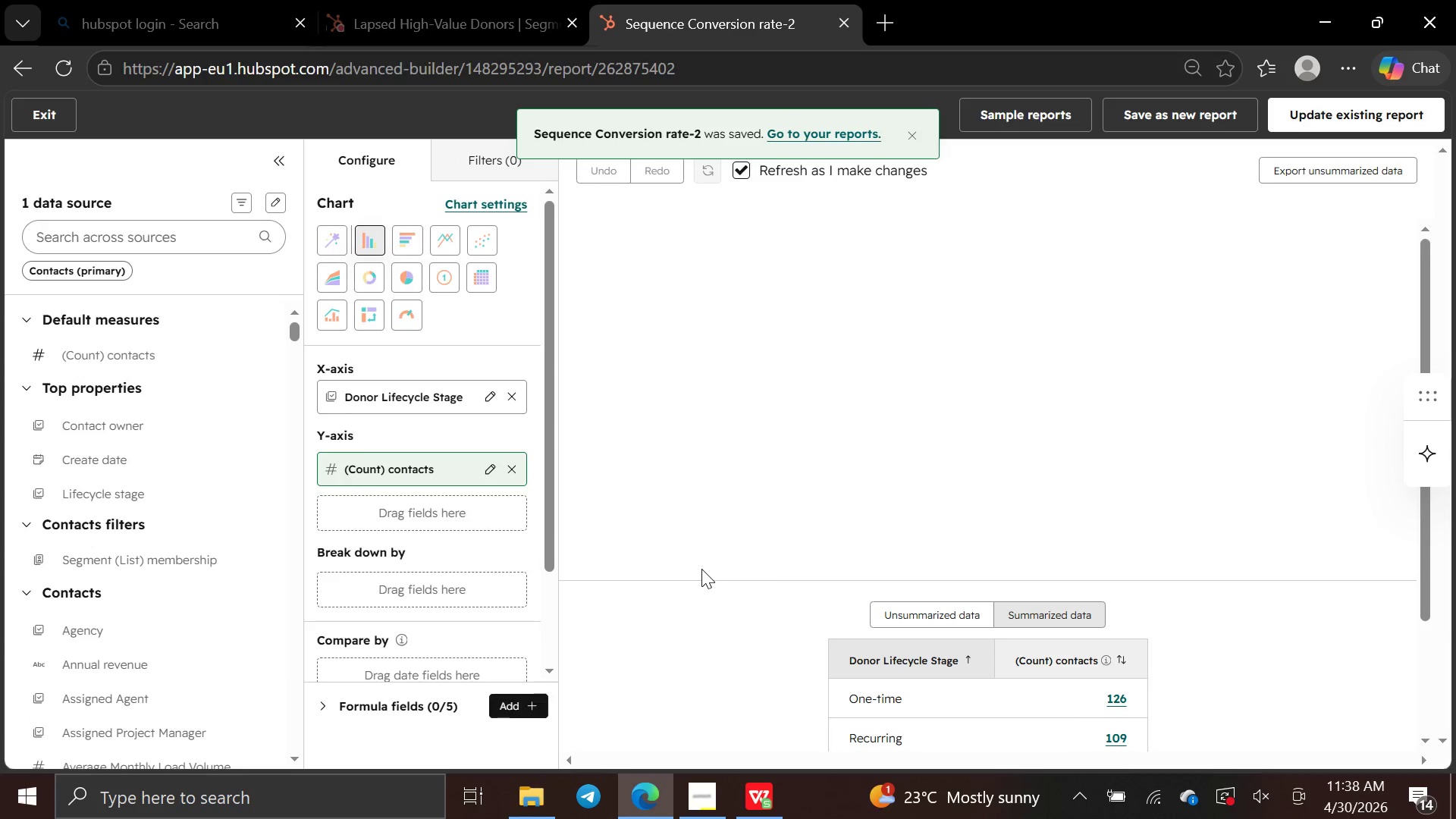 
left_click([42, 104])
 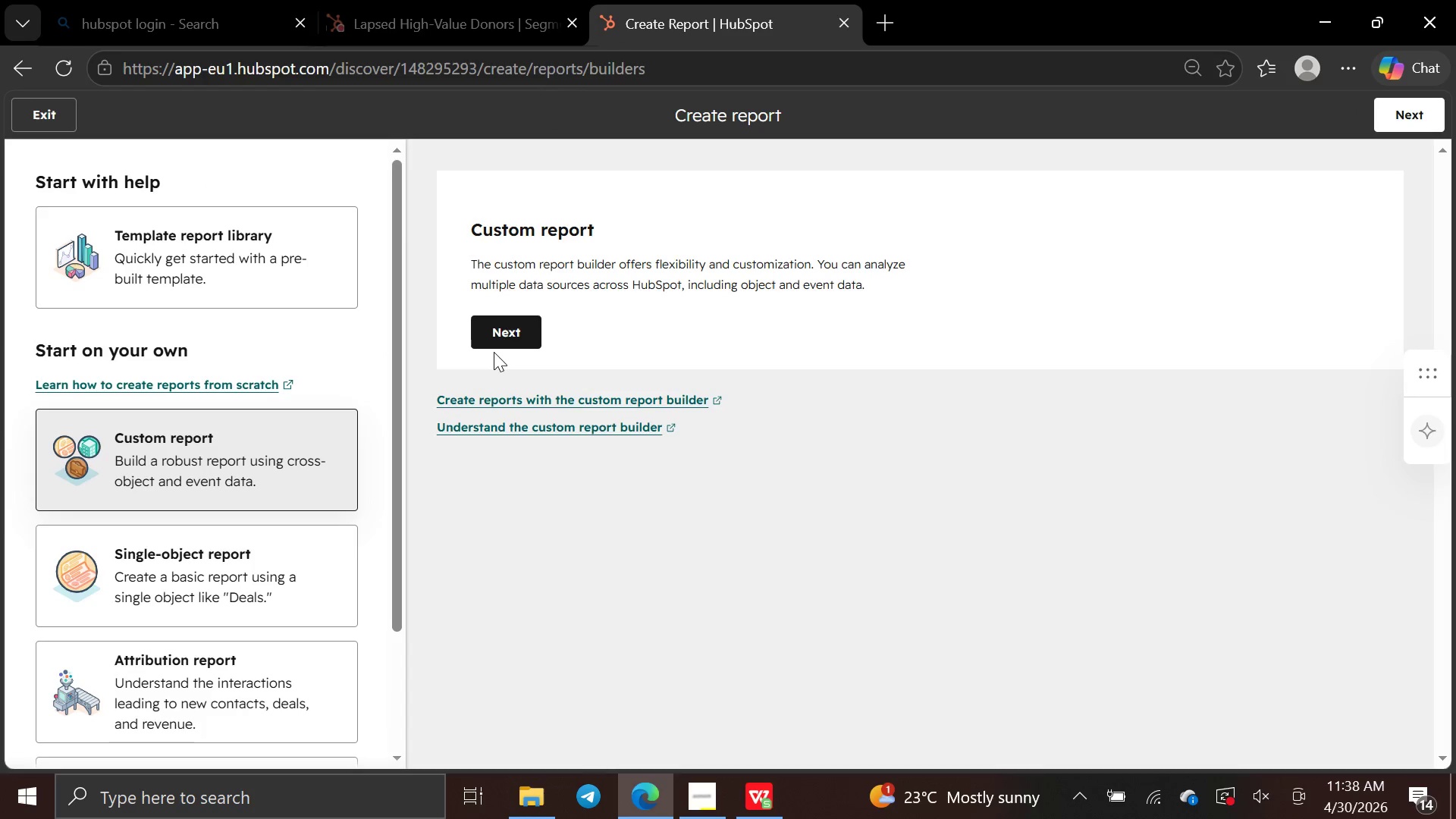 
left_click([504, 332])
 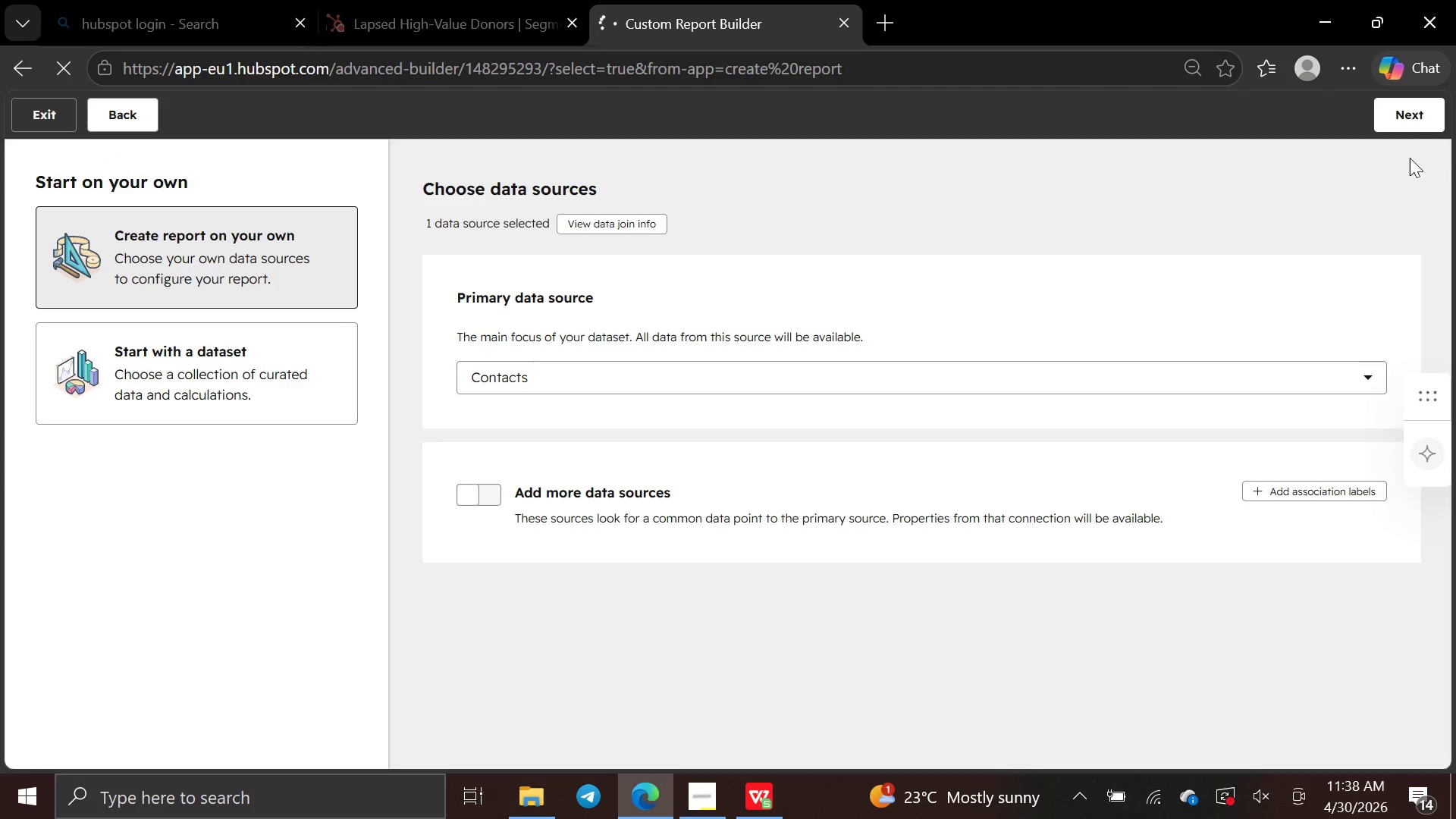 
left_click([1411, 121])
 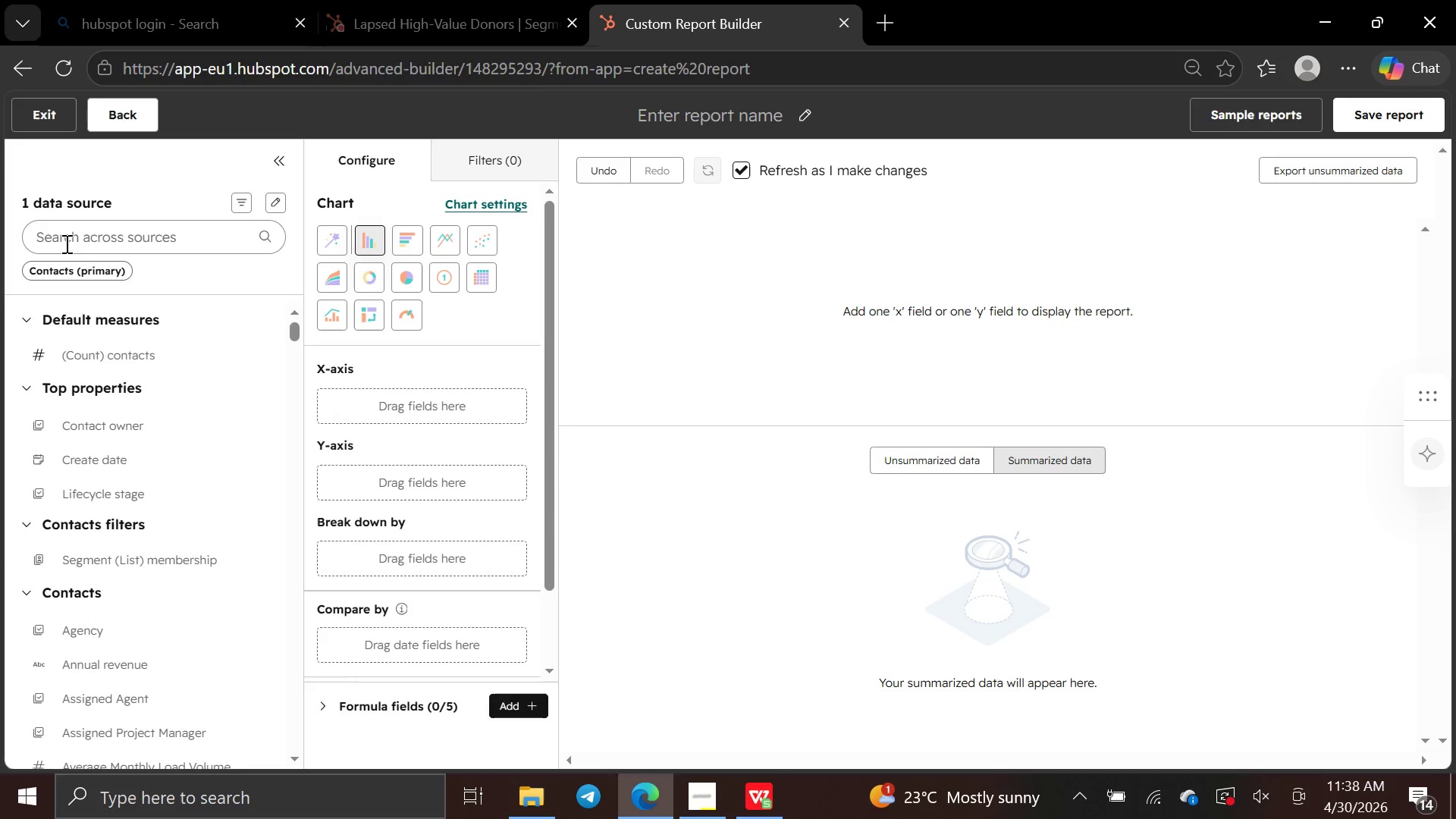 
wait(5.98)
 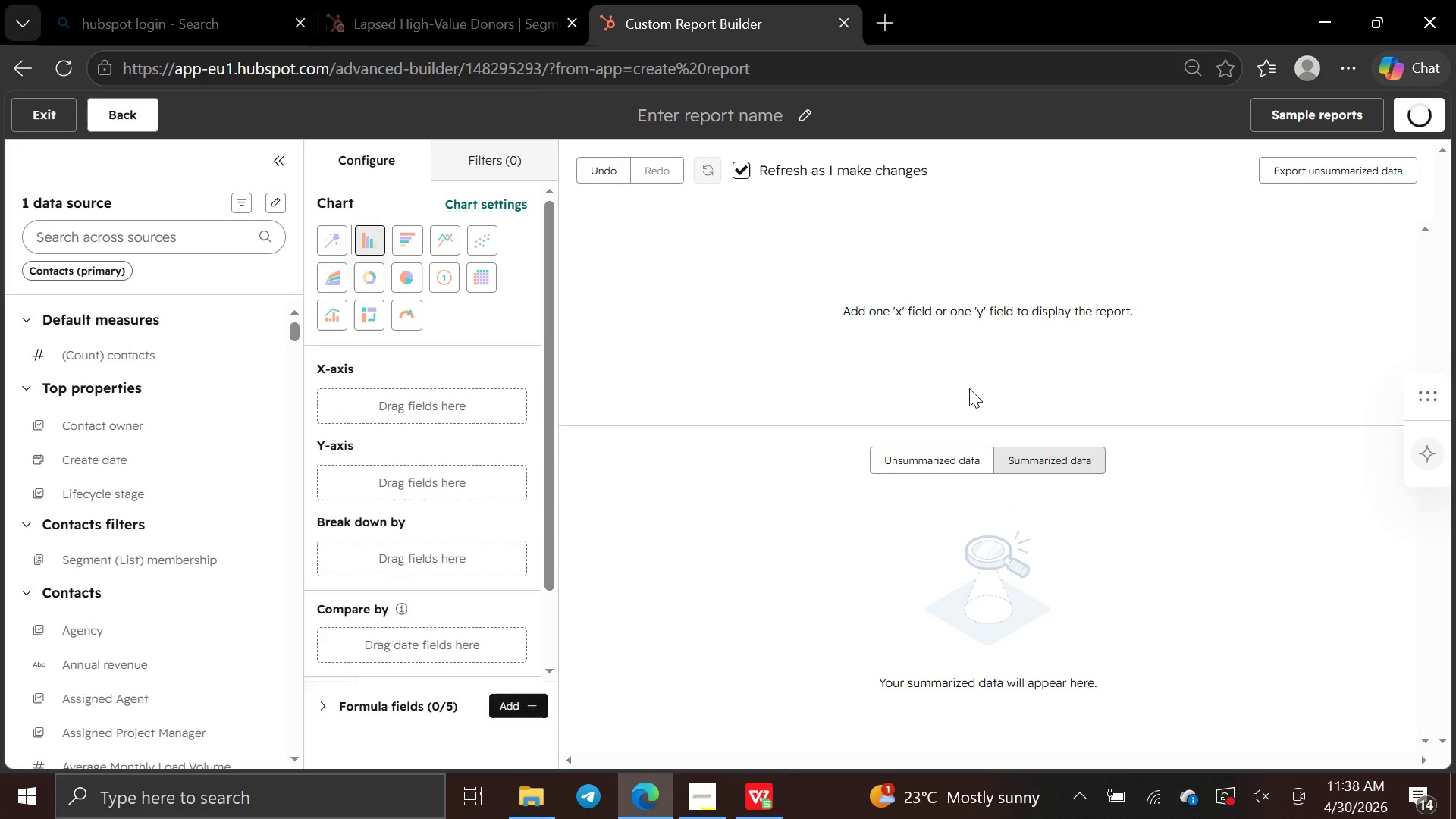 
left_click([733, 817])
 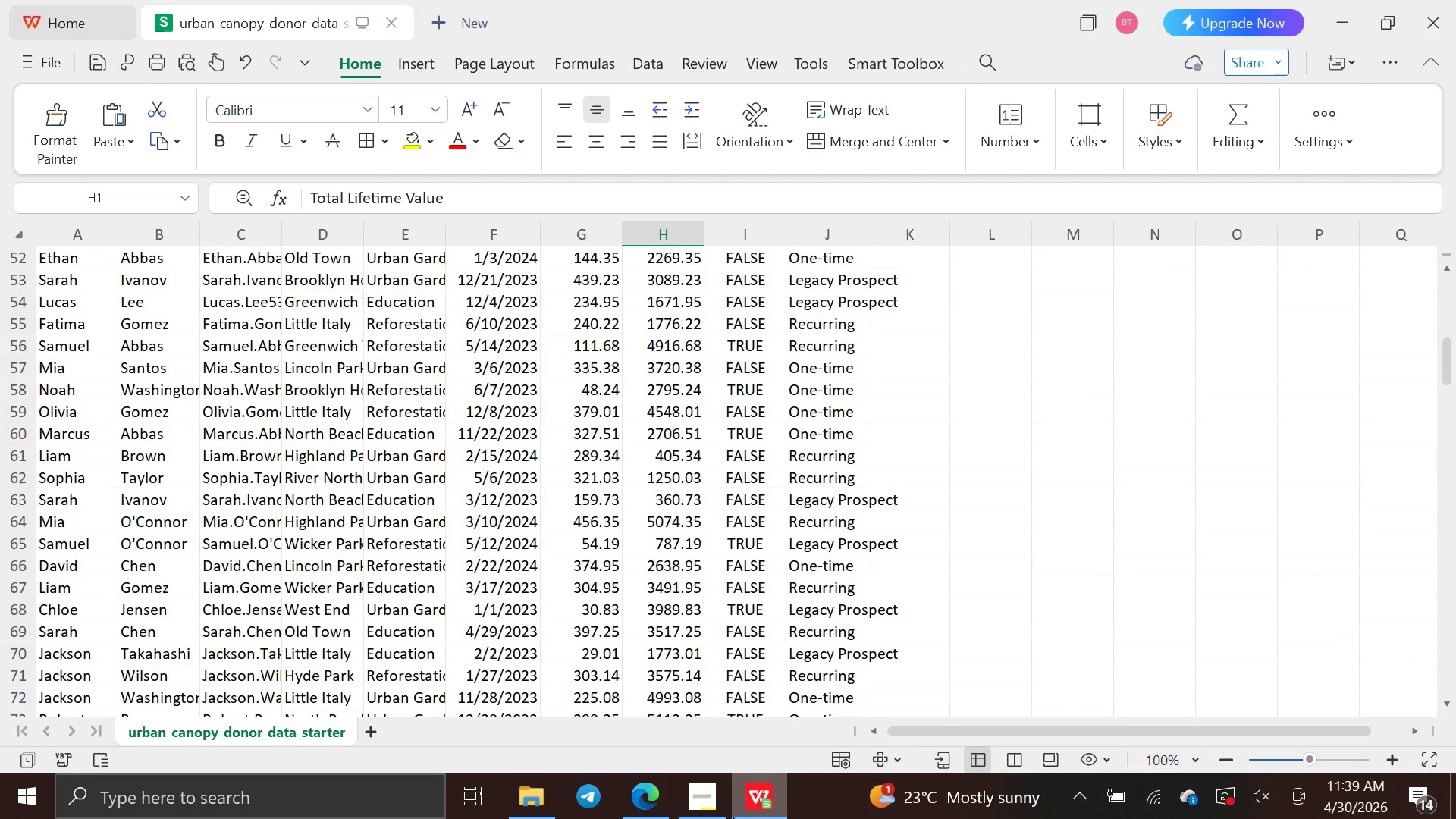 
mouse_move([713, 657])
 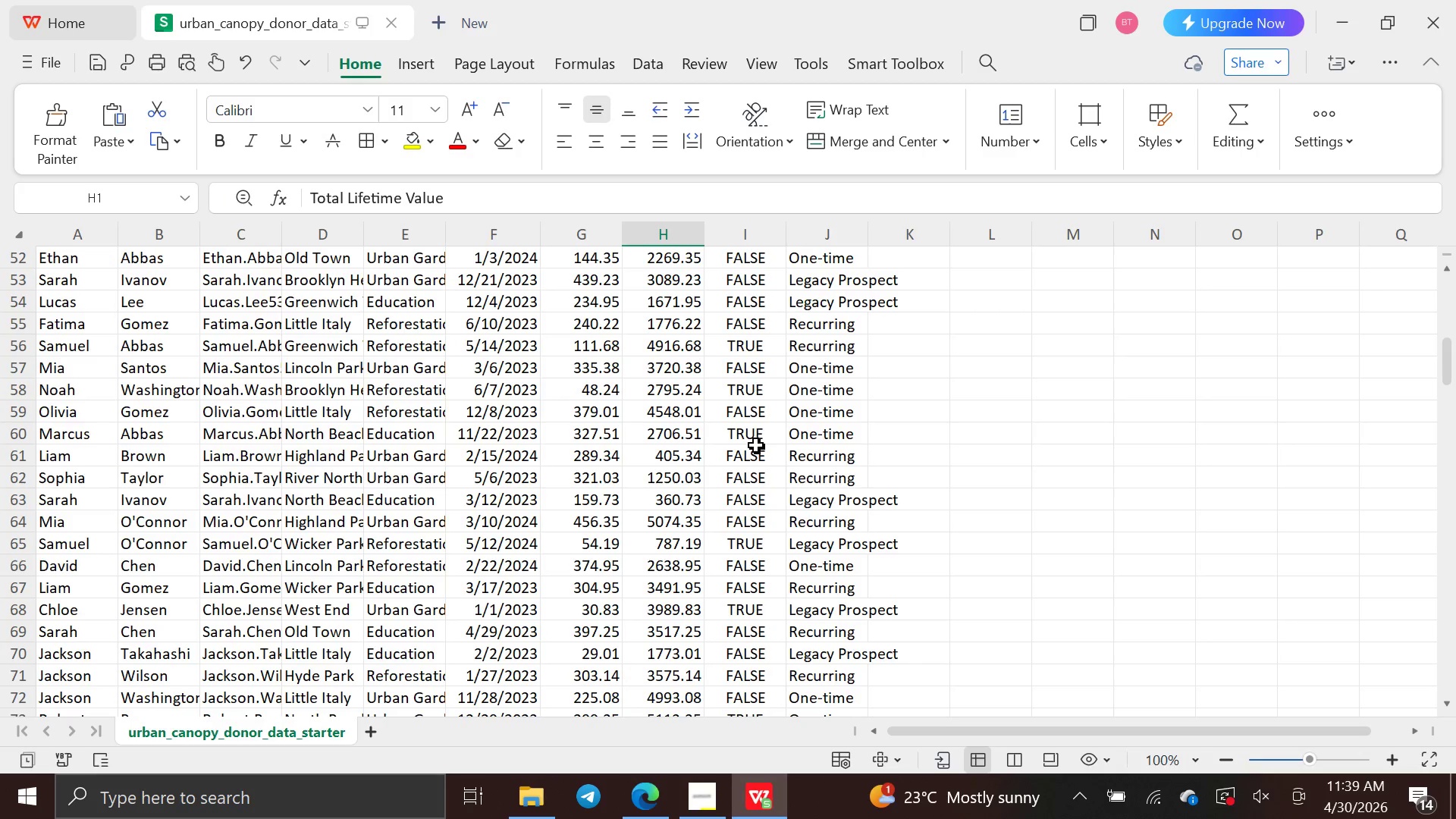 
scroll: coordinate [744, 545], scroll_direction: up, amount: 70.0
 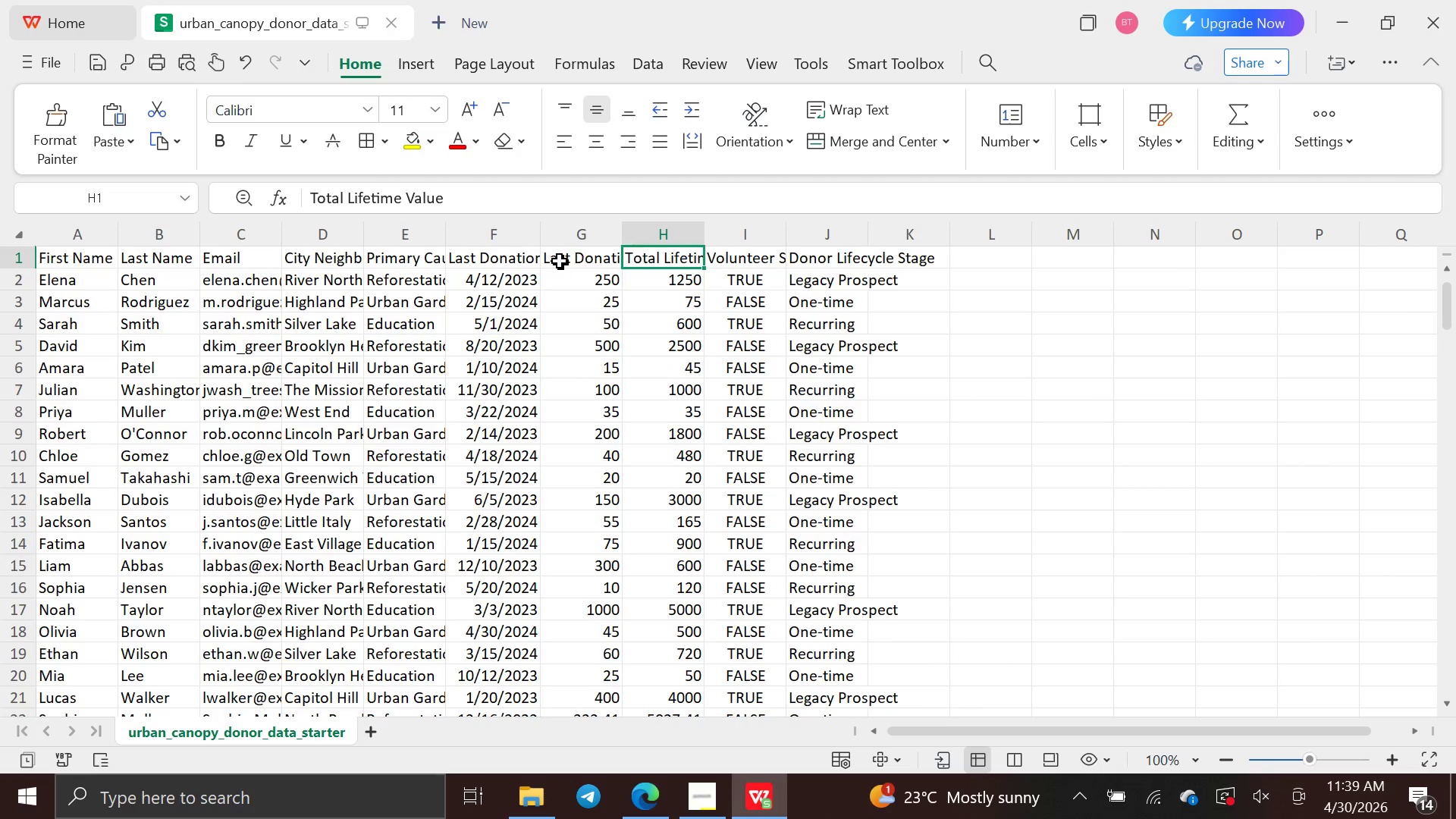 
left_click([532, 259])
 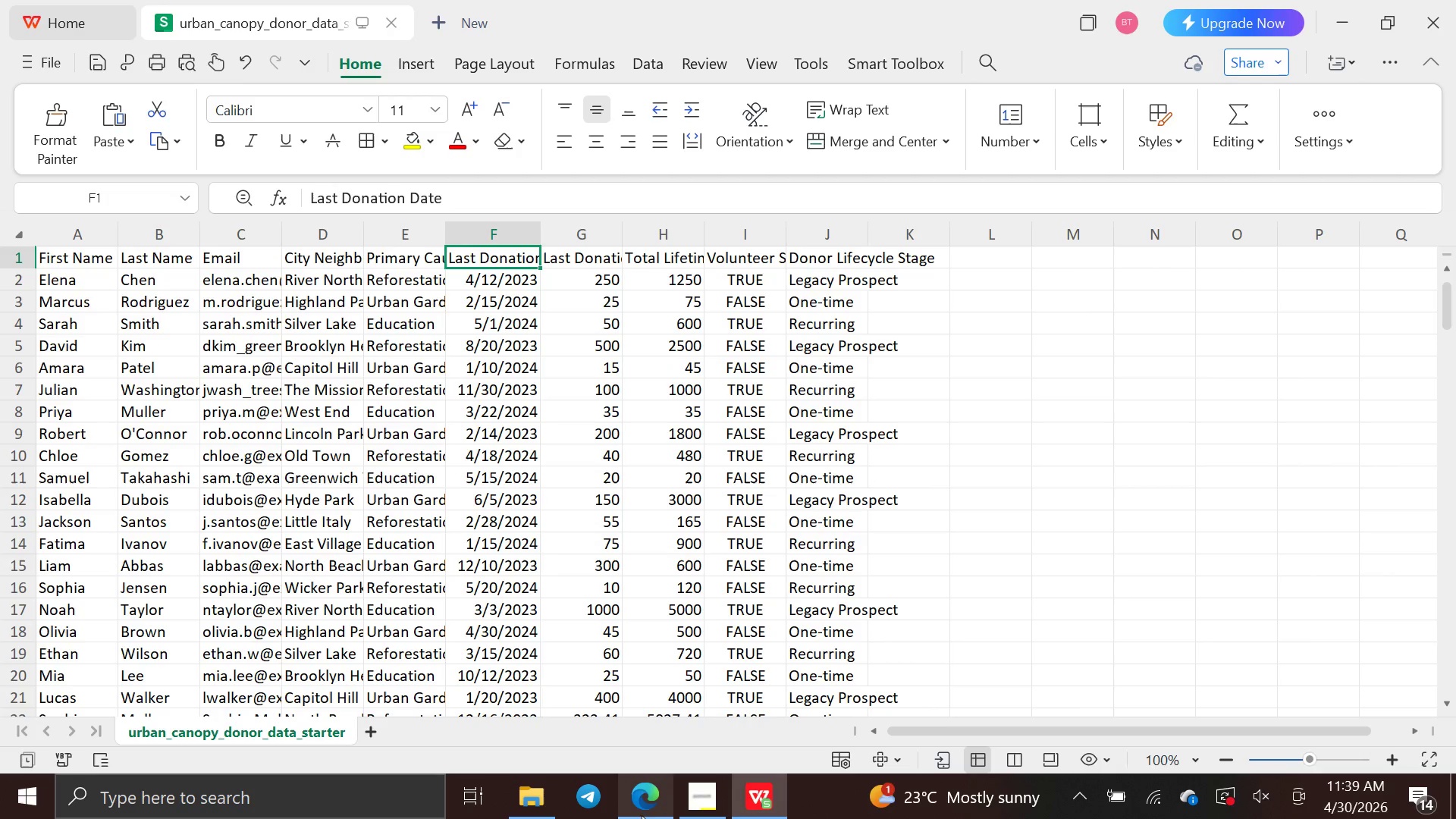 
left_click([635, 804])
 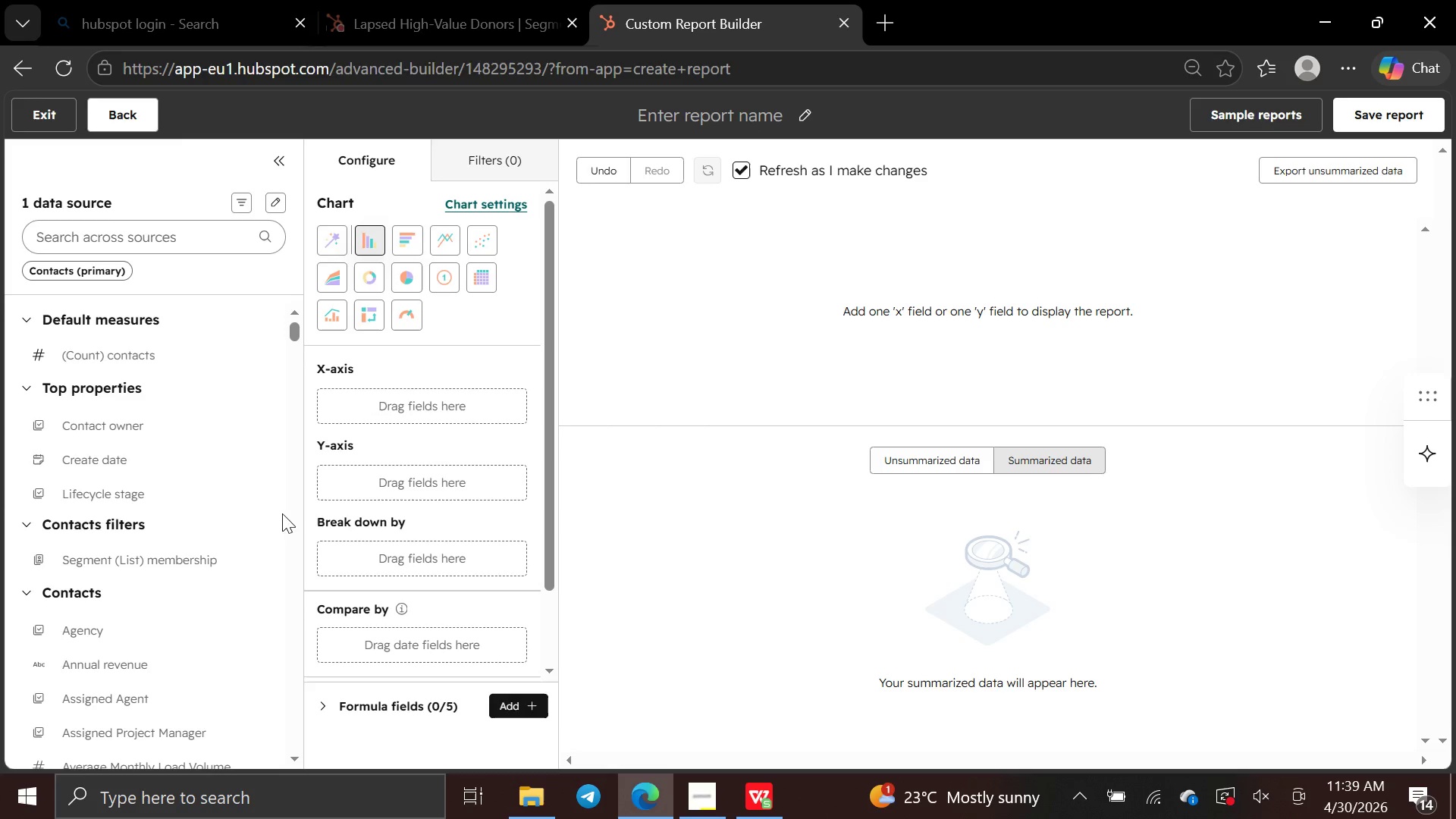 
wait(5.03)
 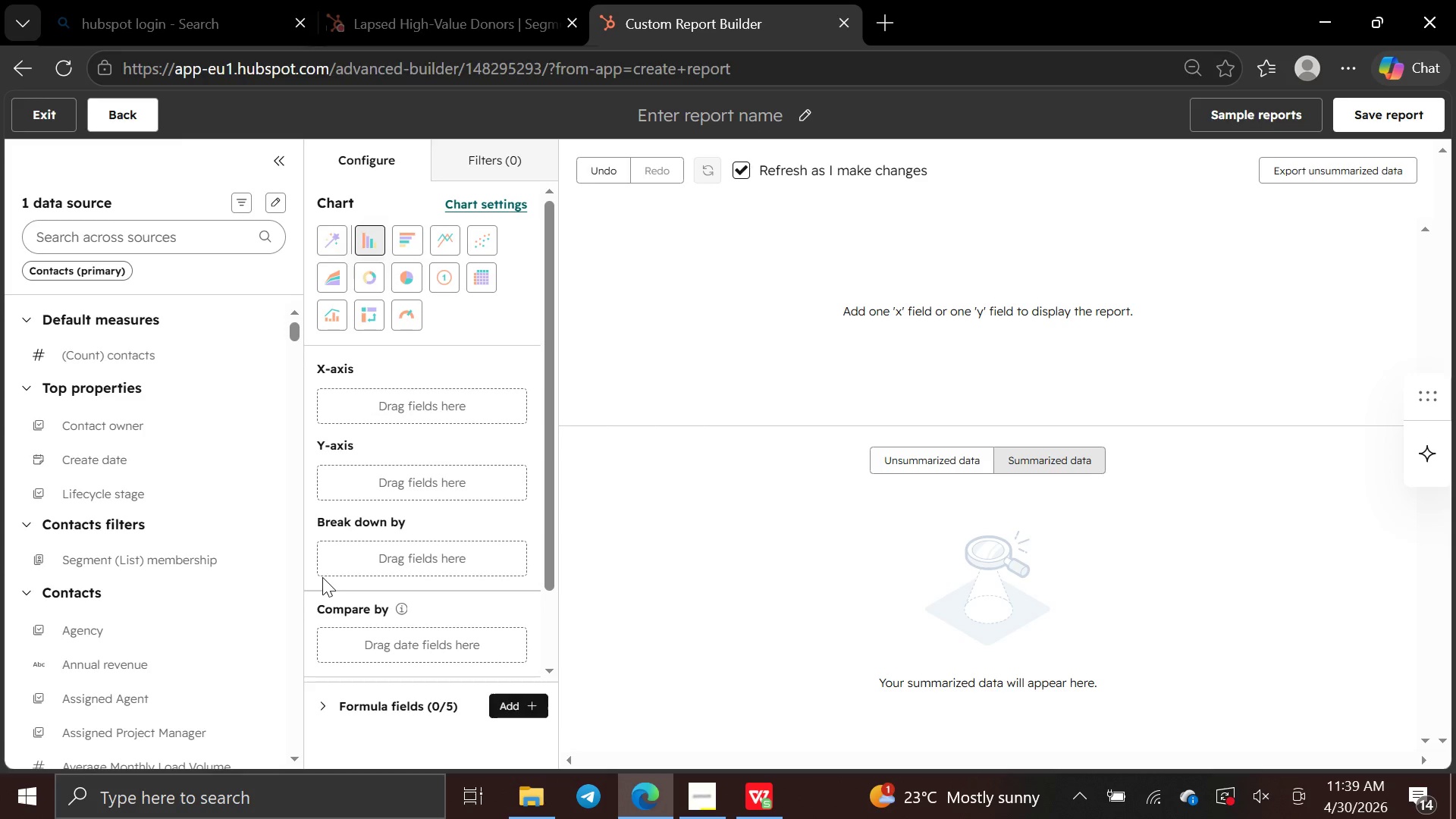 
left_click([196, 237])
 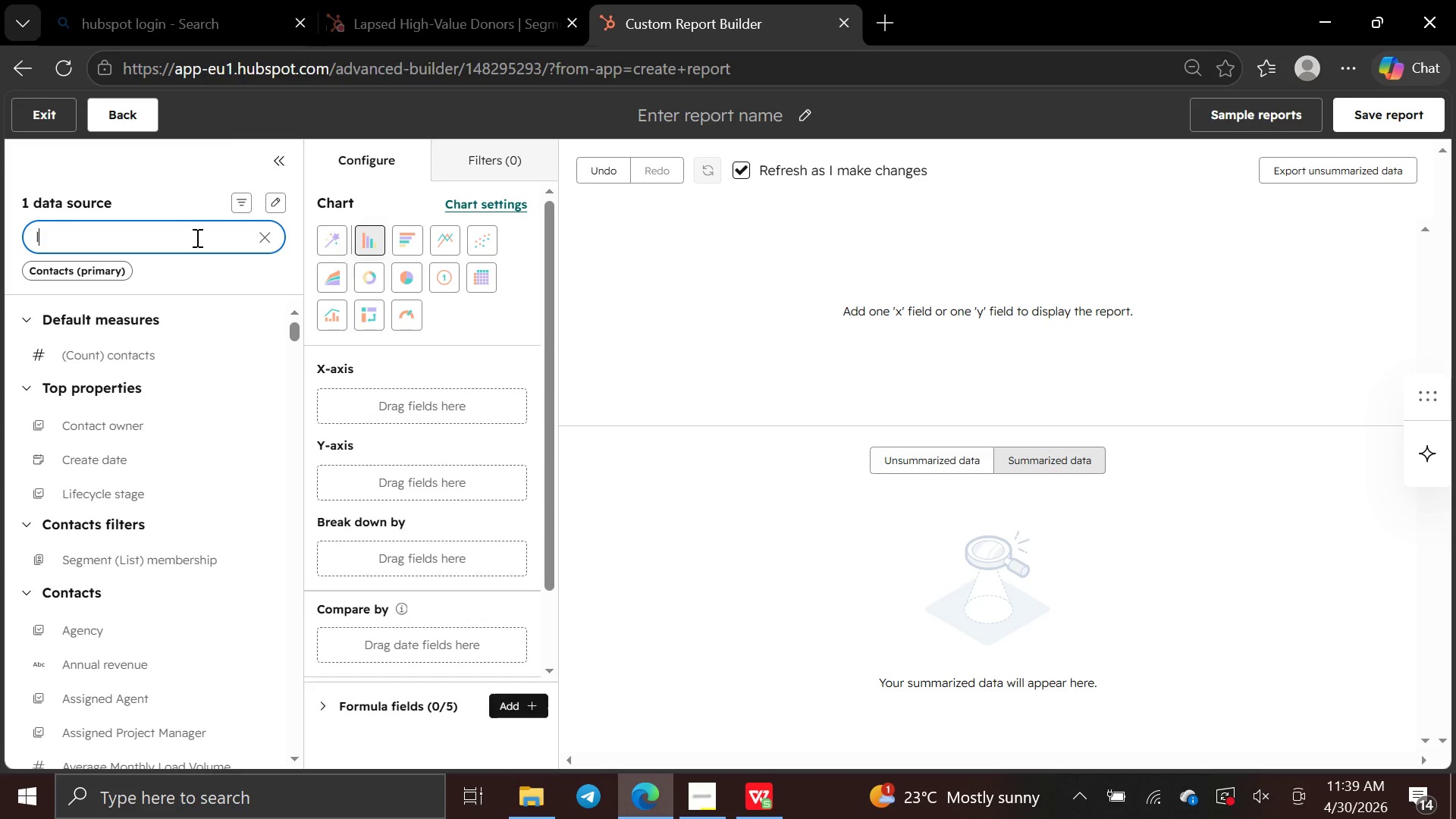 
type(last)
 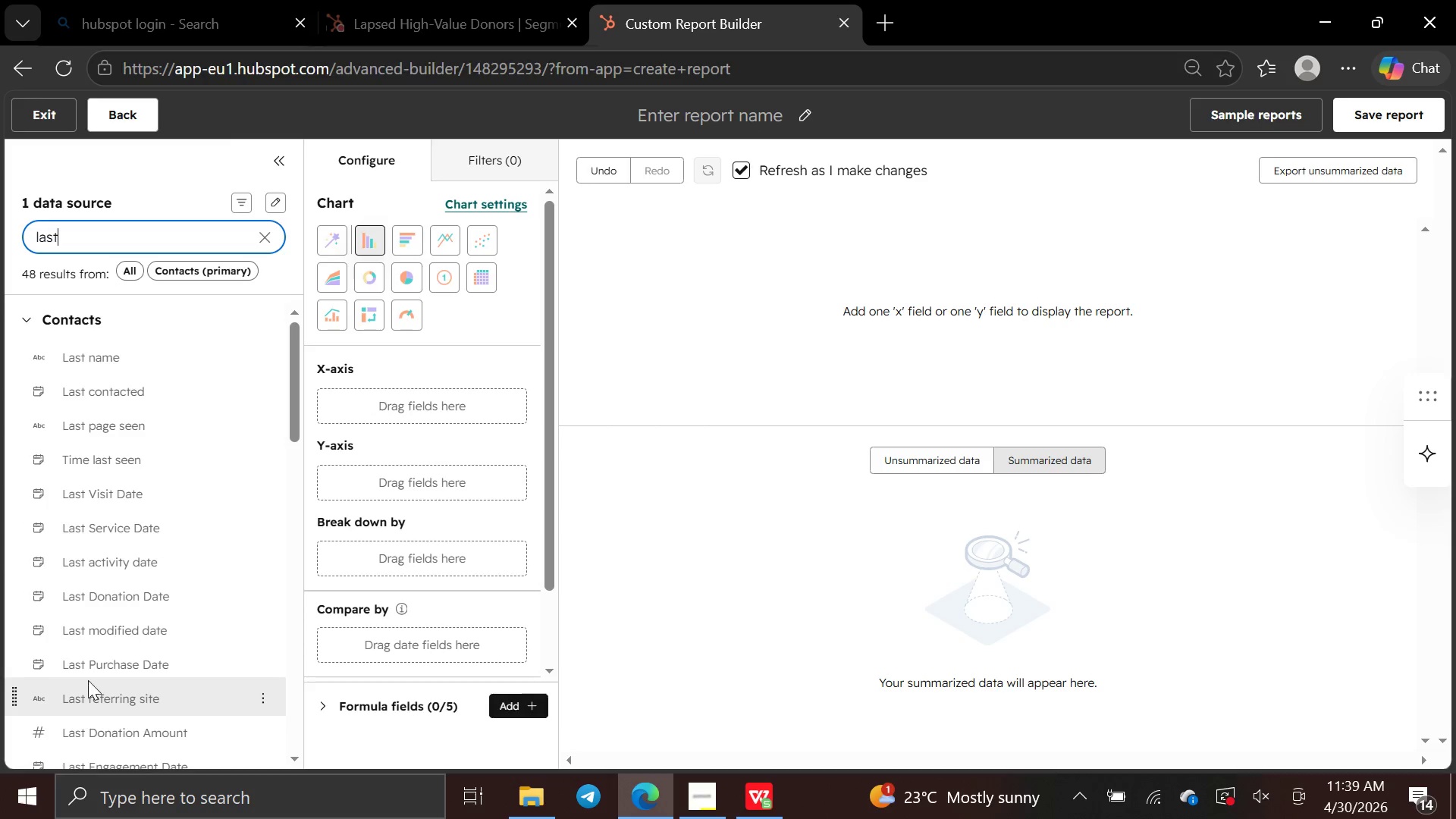 
left_click_drag(start_coordinate=[137, 597], to_coordinate=[359, 385])
 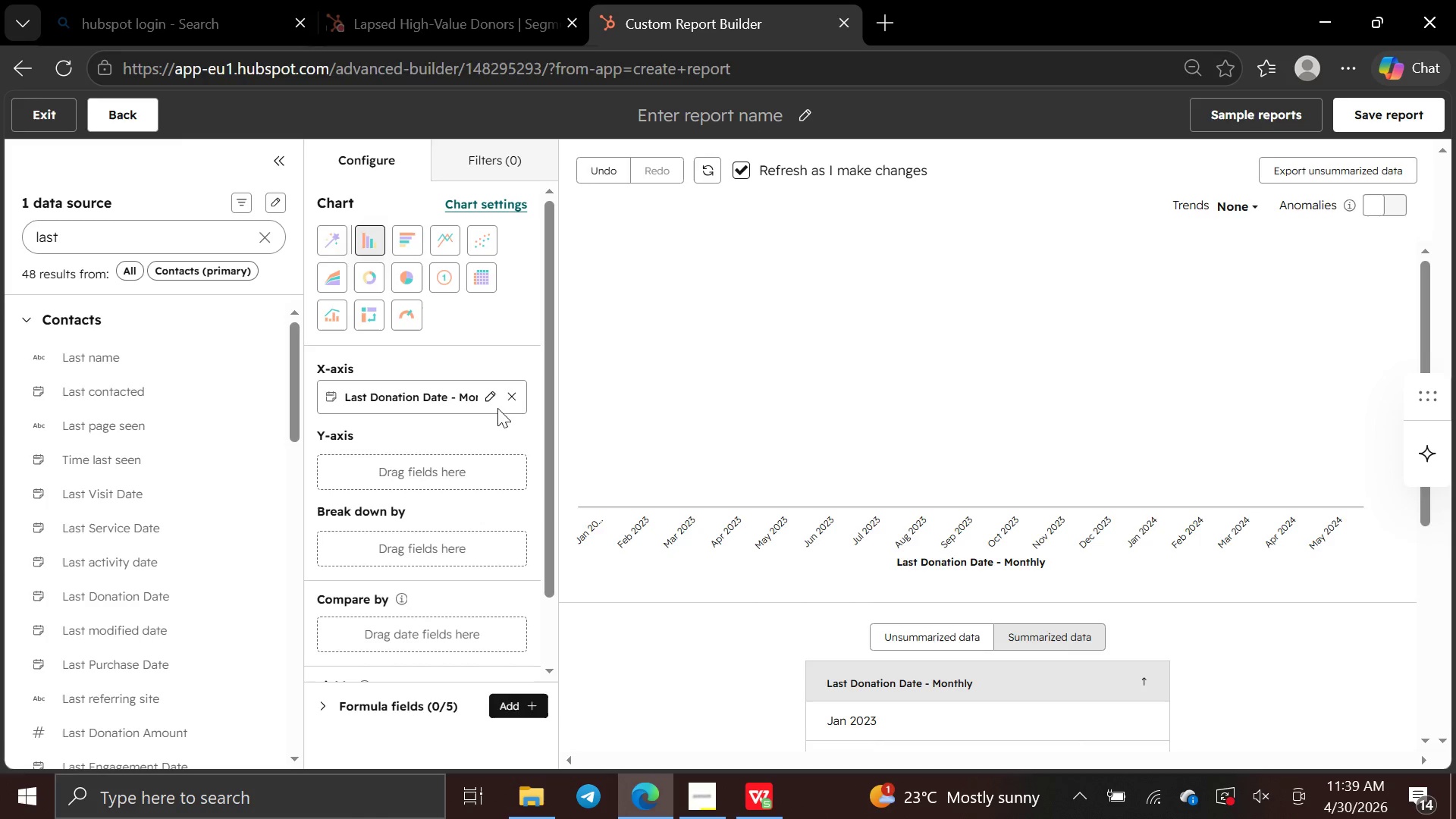 
wait(5.19)
 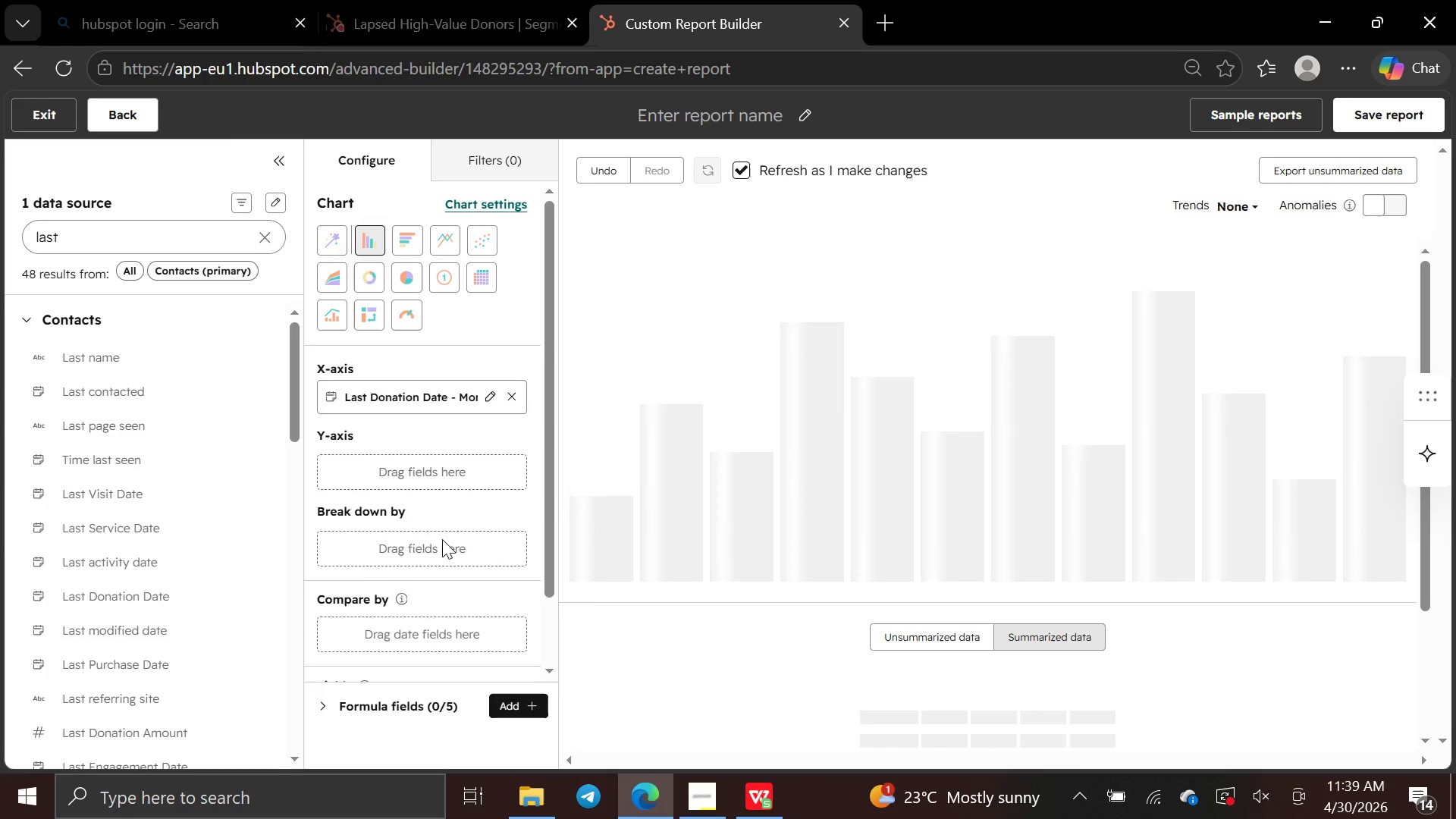 
left_click([487, 389])
 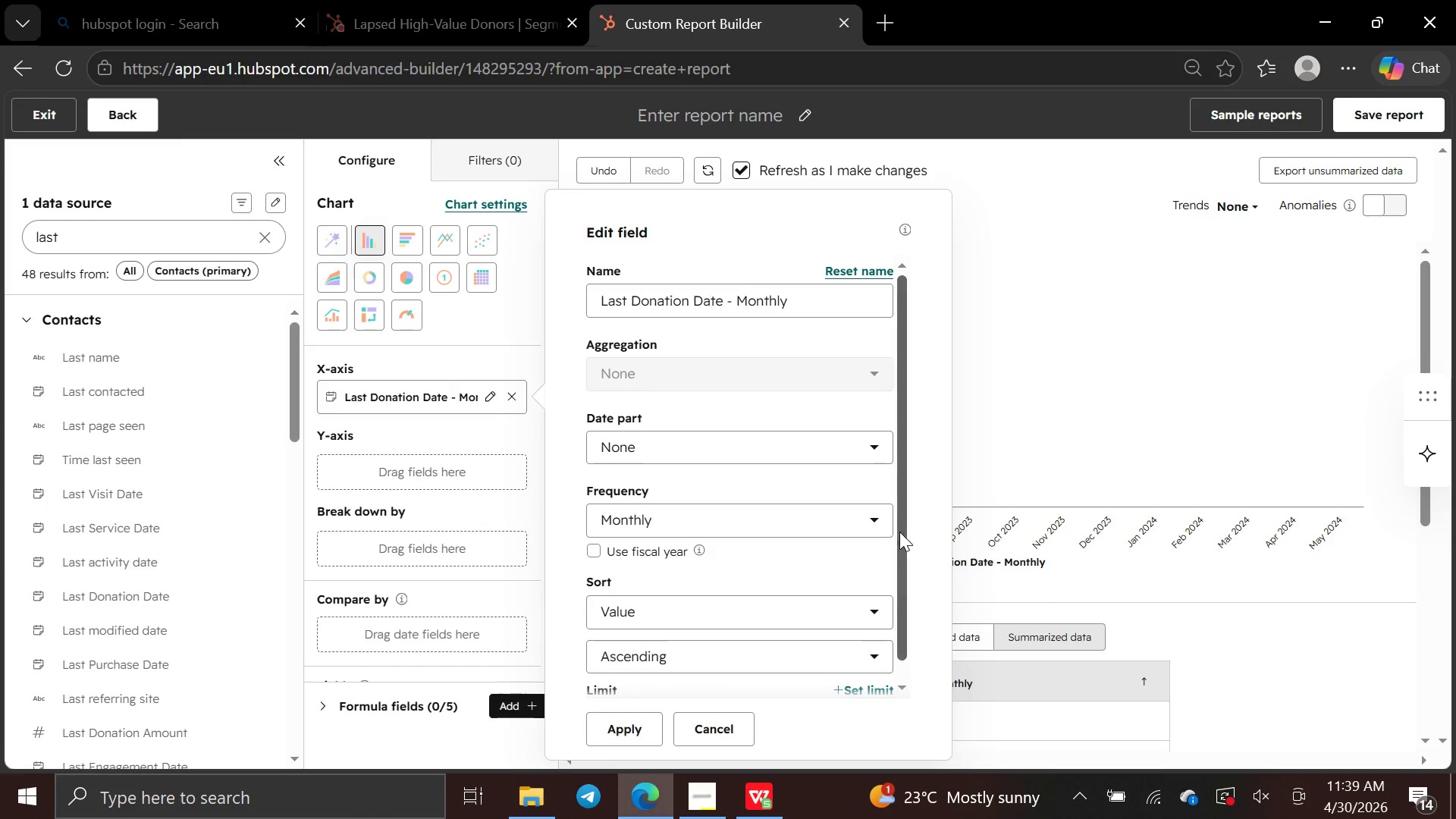 
left_click([875, 510])
 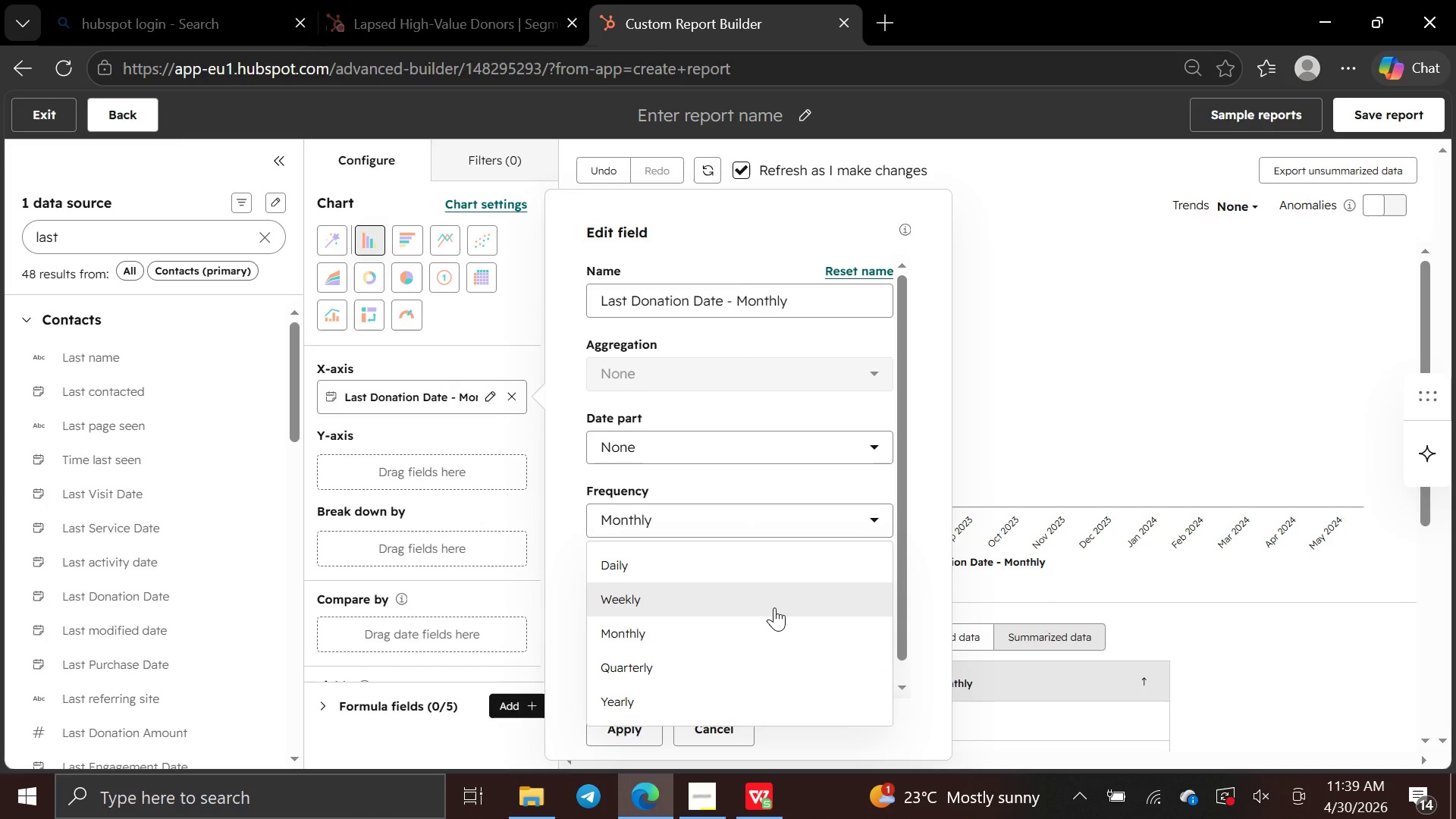 
left_click([774, 607])
 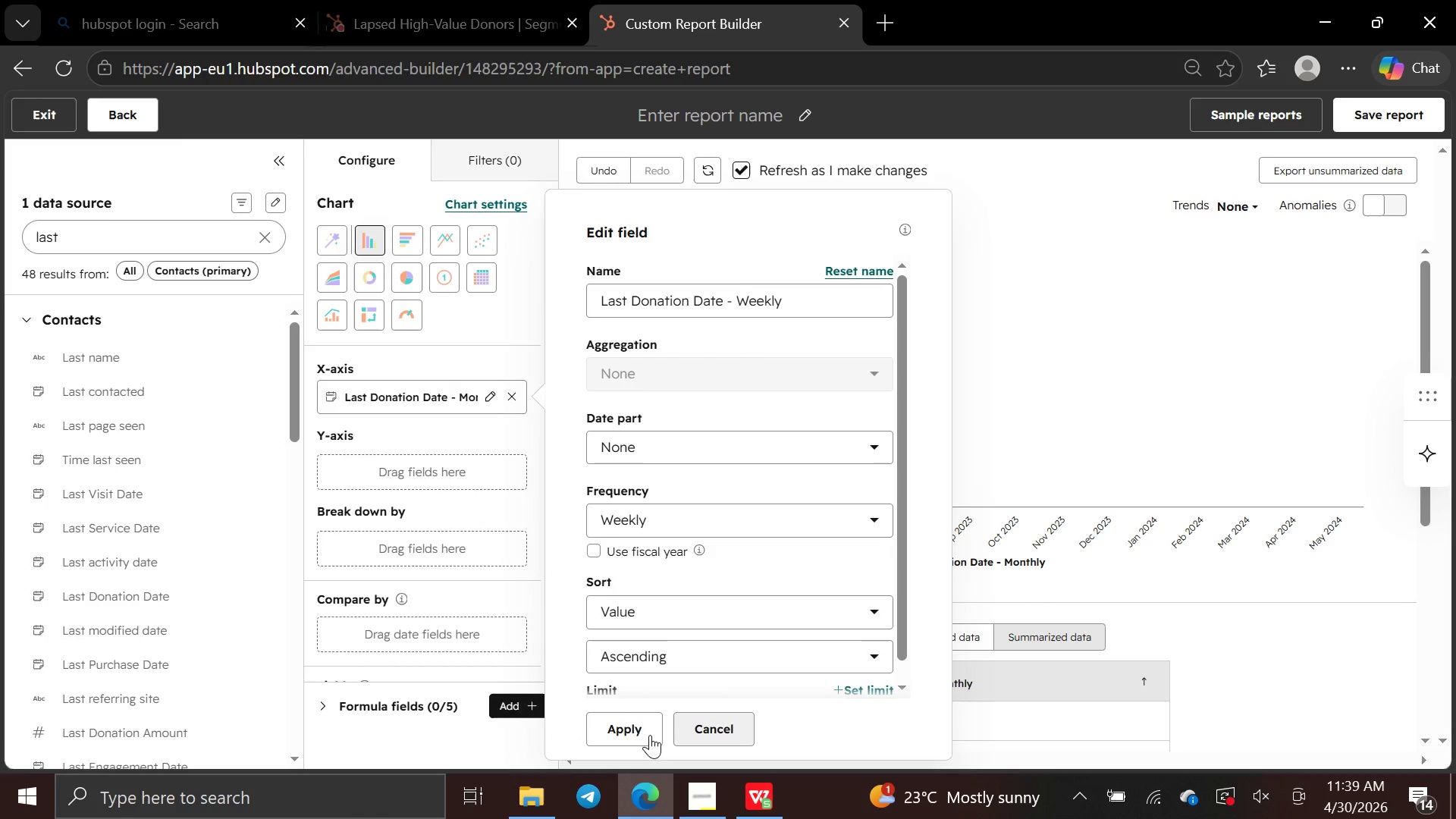 
left_click([632, 737])
 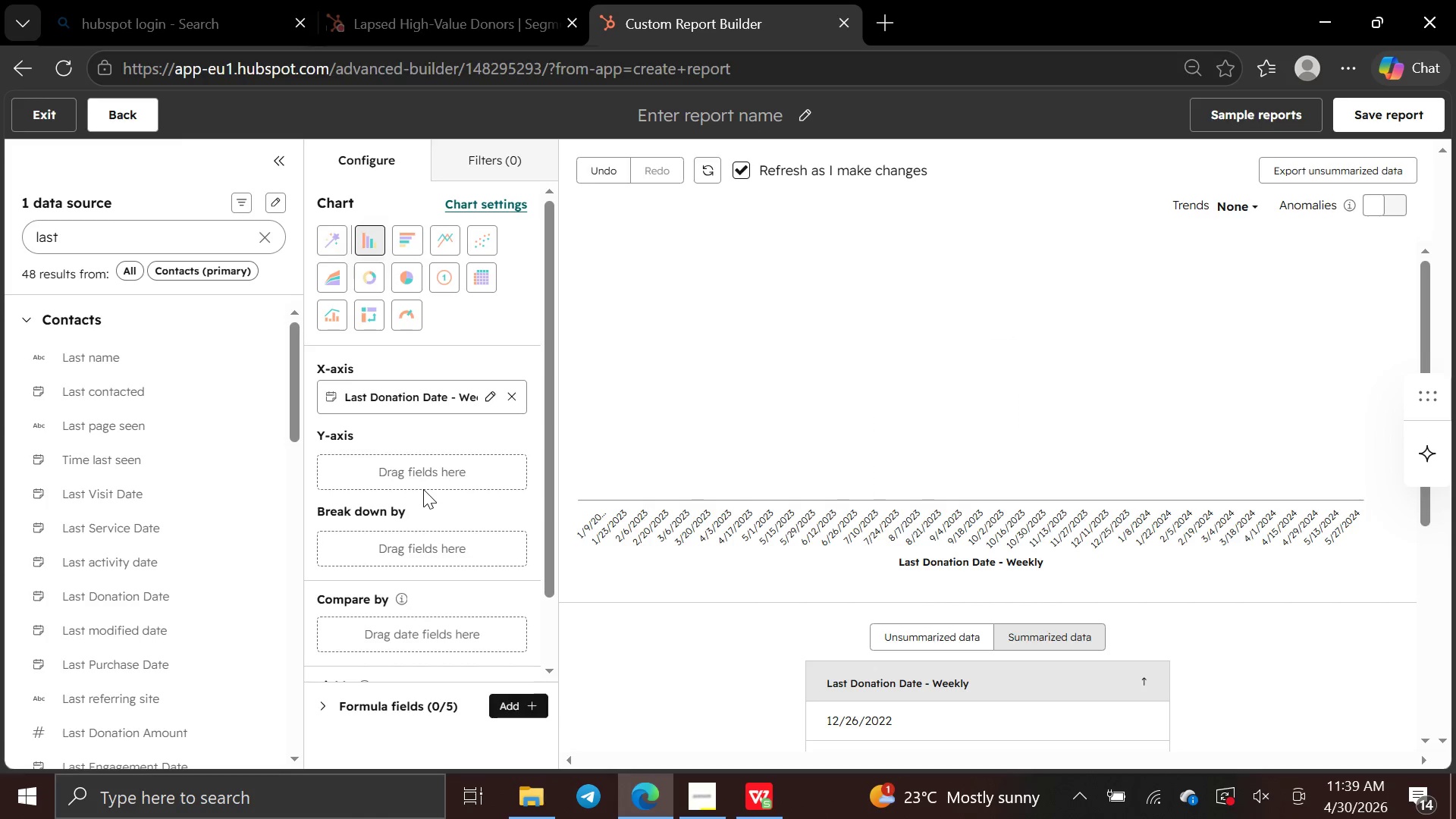 
wait(8.77)
 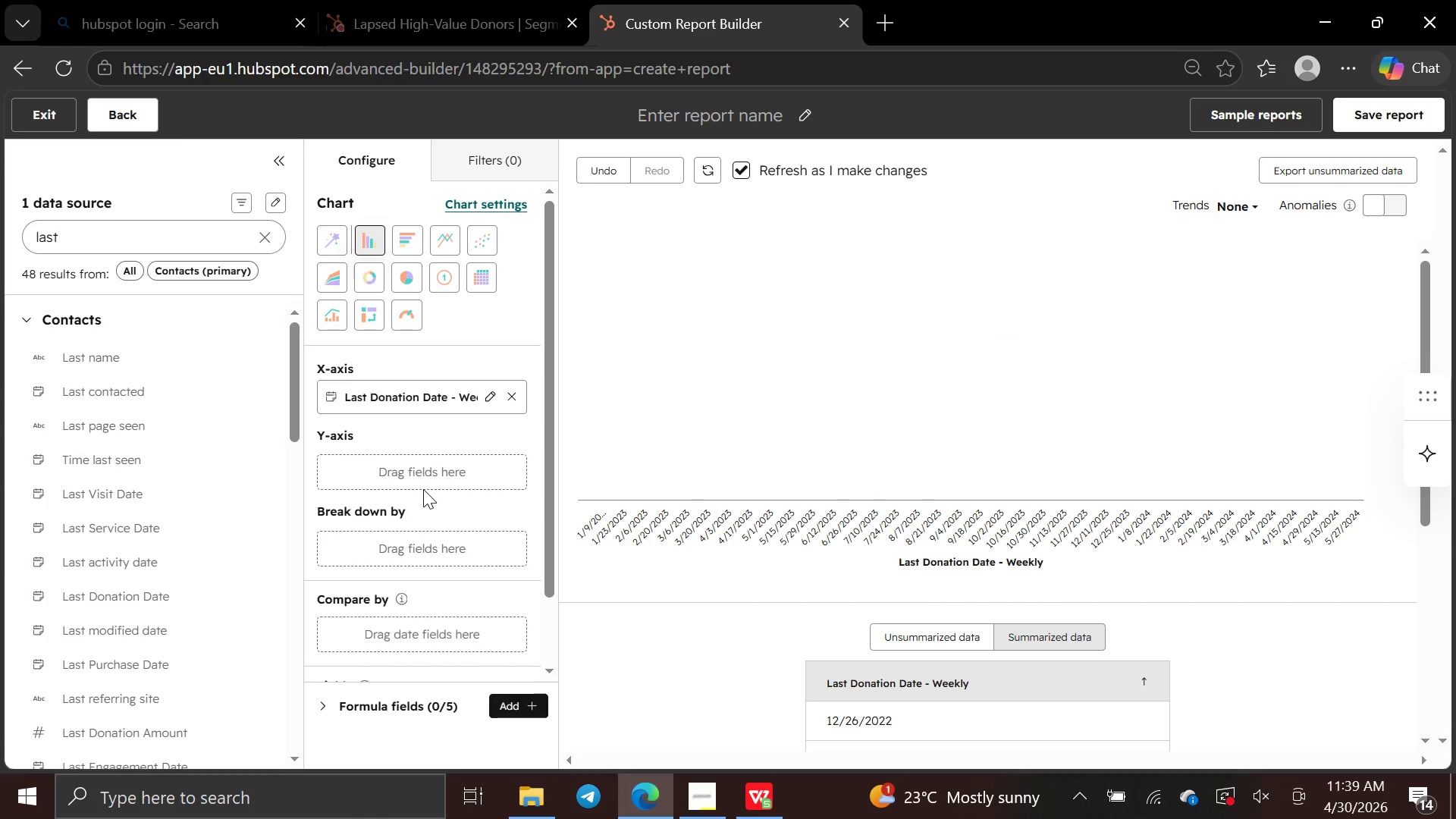 
left_click([119, 222])
 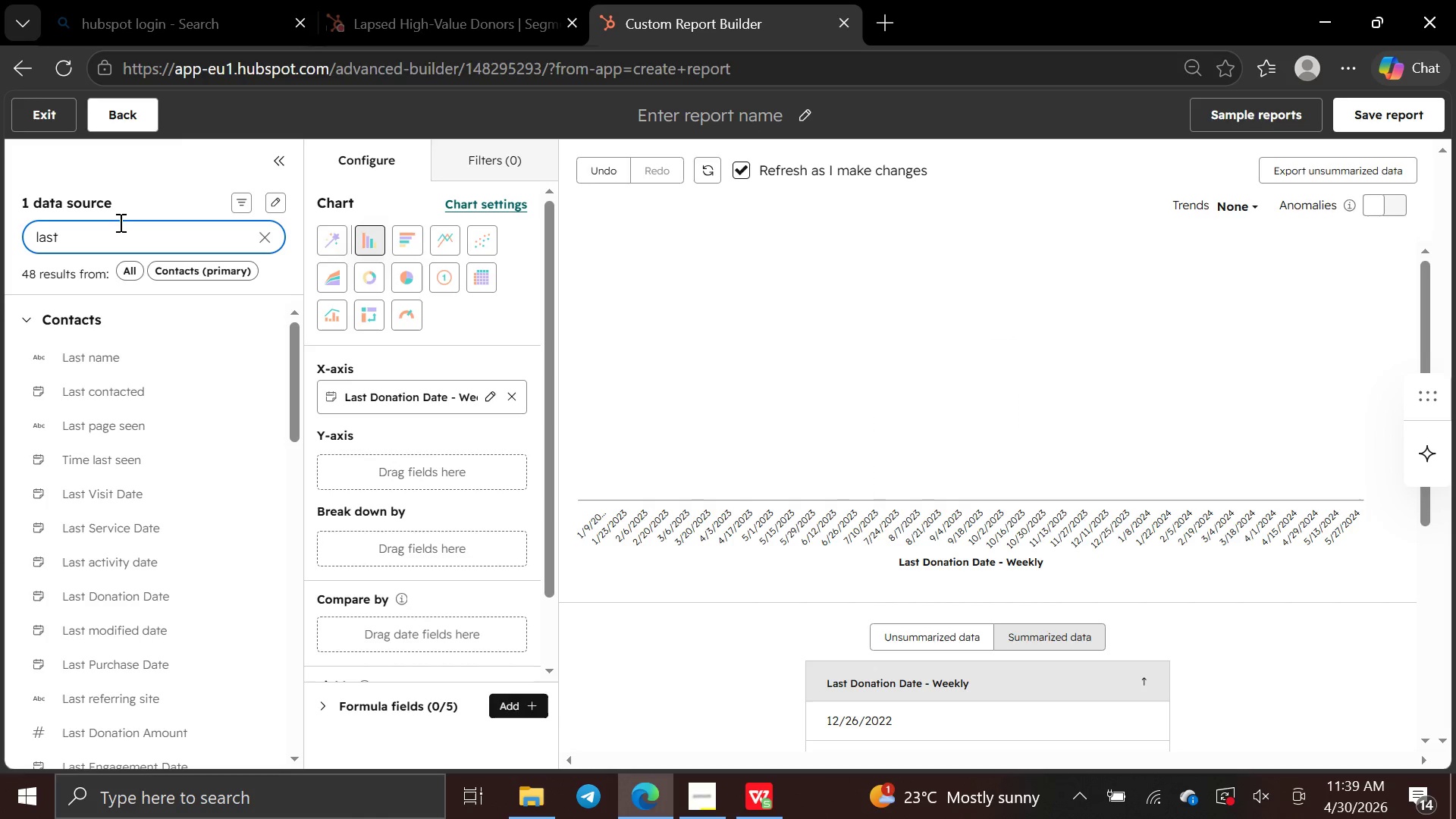 
hold_key(key=Backspace, duration=0.8)
 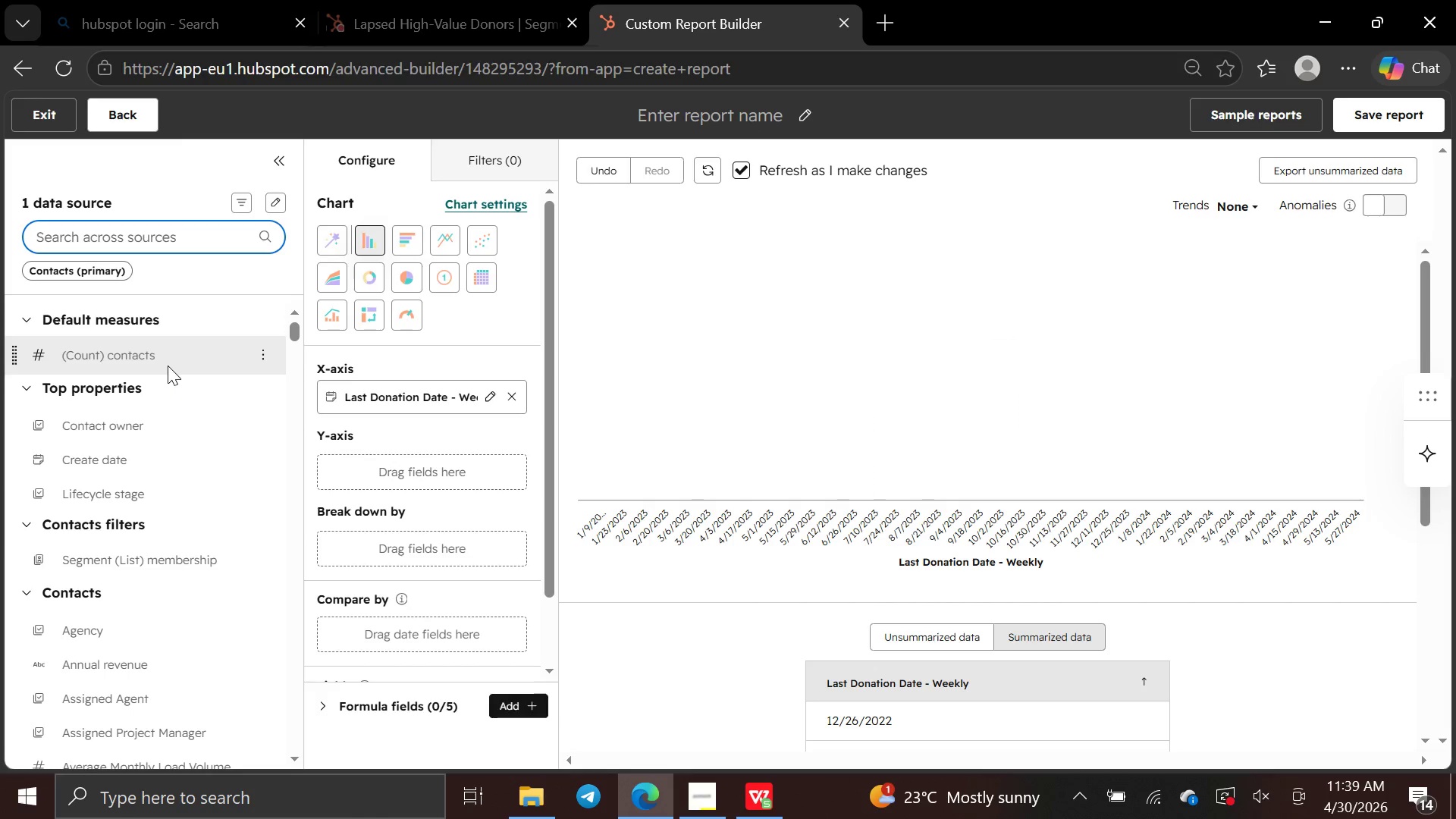 
left_click_drag(start_coordinate=[168, 366], to_coordinate=[337, 466])
 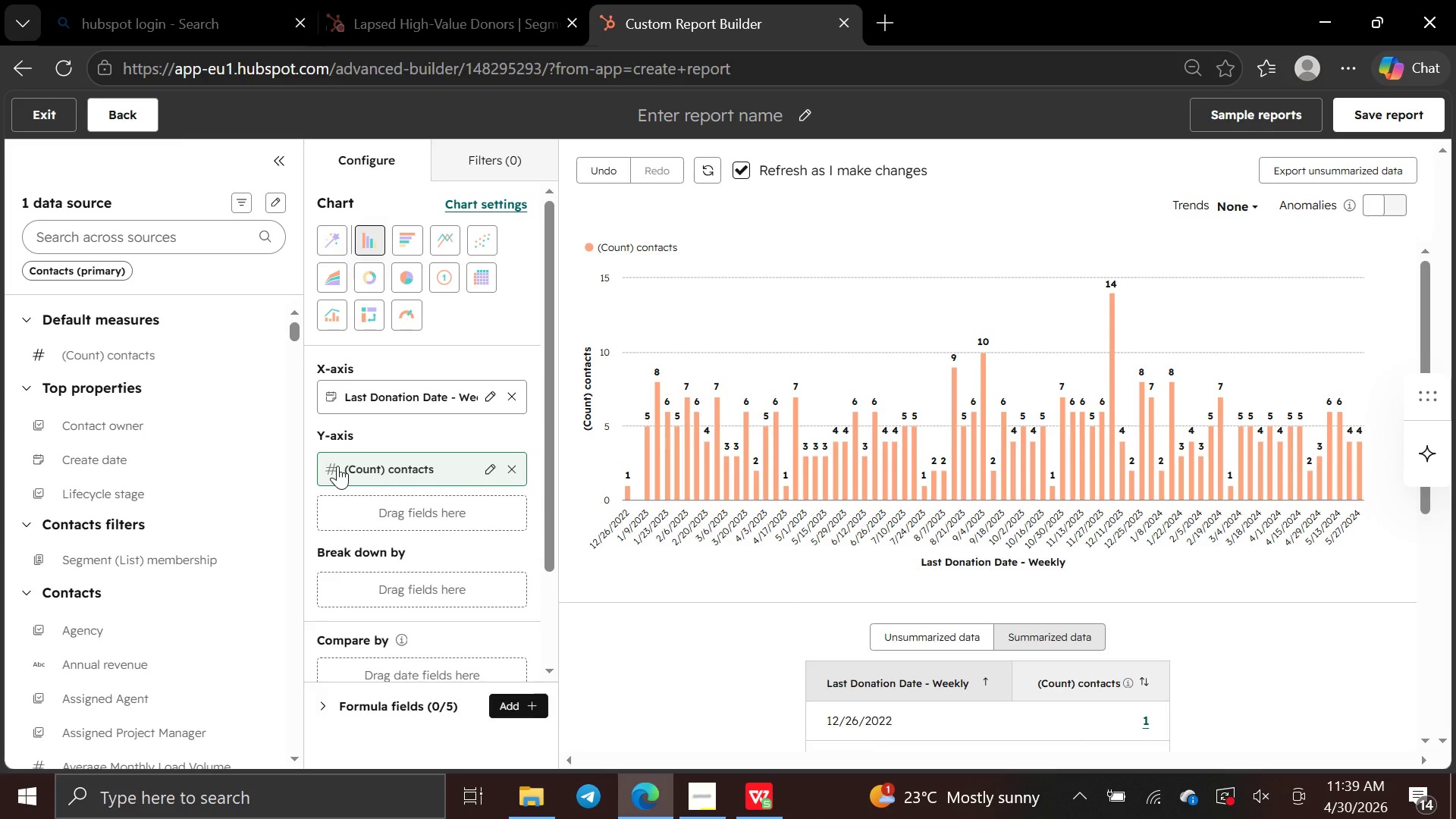 
wait(8.67)
 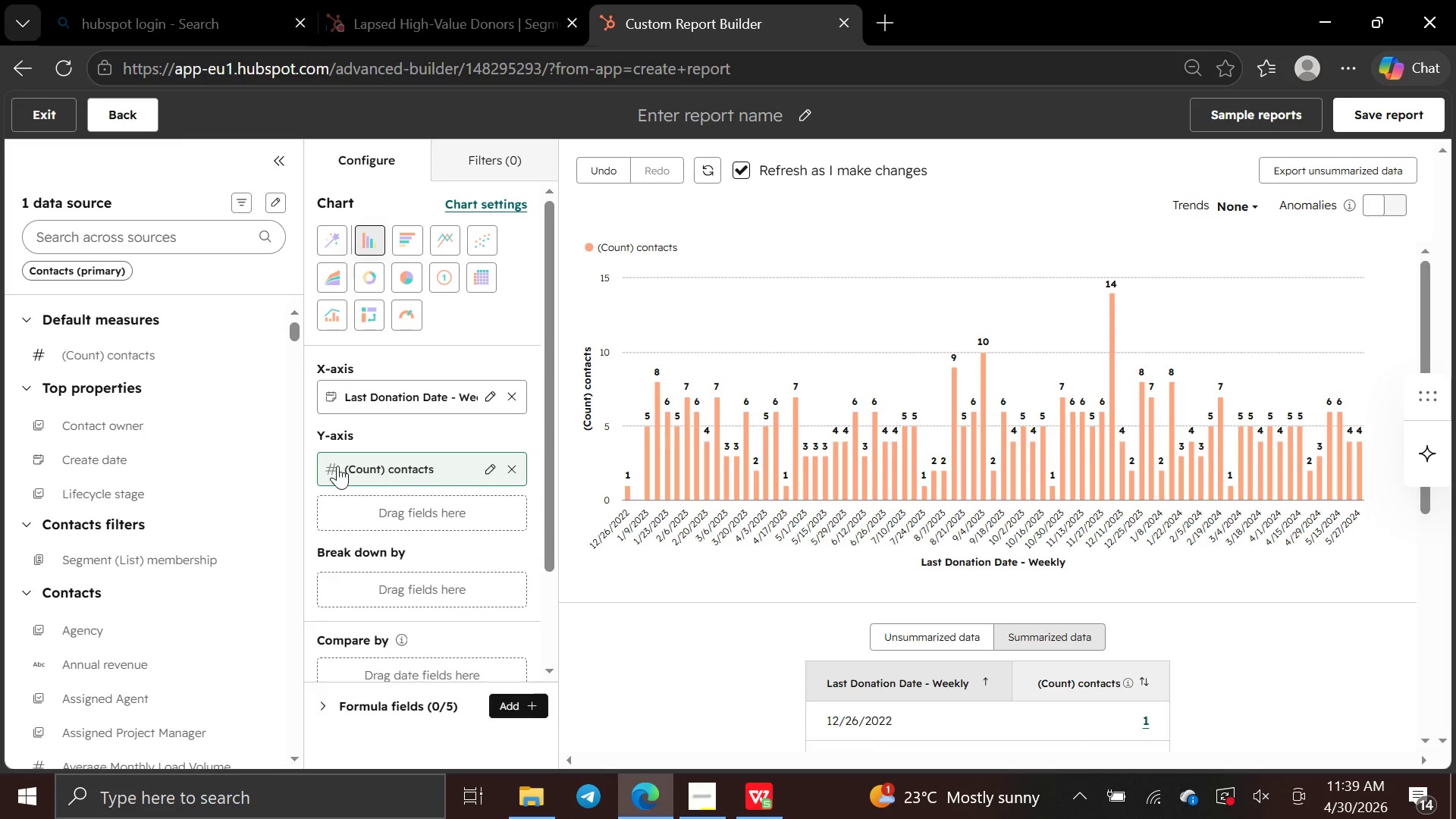 
left_click([196, 219])
 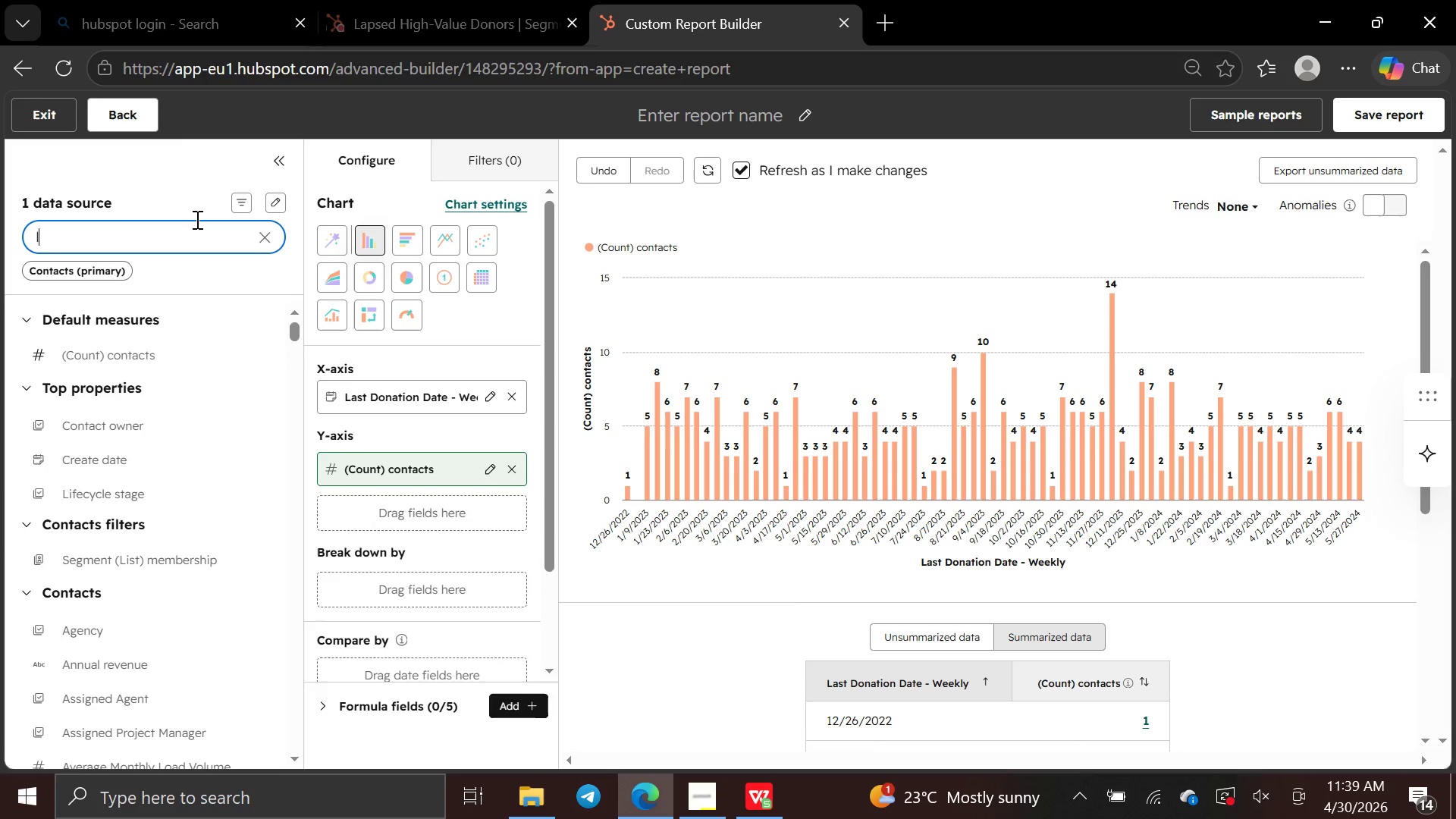 
type(life)
 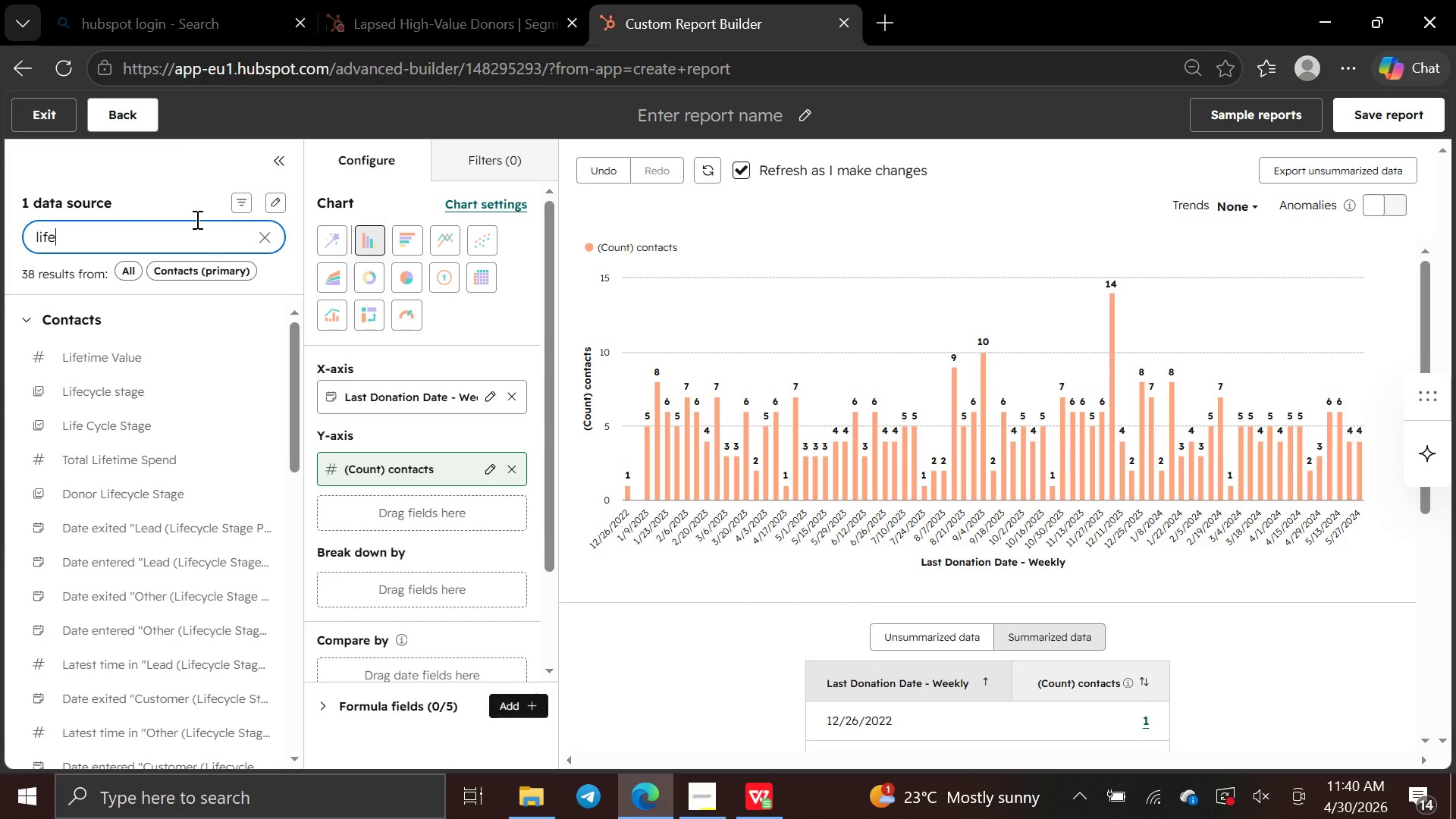 
hold_key(key=Backspace, duration=0.77)
 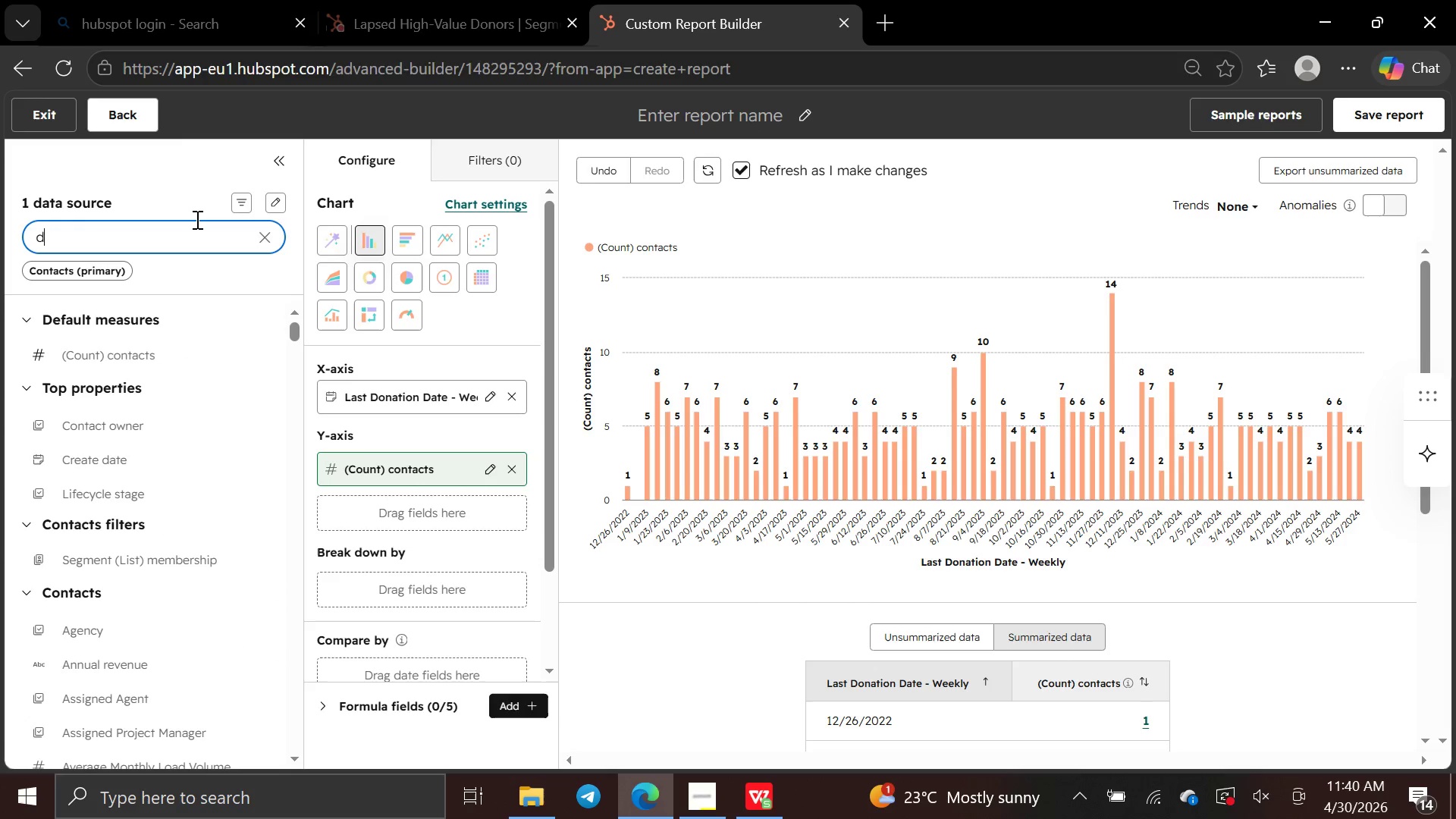 
type(doner)
 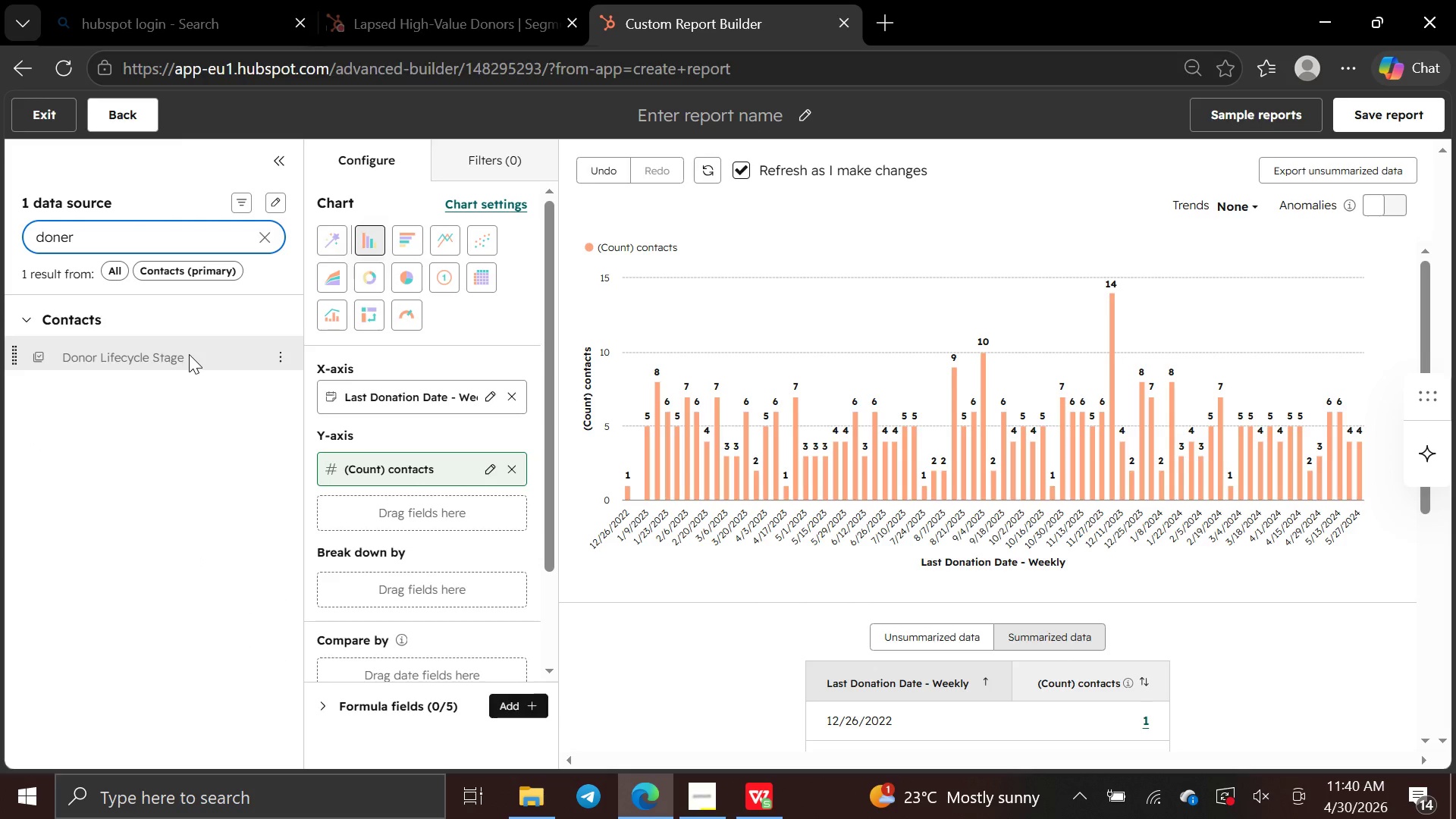 
left_click_drag(start_coordinate=[179, 354], to_coordinate=[322, 572])
 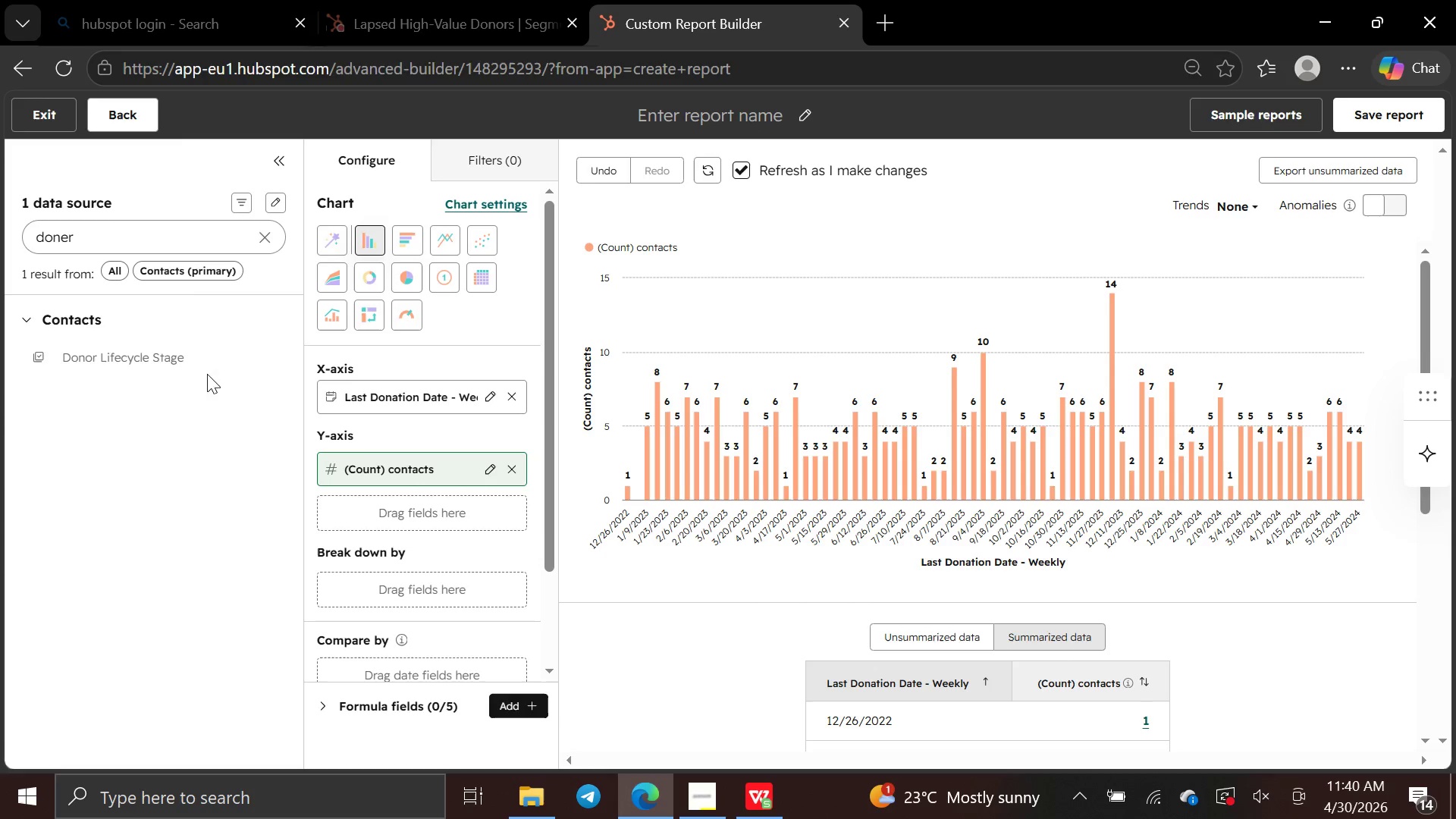 
left_click_drag(start_coordinate=[202, 356], to_coordinate=[337, 578])
 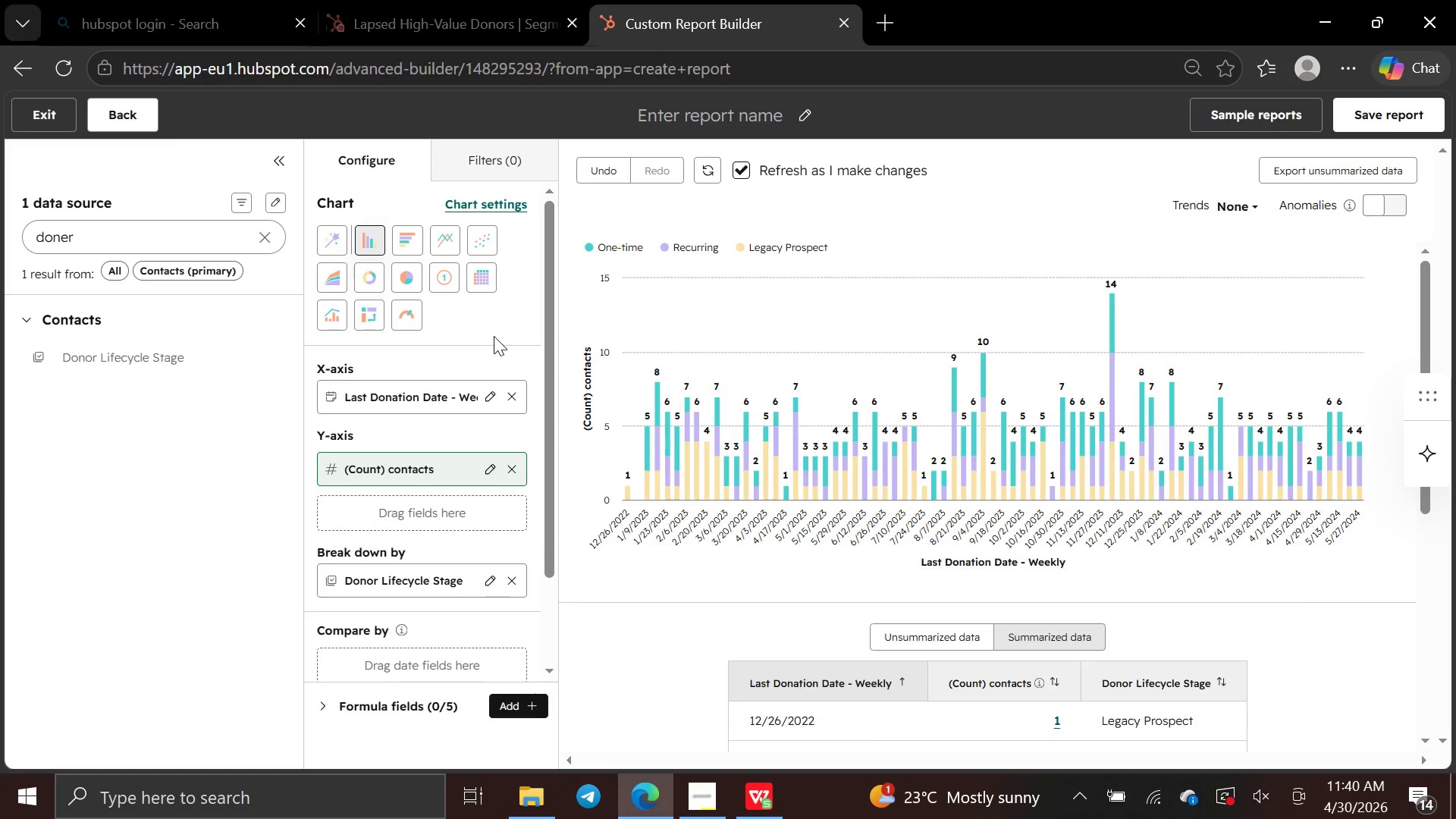 
wait(5.48)
 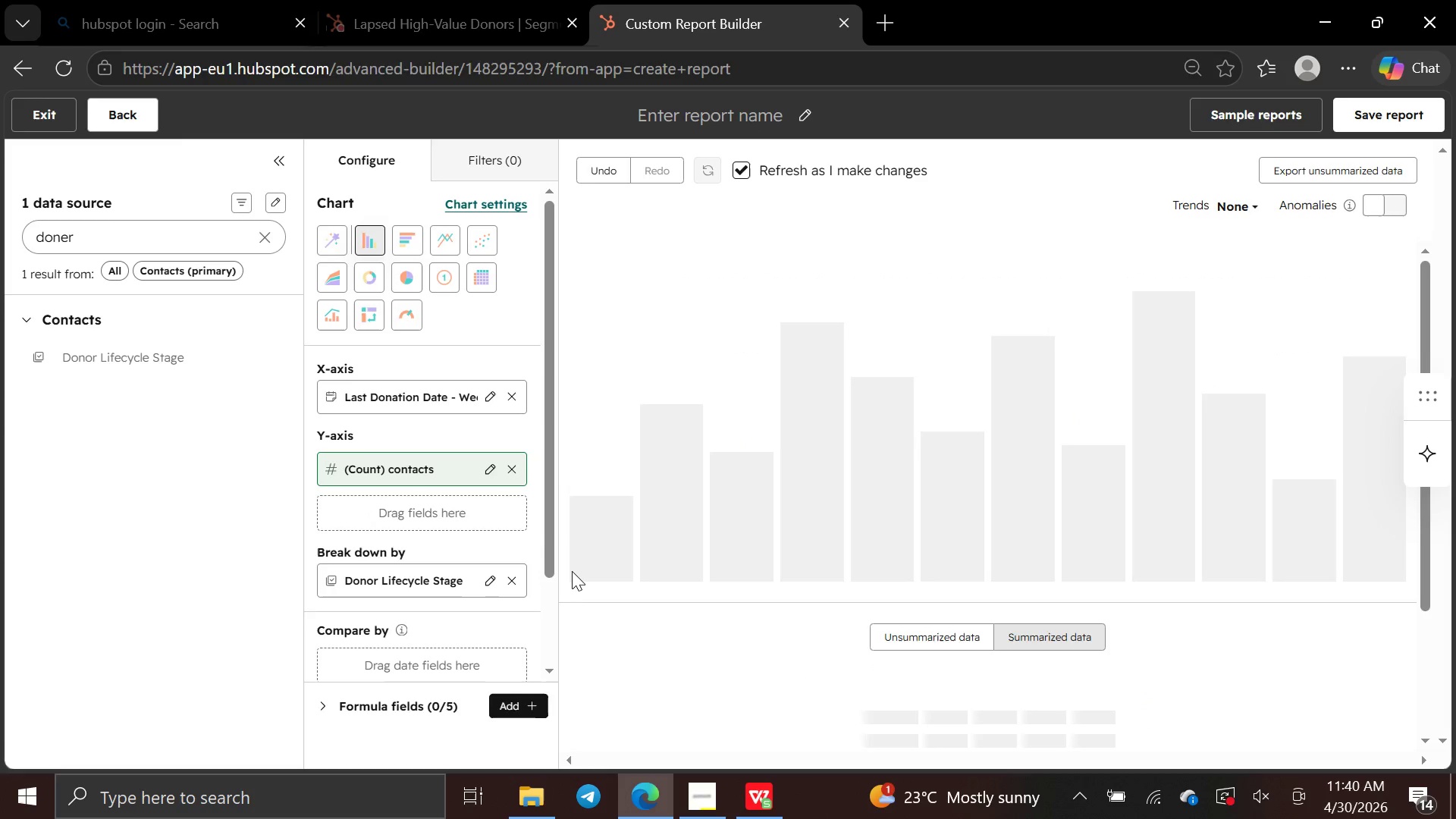 
left_click([497, 392])
 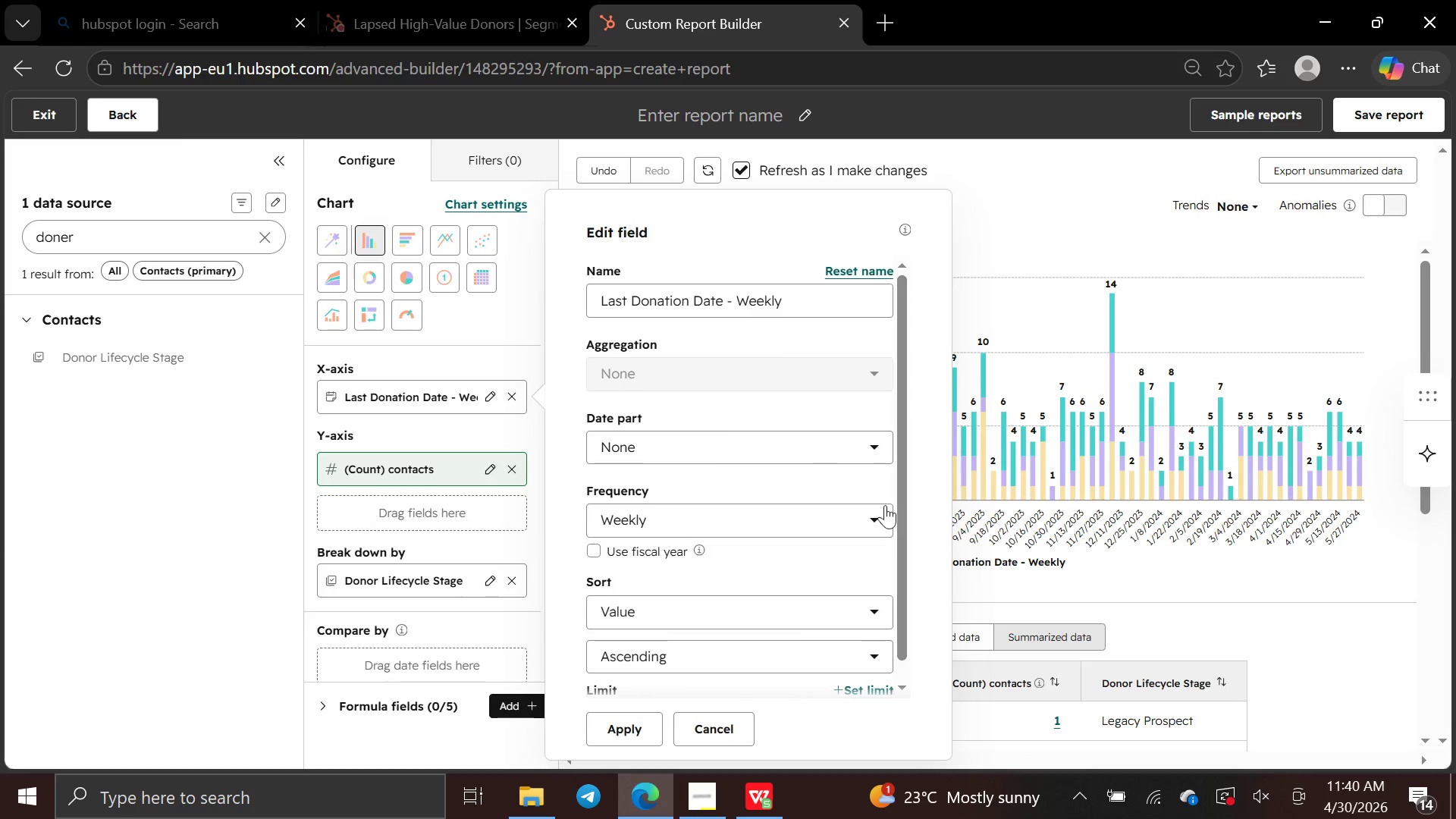 
left_click([873, 505])
 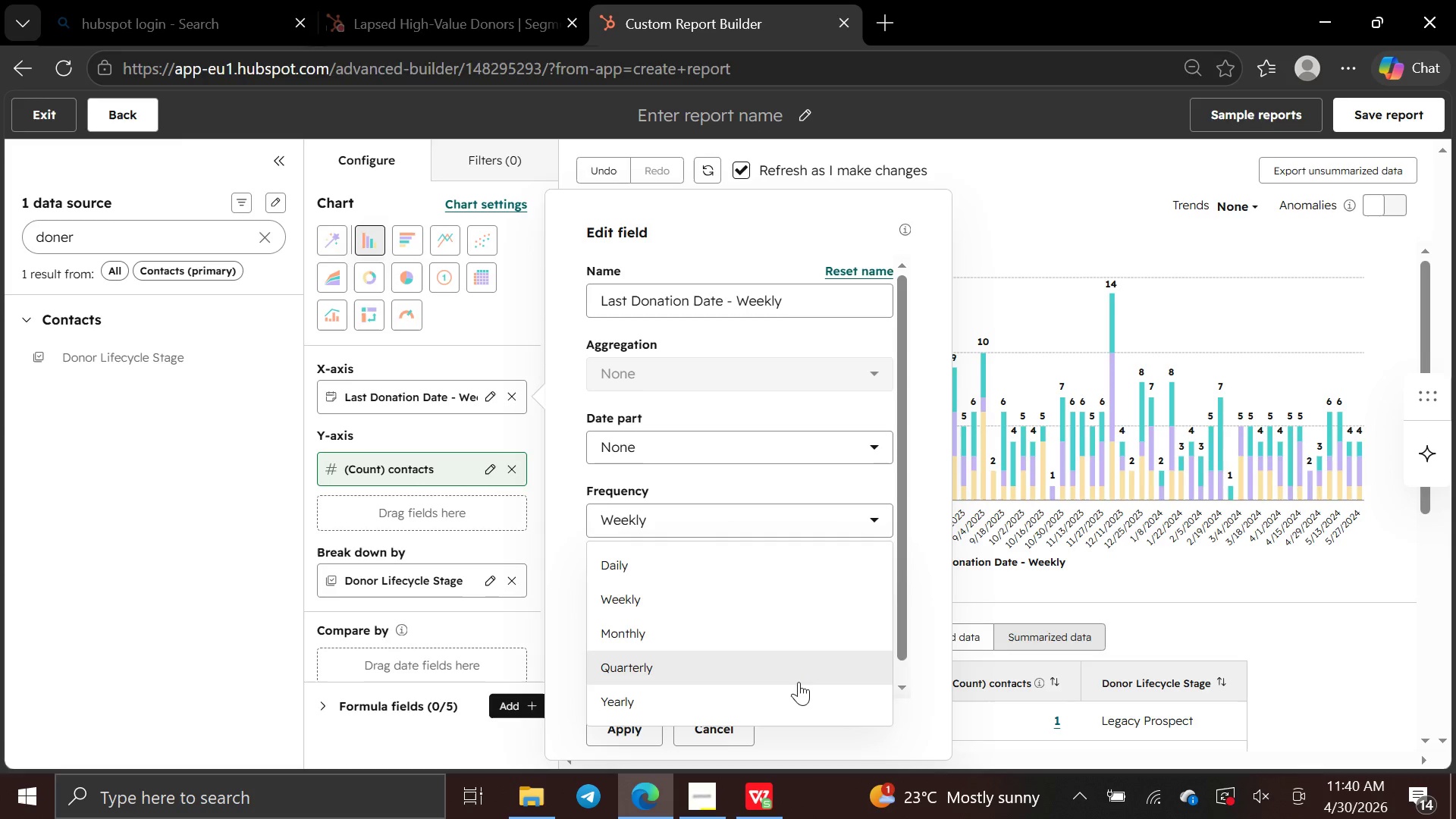 
left_click([799, 682])
 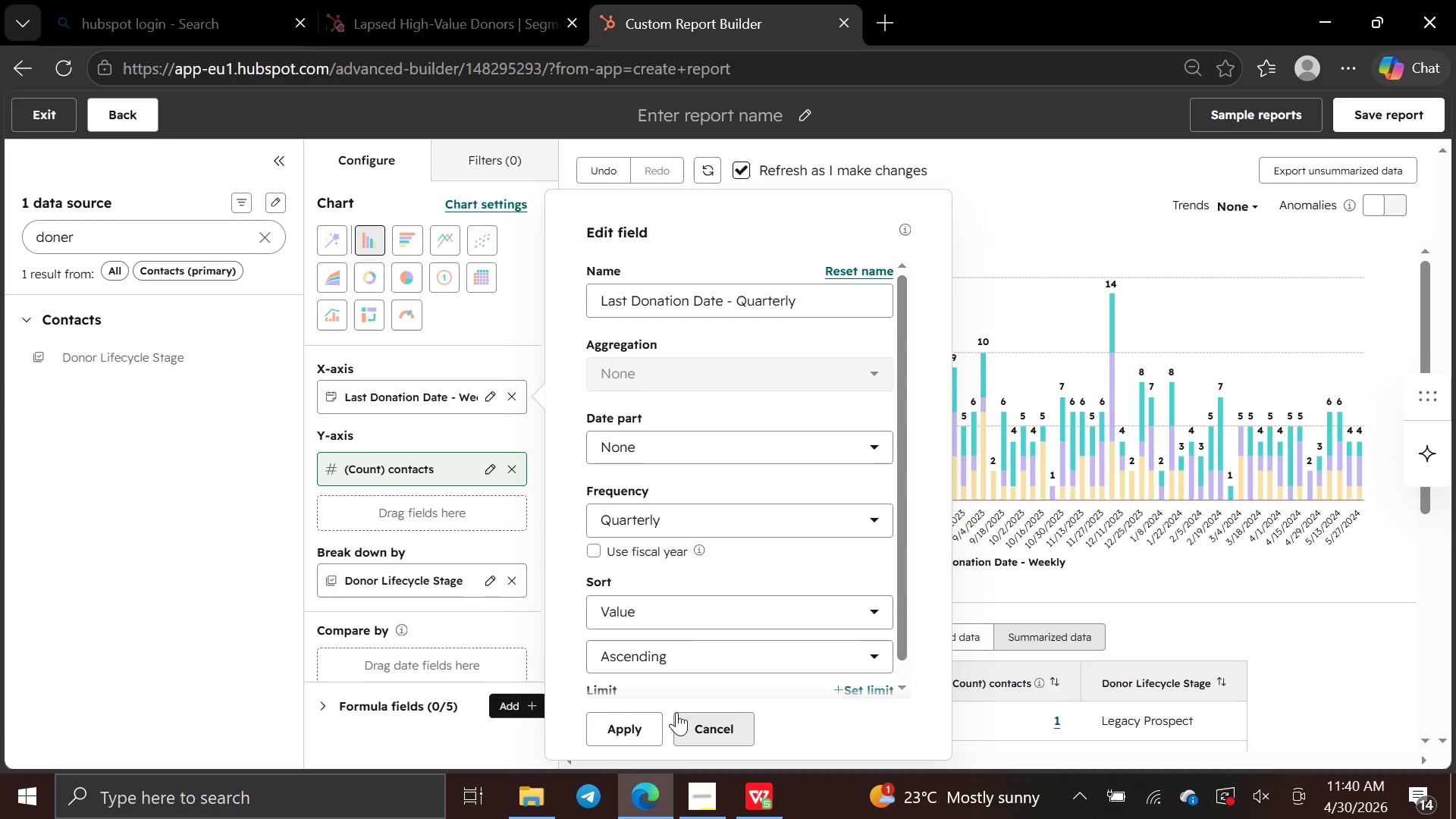 
left_click([651, 720])
 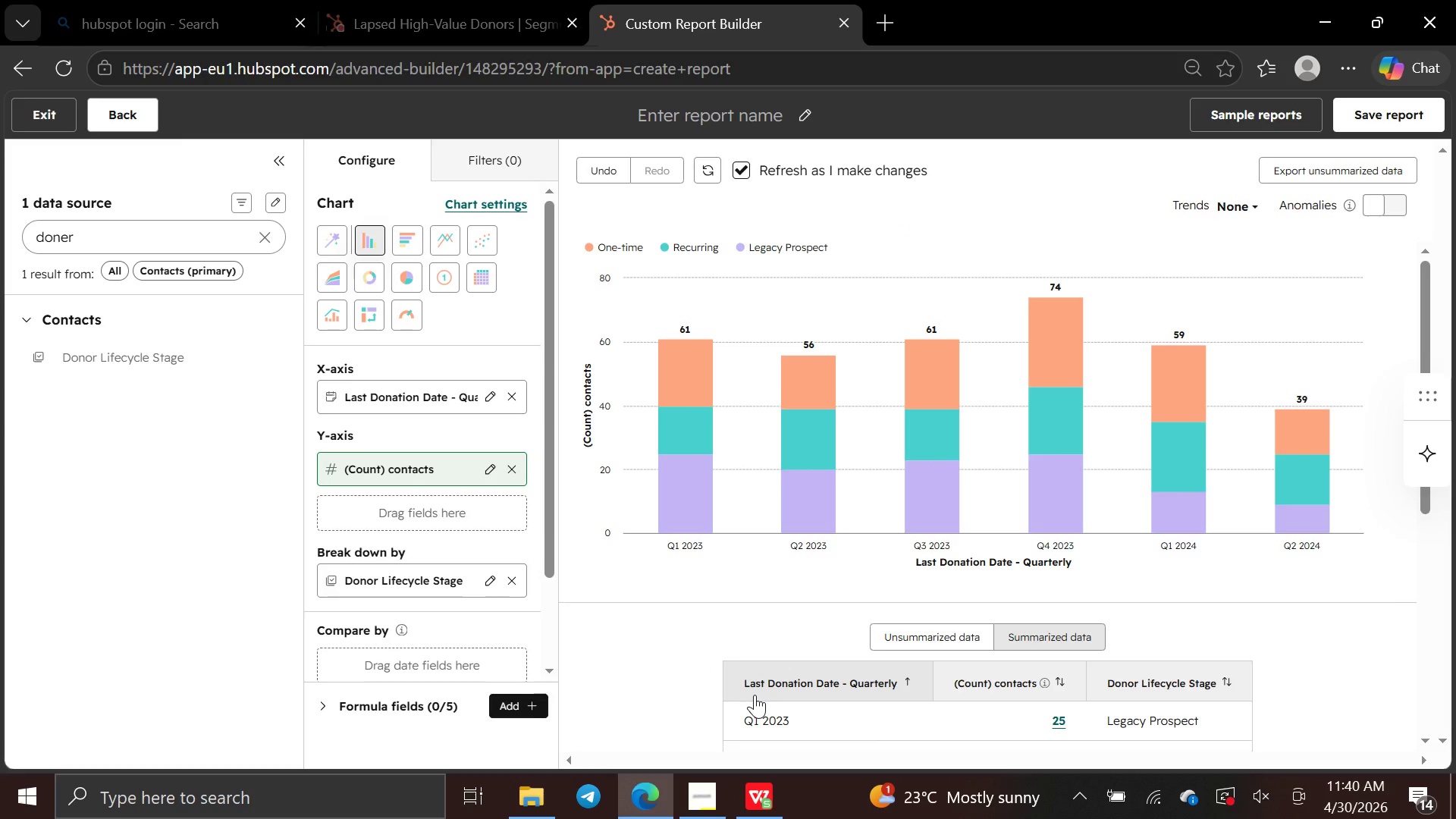 
wait(7.31)
 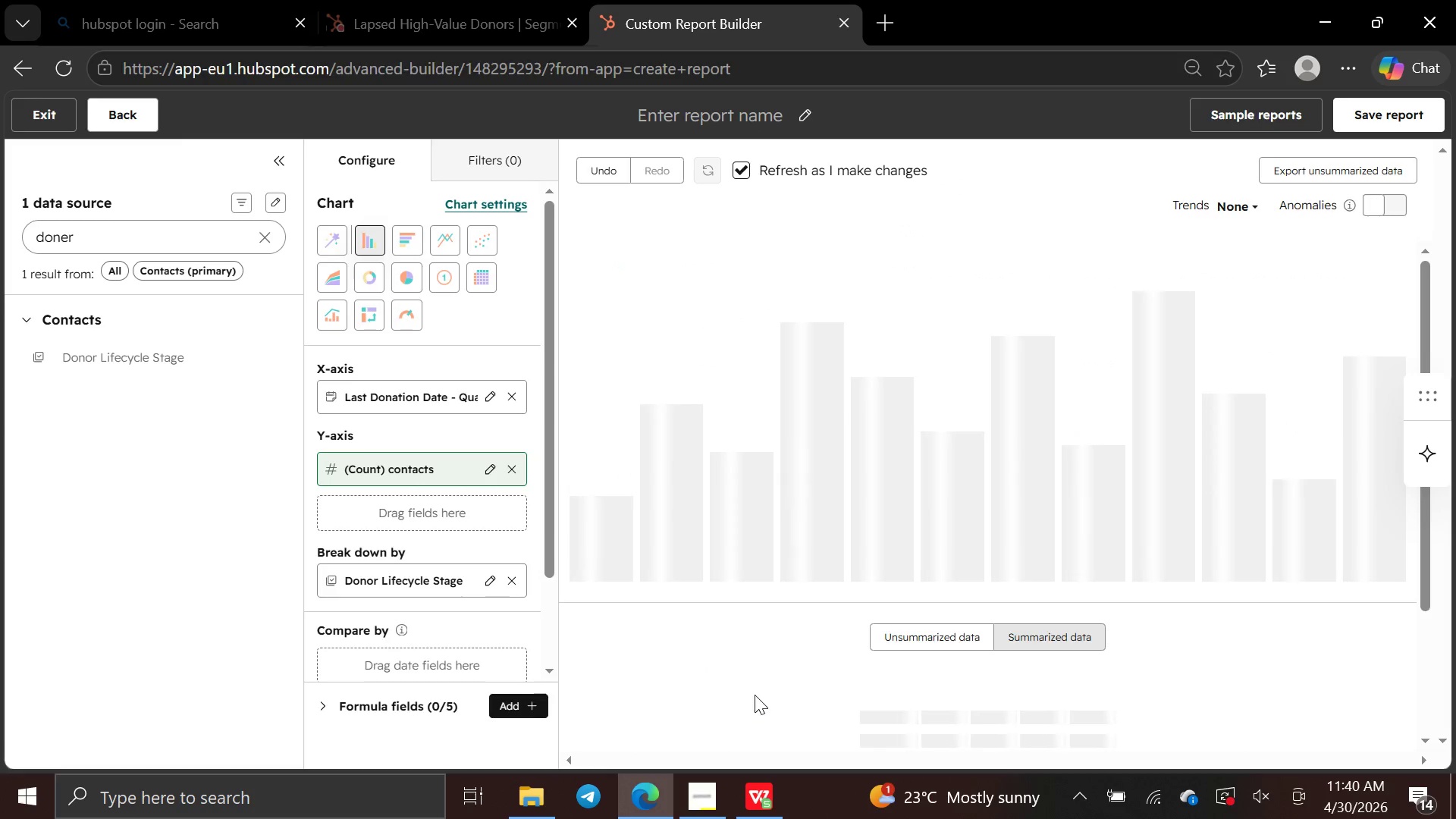 
mouse_move([893, 382])
 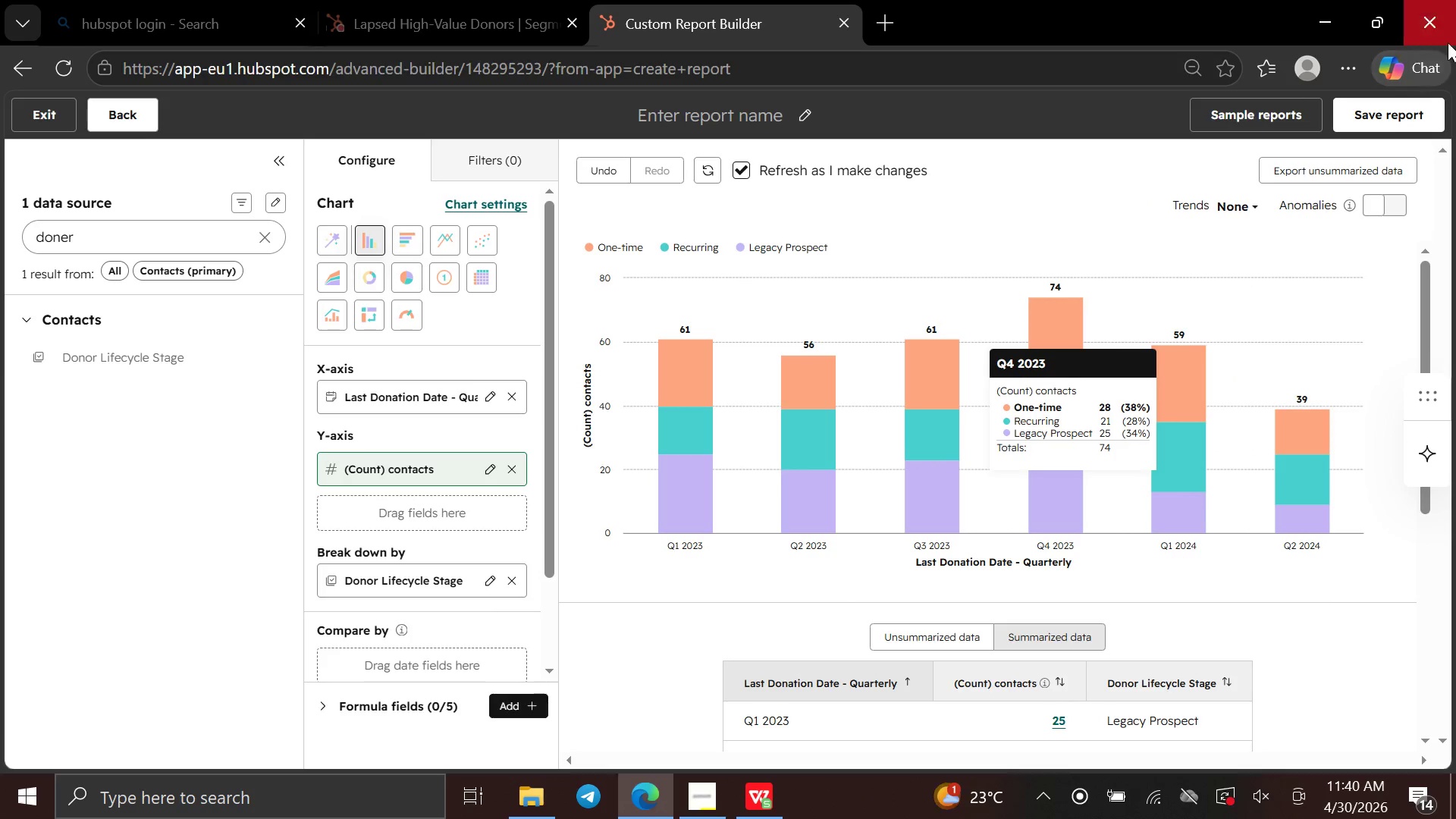 
left_click([1420, 101])
 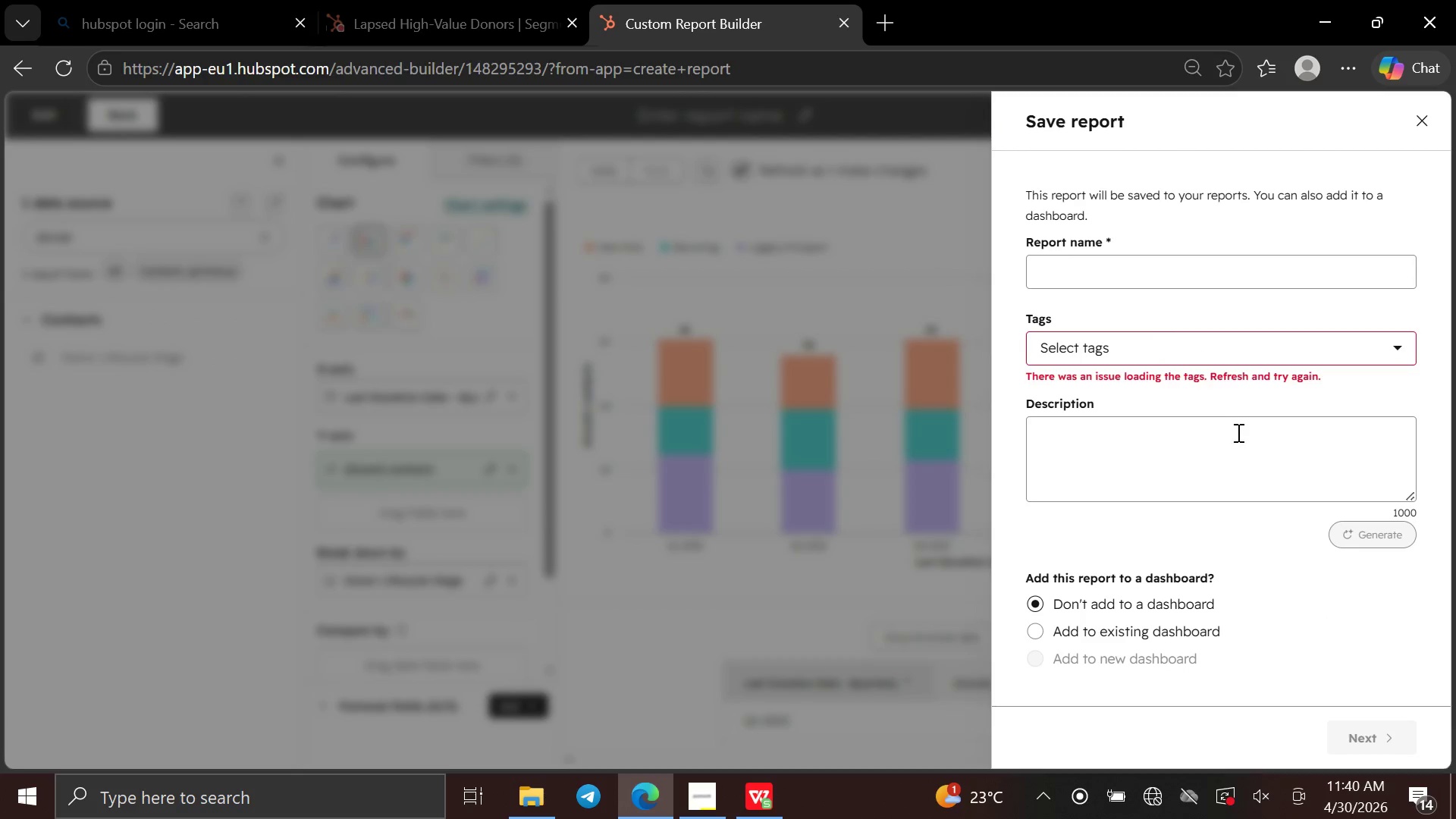 
left_click([1196, 266])
 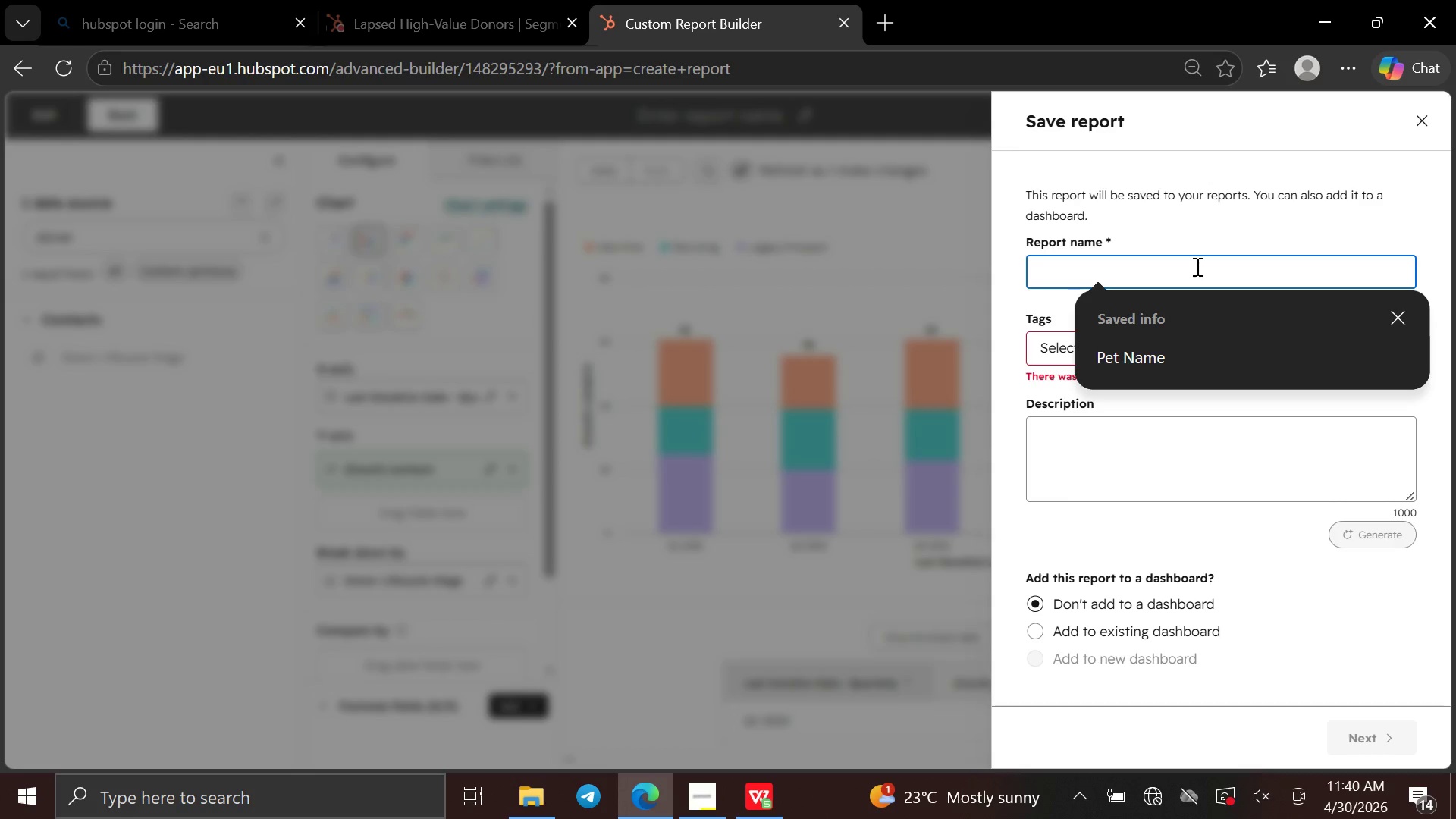 
type(enrollment trends)
 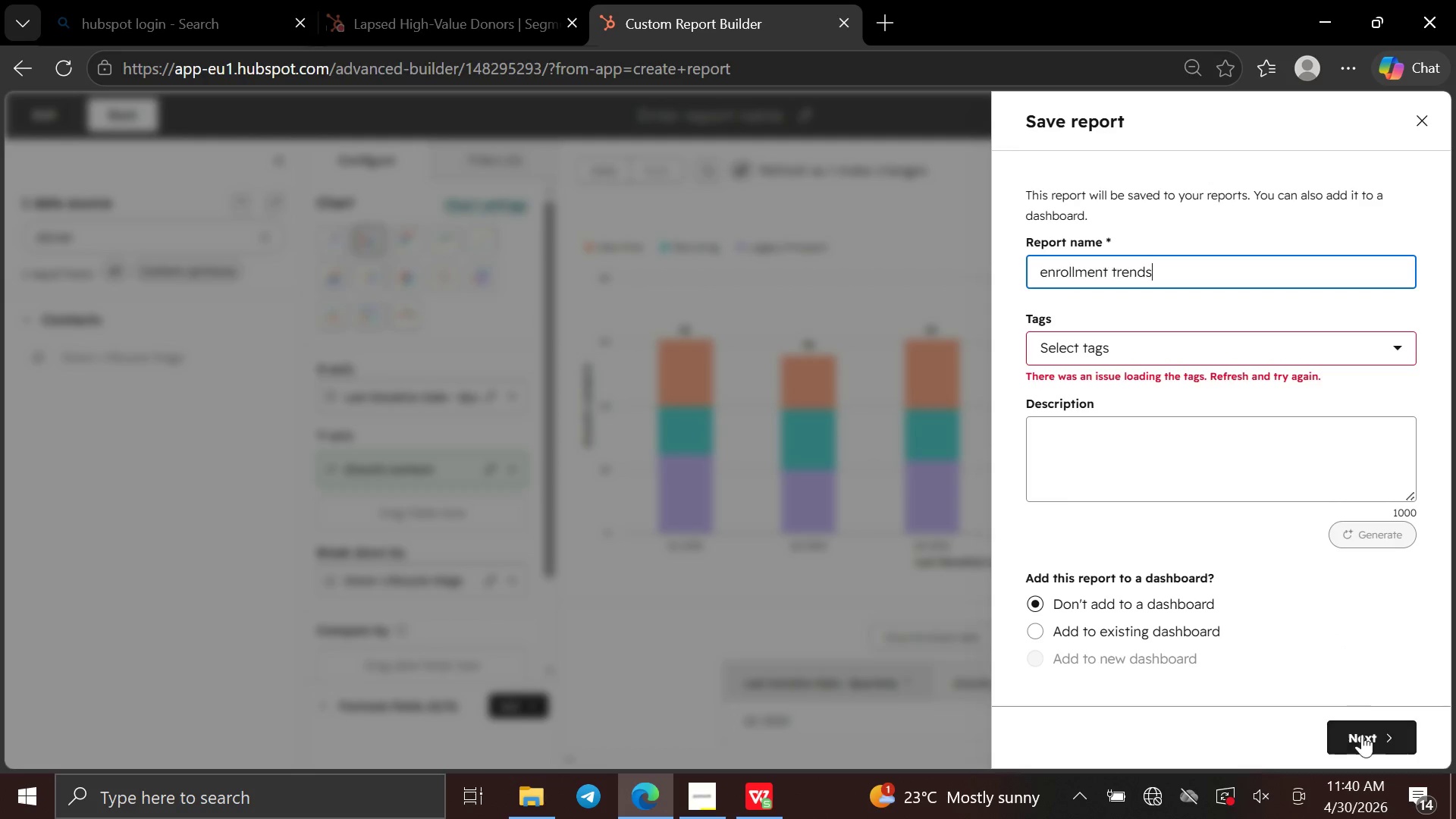 
left_click([1362, 736])
 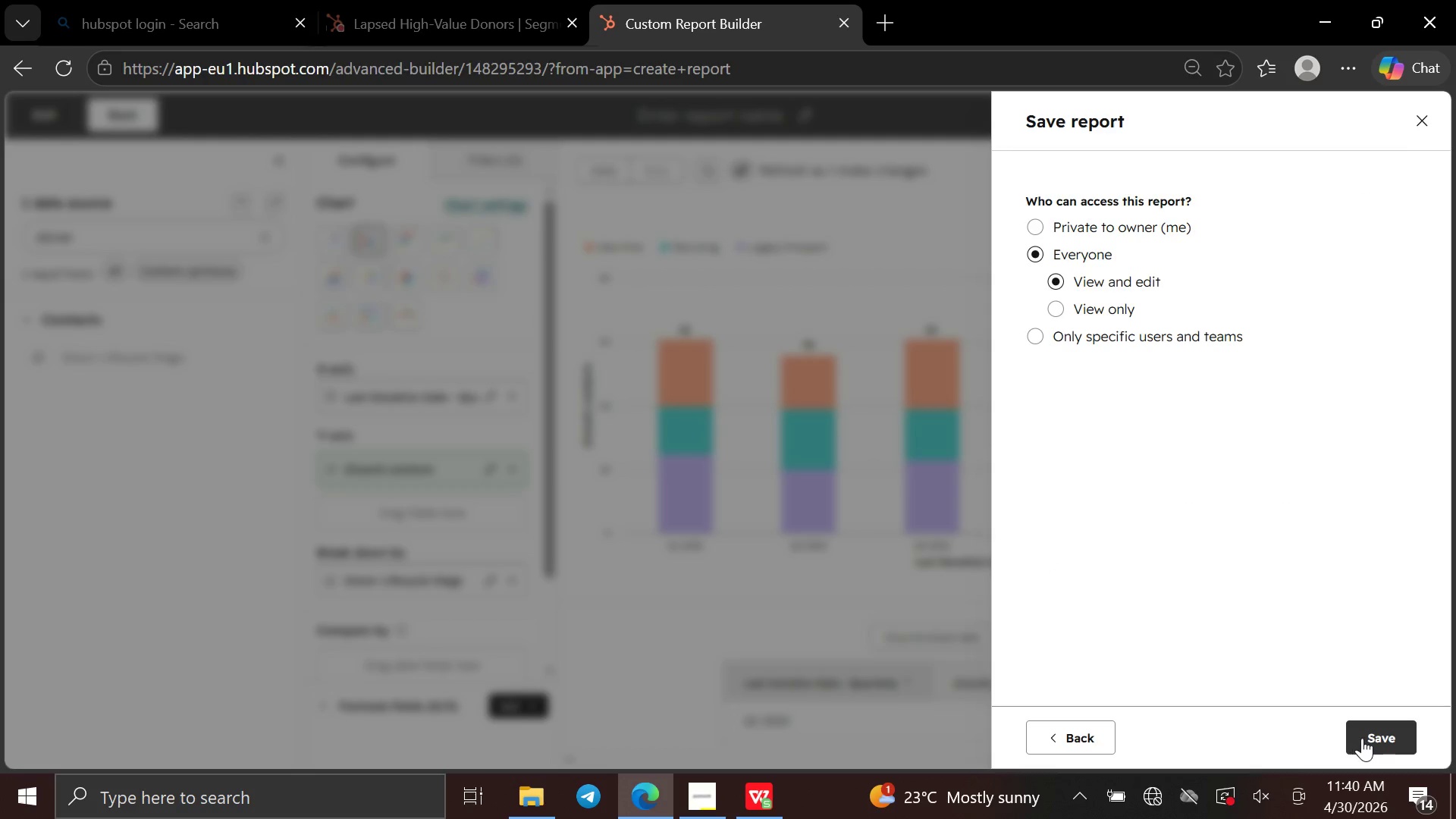 
left_click([1363, 739])
 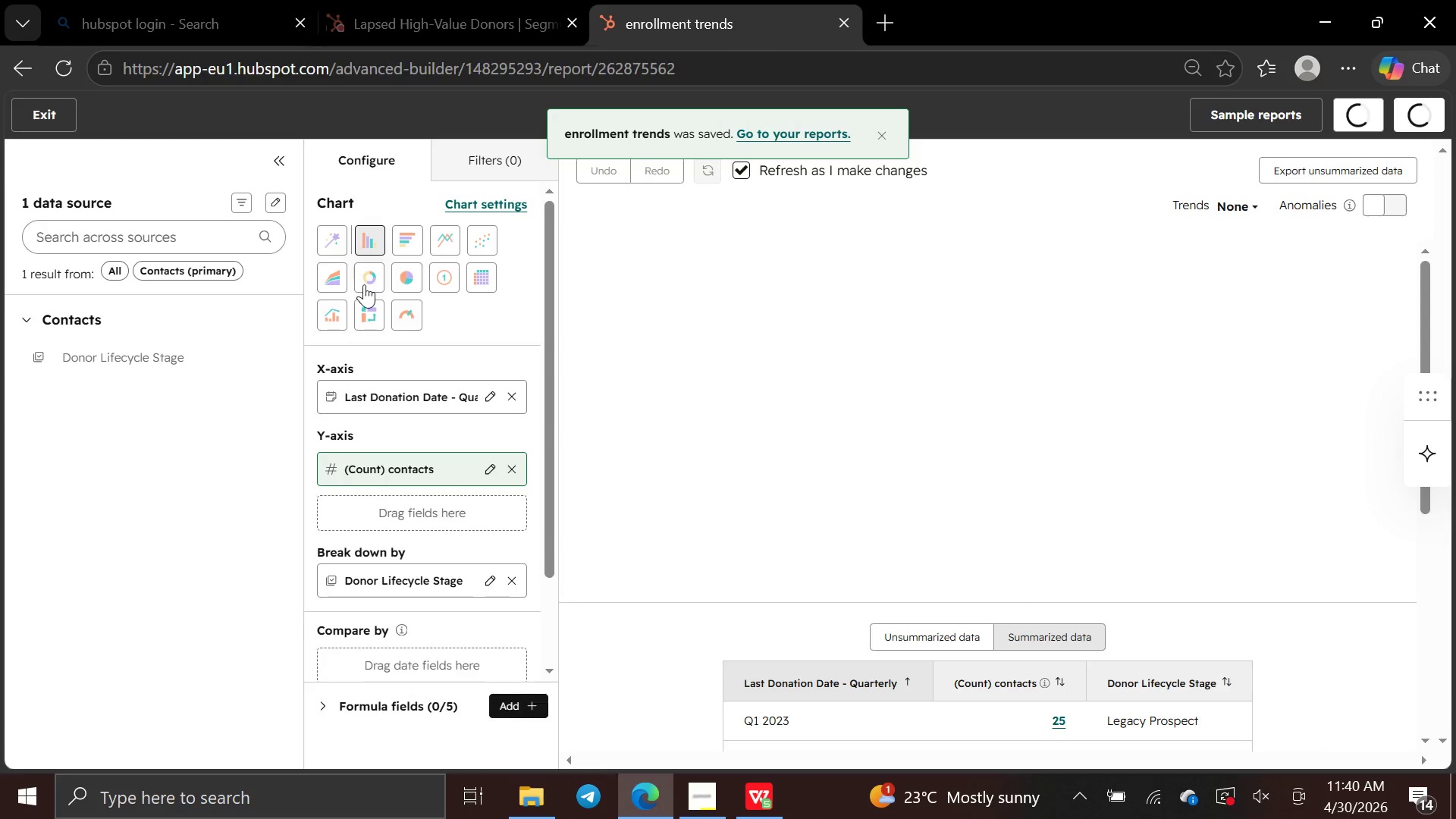 
left_click([27, 119])
 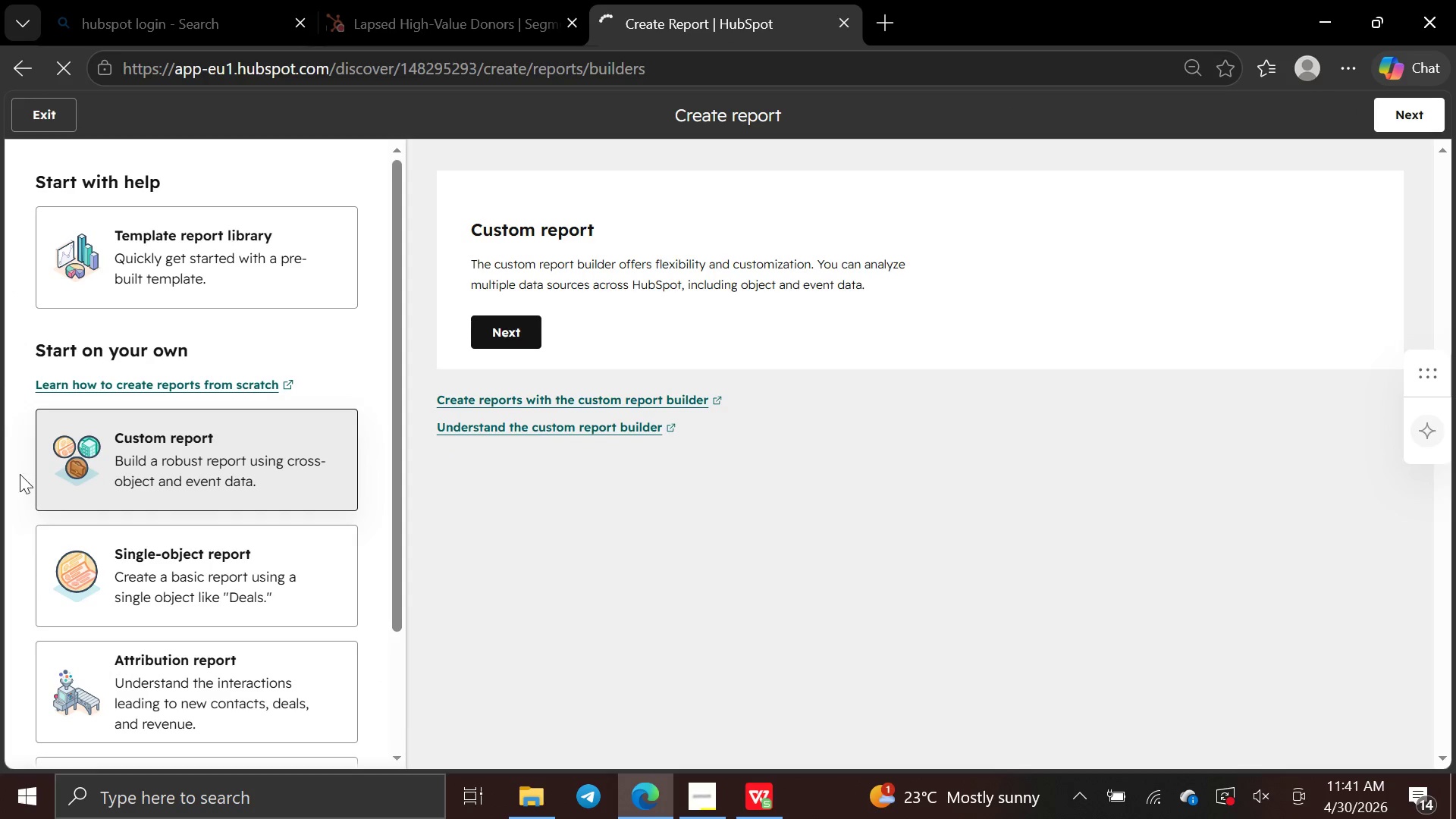 
left_click([40, 119])
 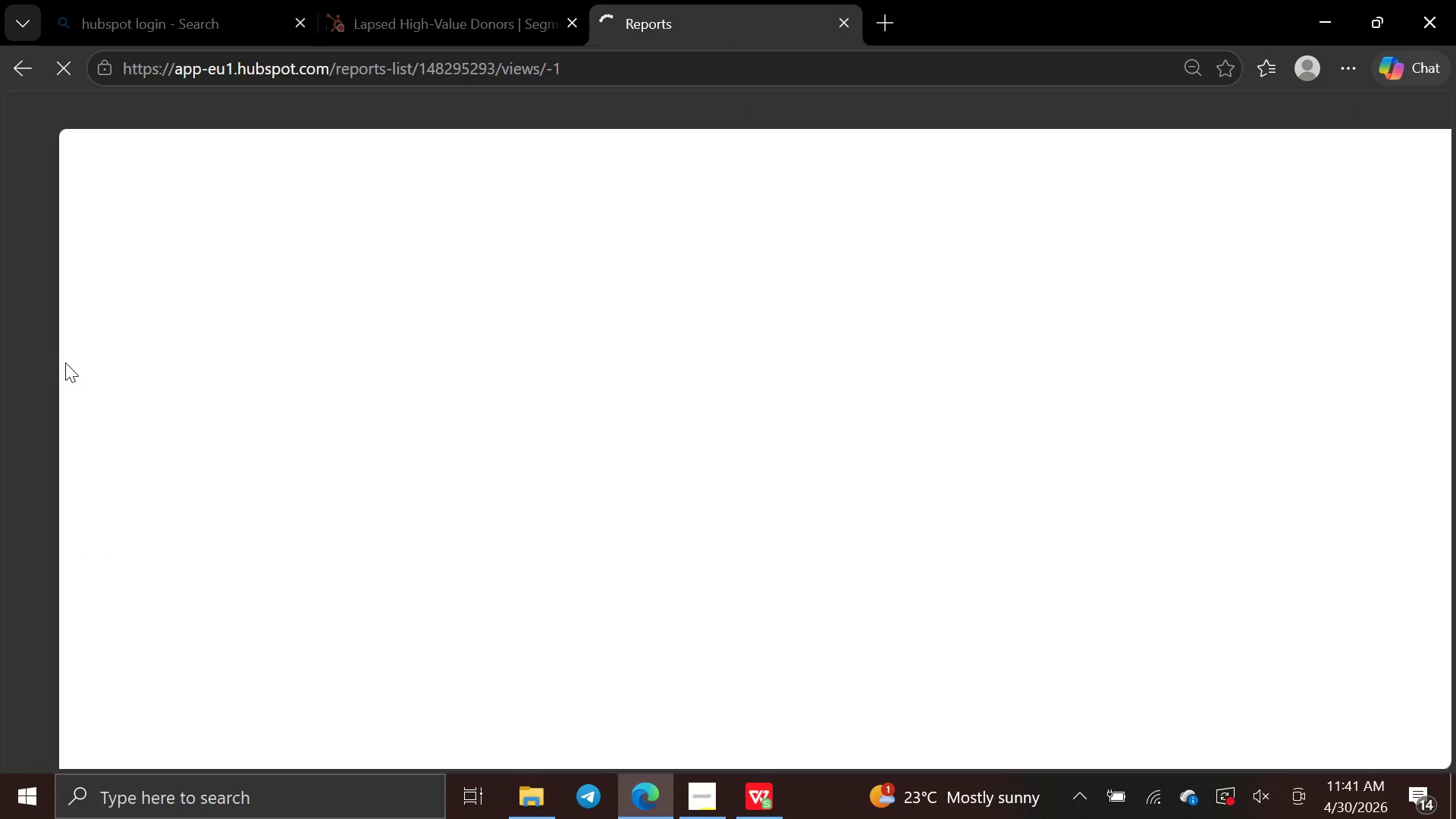 
mouse_move([47, 397])
 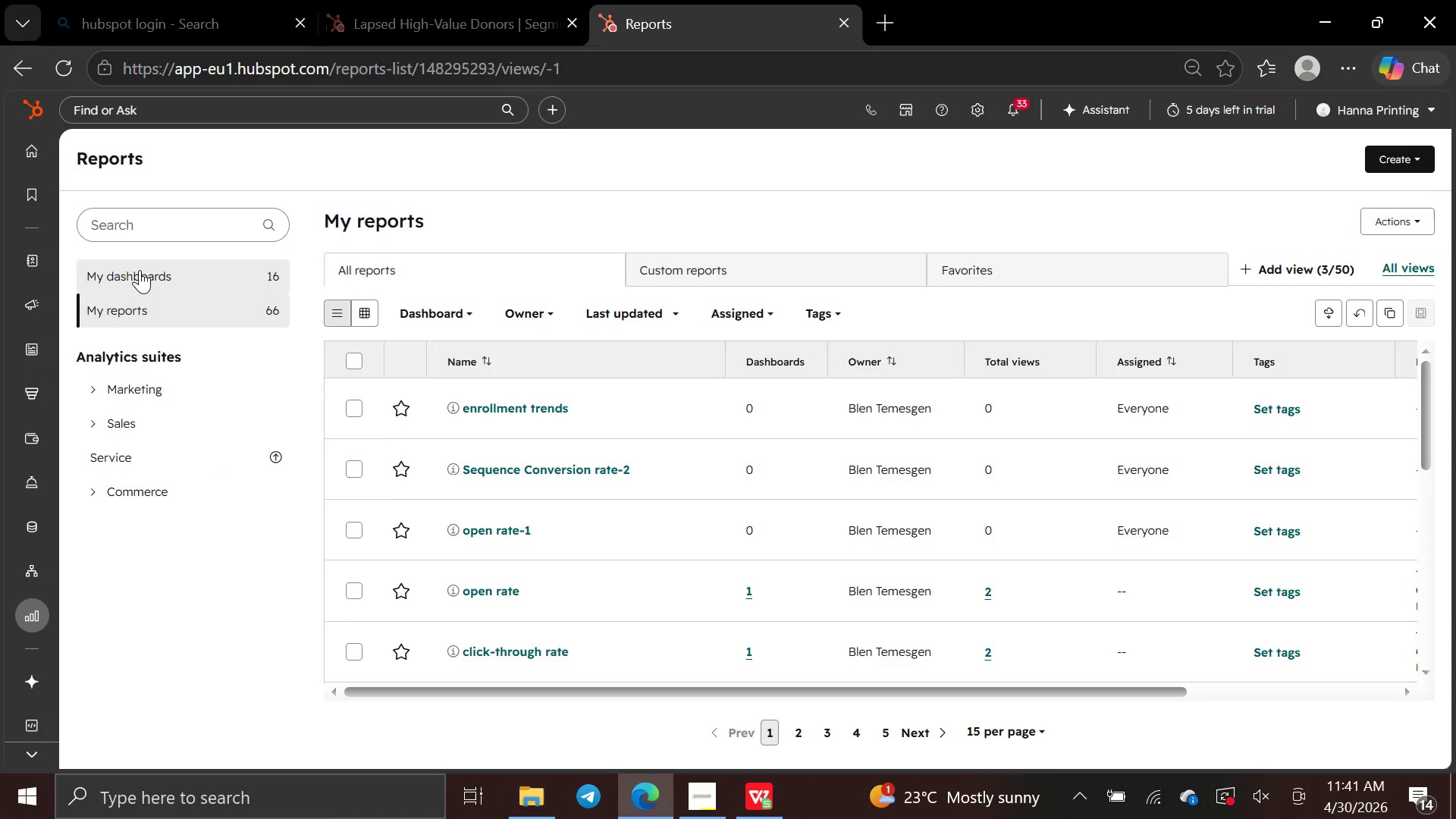 
double_click([140, 270])
 